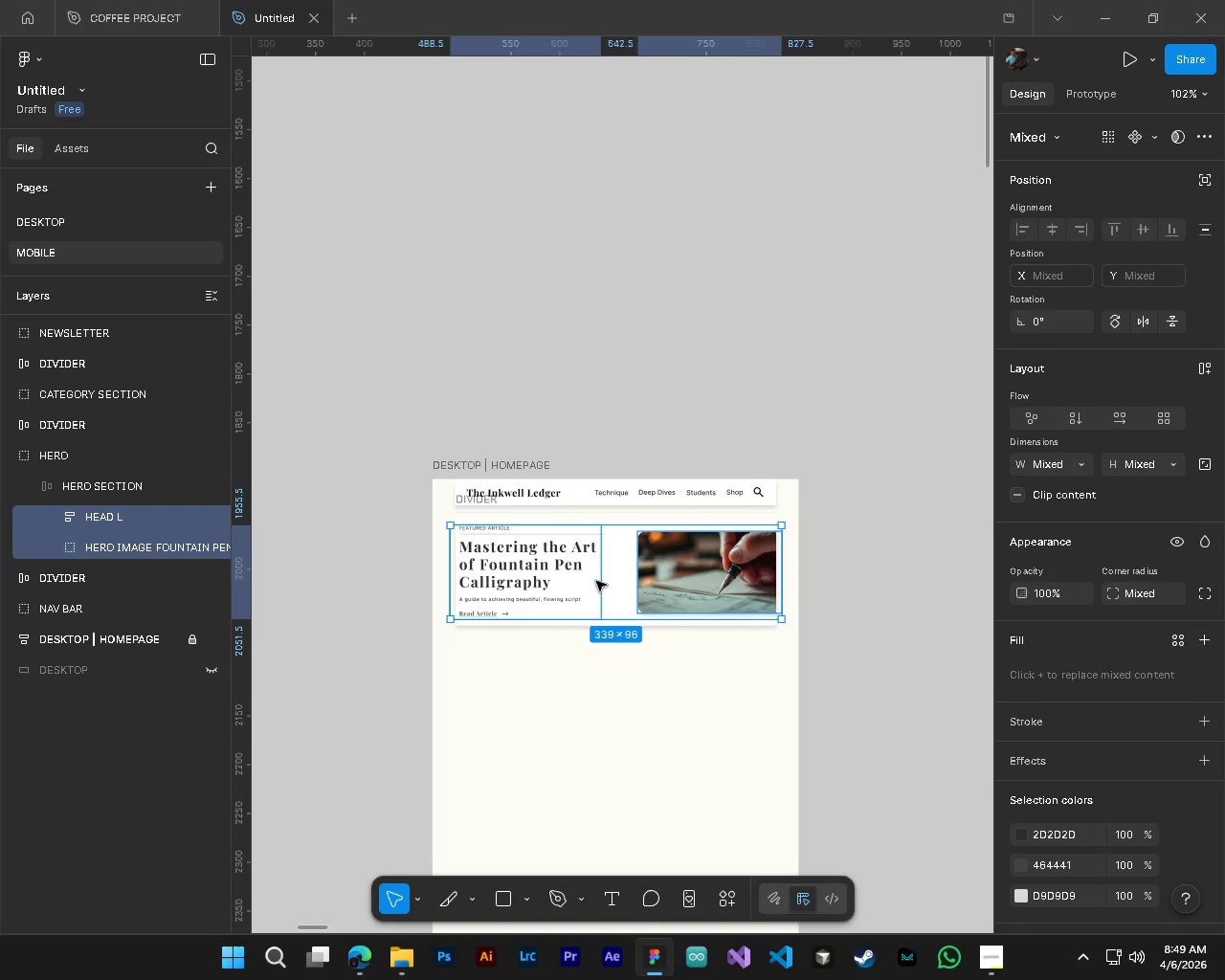 
scroll: coordinate [690, 595], scroll_direction: up, amount: 5.0
 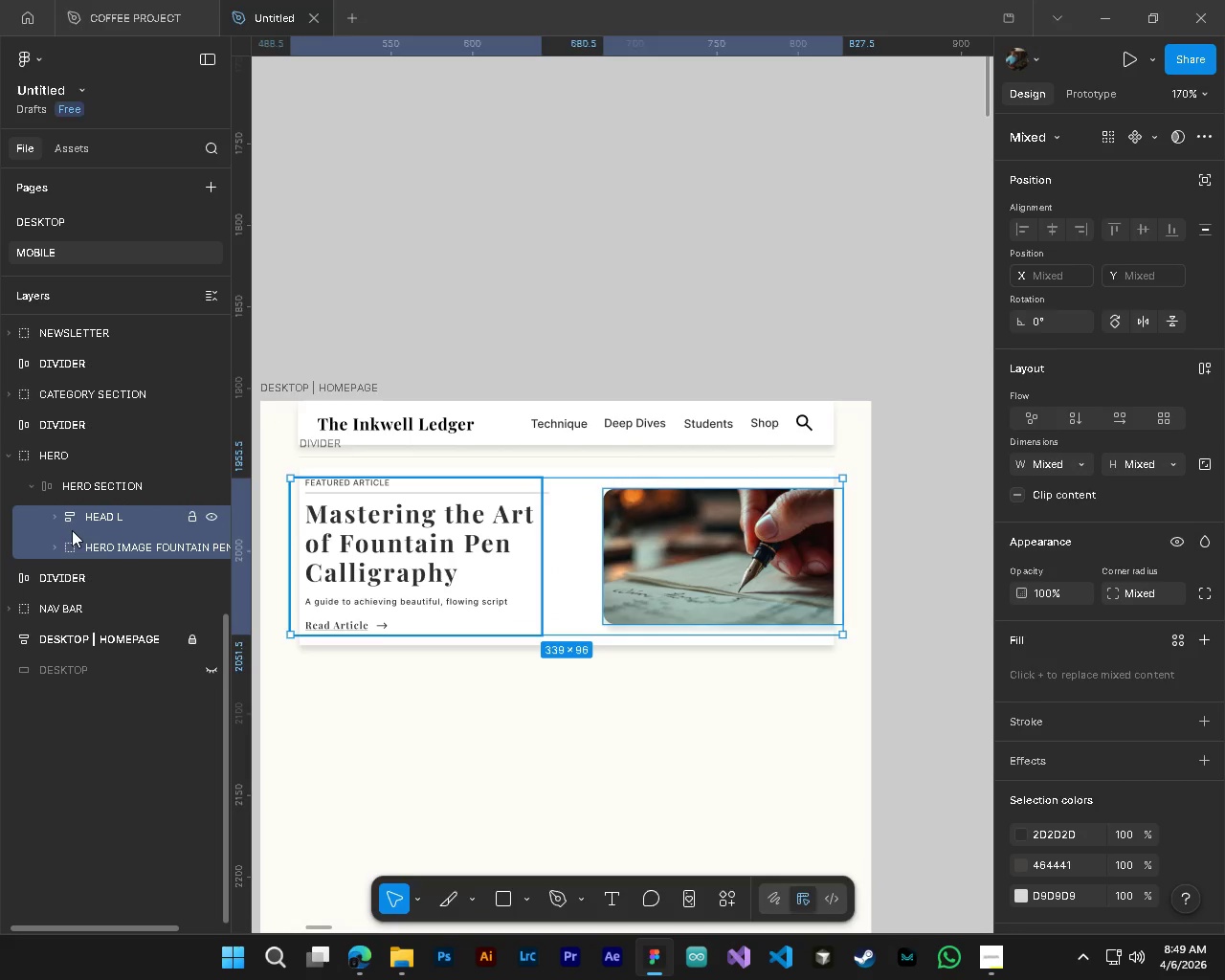 
left_click_drag(start_coordinate=[1030, 596], to_coordinate=[1036, 598])
 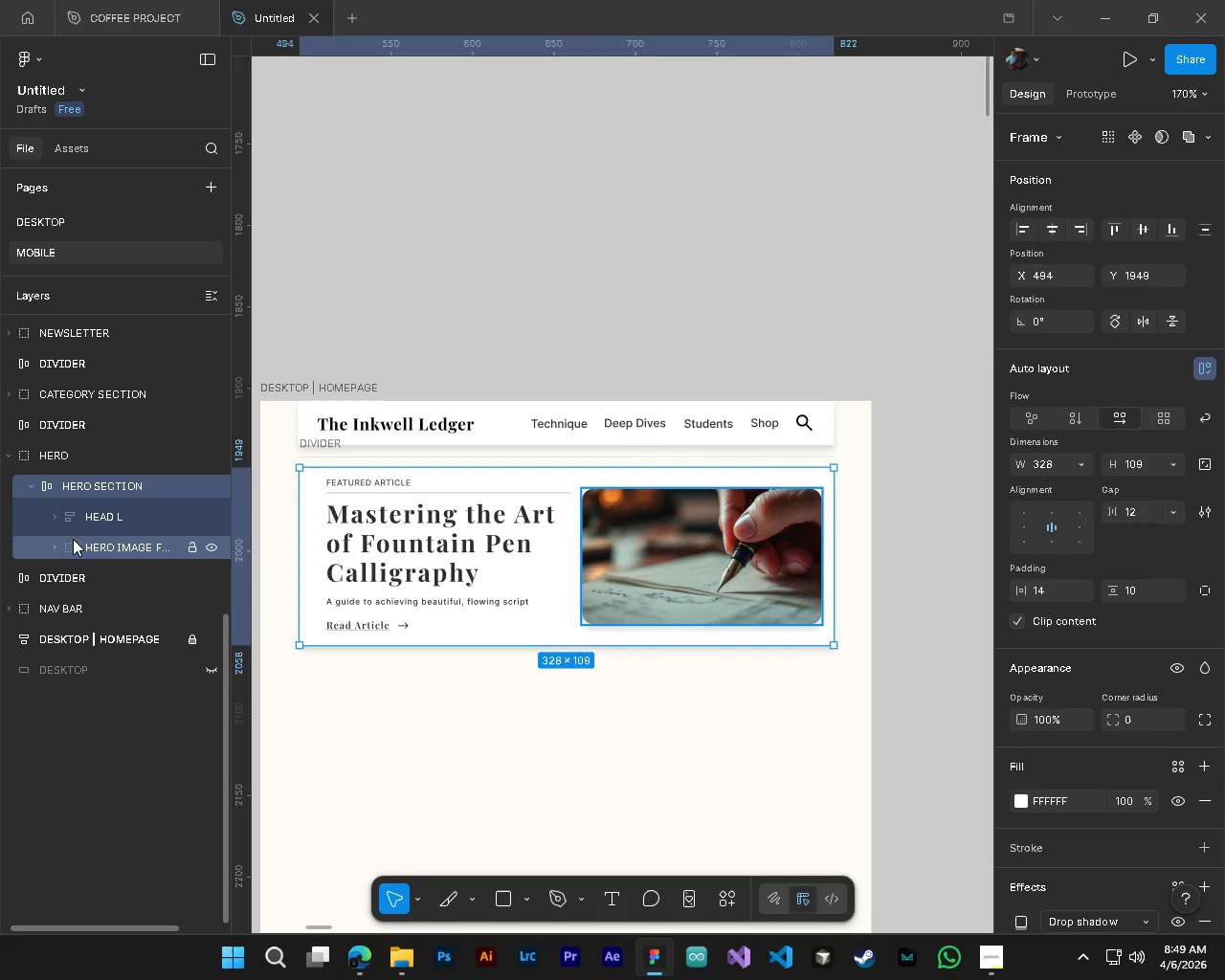 
left_click([120, 506])
 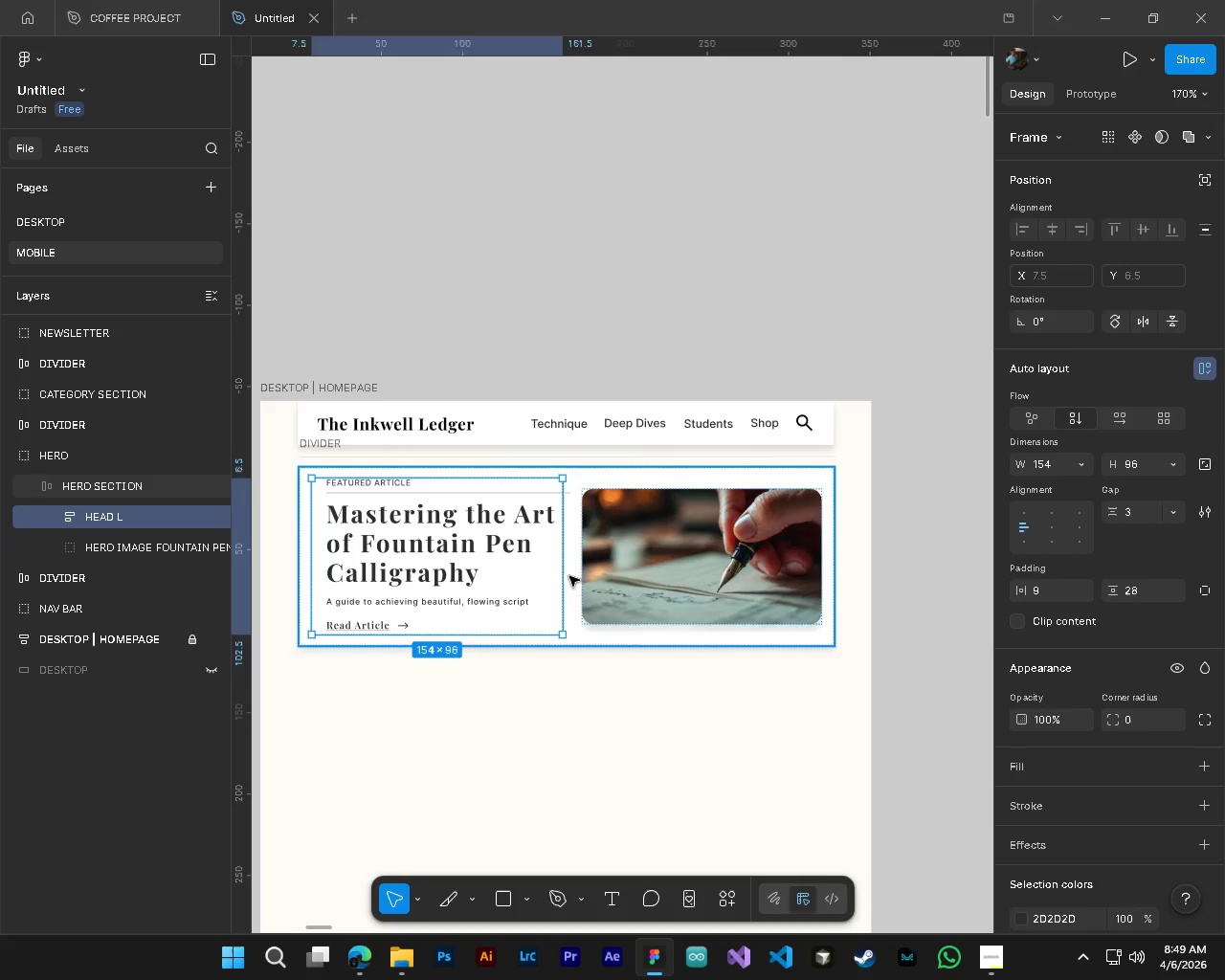 
left_click_drag(start_coordinate=[565, 576], to_coordinate=[558, 576])
 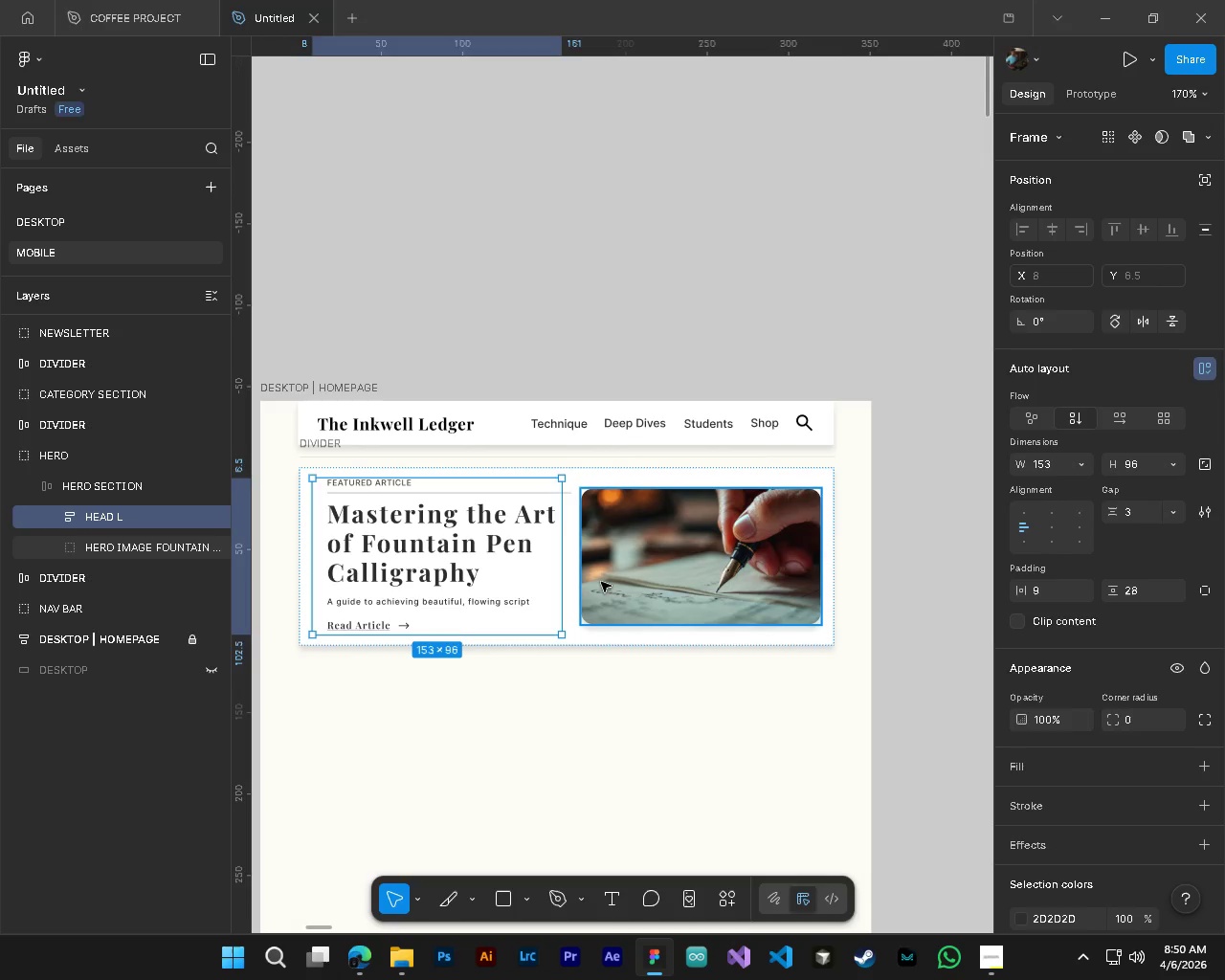 
left_click([601, 582])
 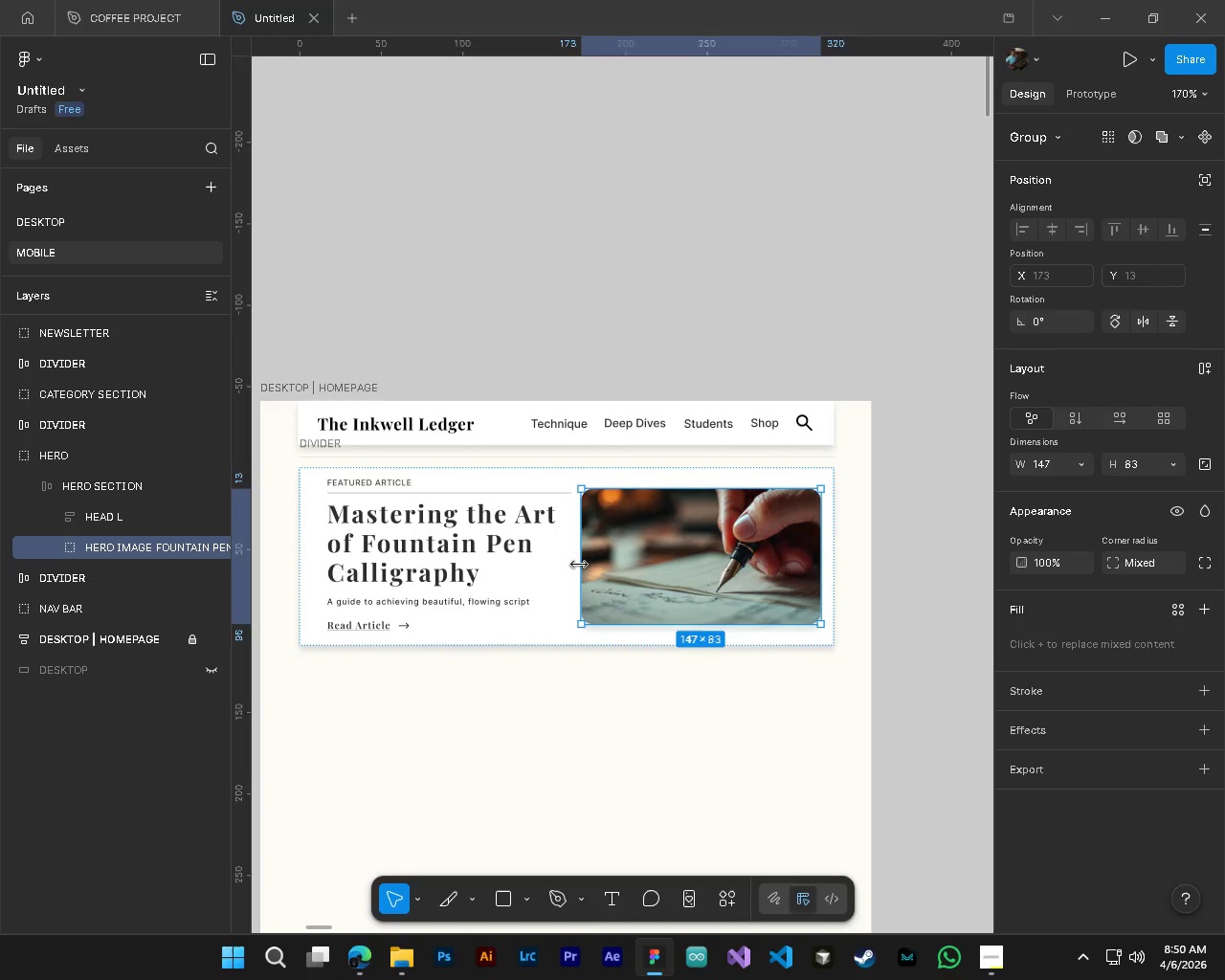 
left_click_drag(start_coordinate=[579, 564], to_coordinate=[581, 571])
 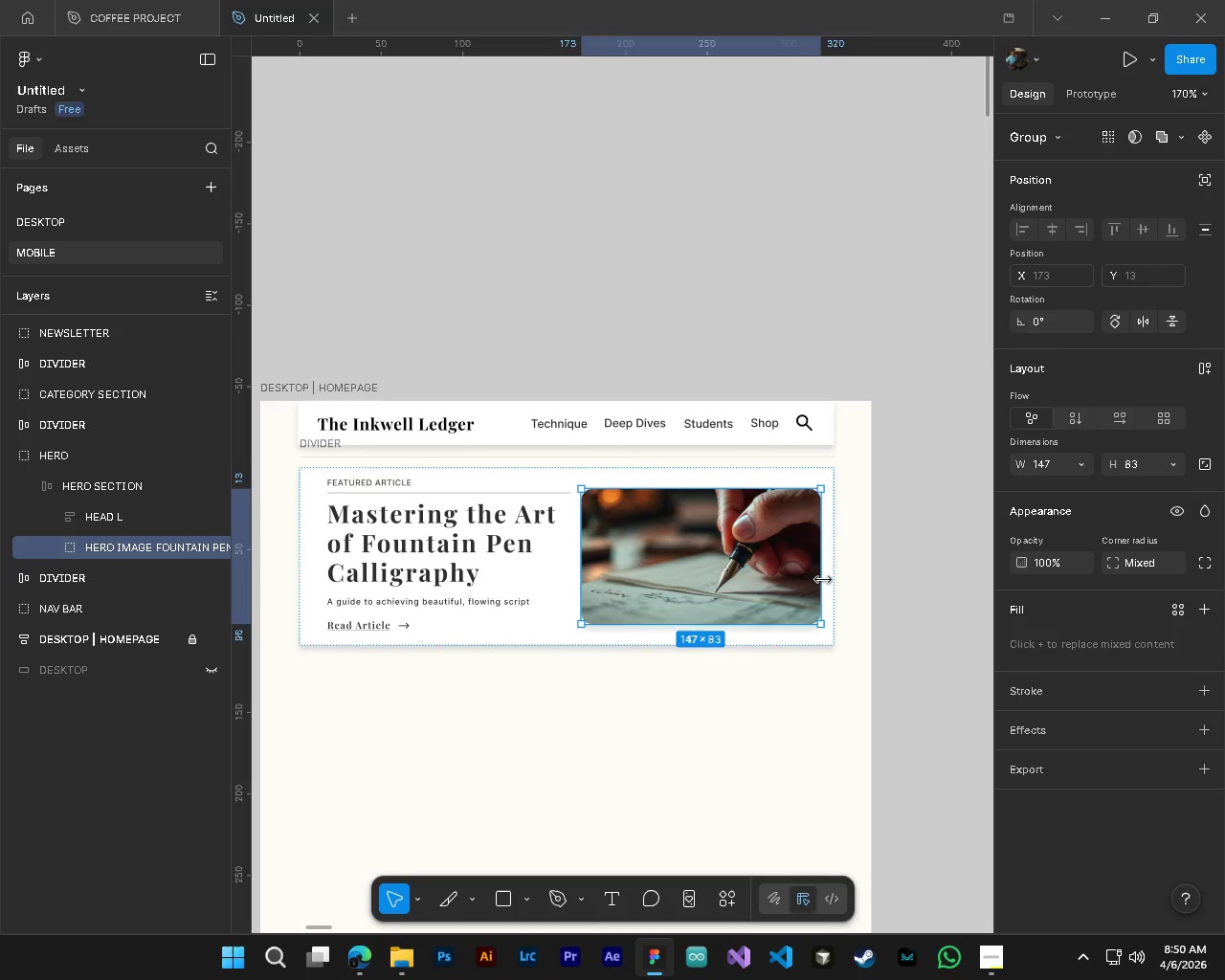 
left_click_drag(start_coordinate=[823, 580], to_coordinate=[801, 582])
 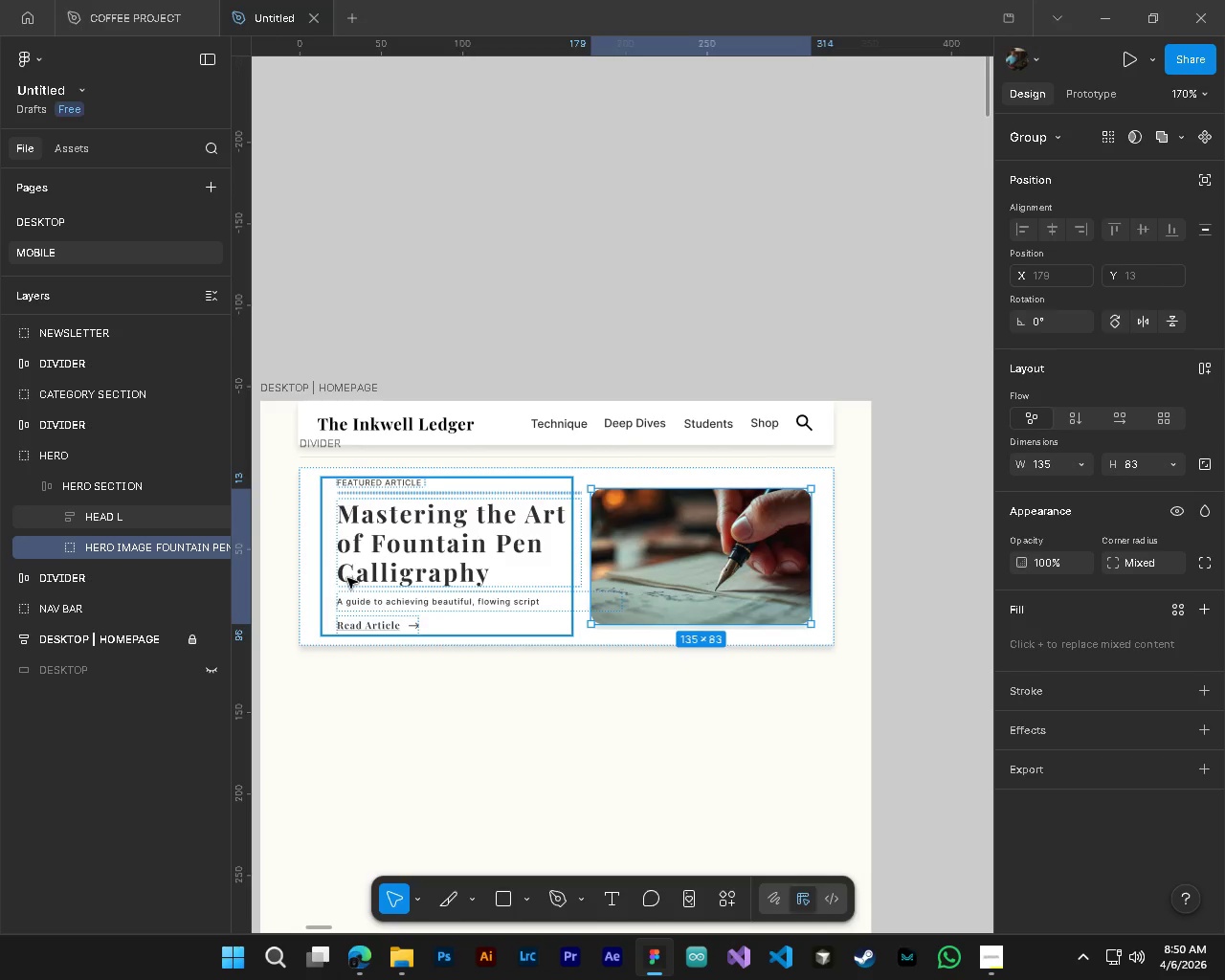 
left_click([347, 578])
 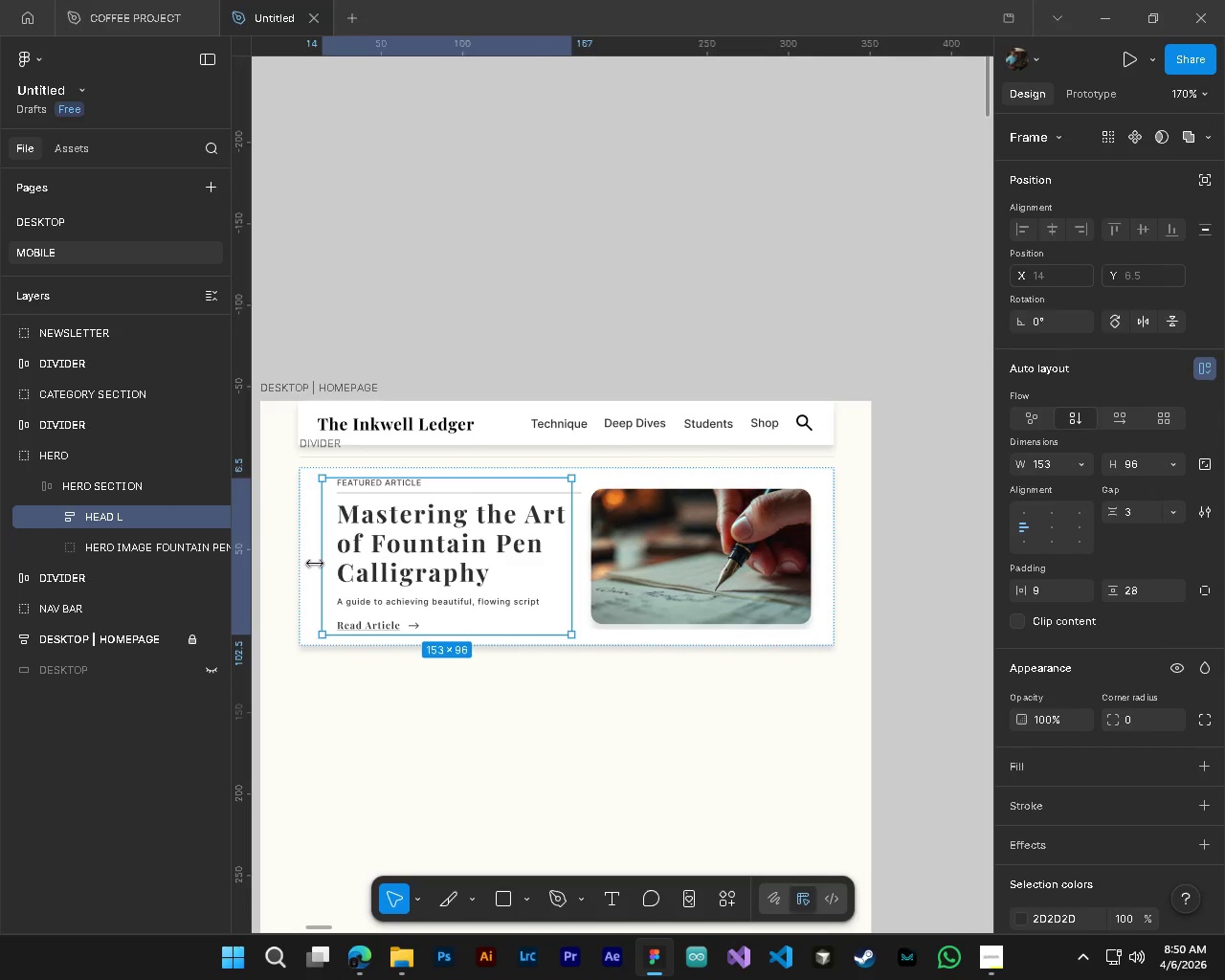 
left_click_drag(start_coordinate=[315, 563], to_coordinate=[319, 568])
 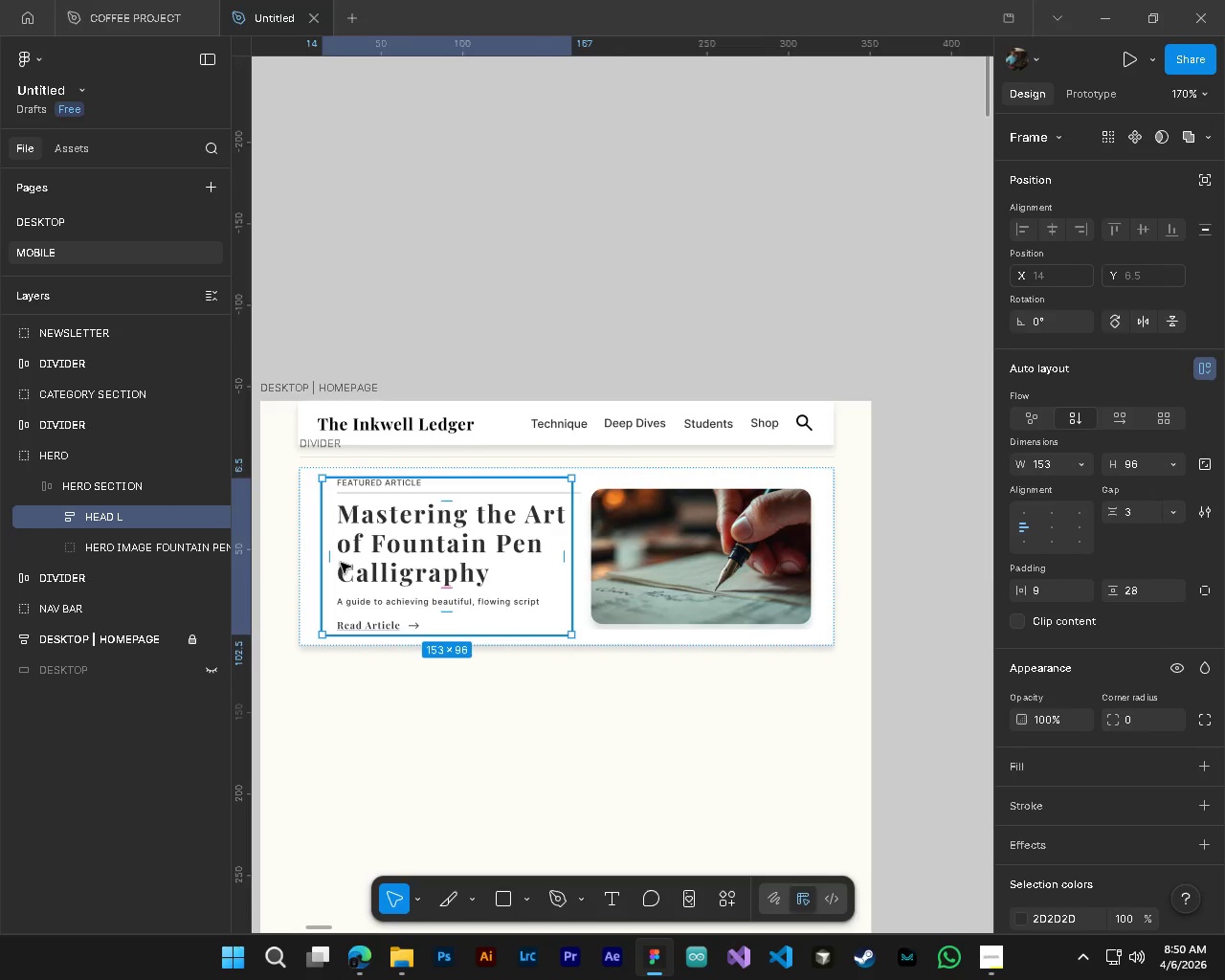 
left_click_drag(start_coordinate=[332, 557], to_coordinate=[318, 557])
 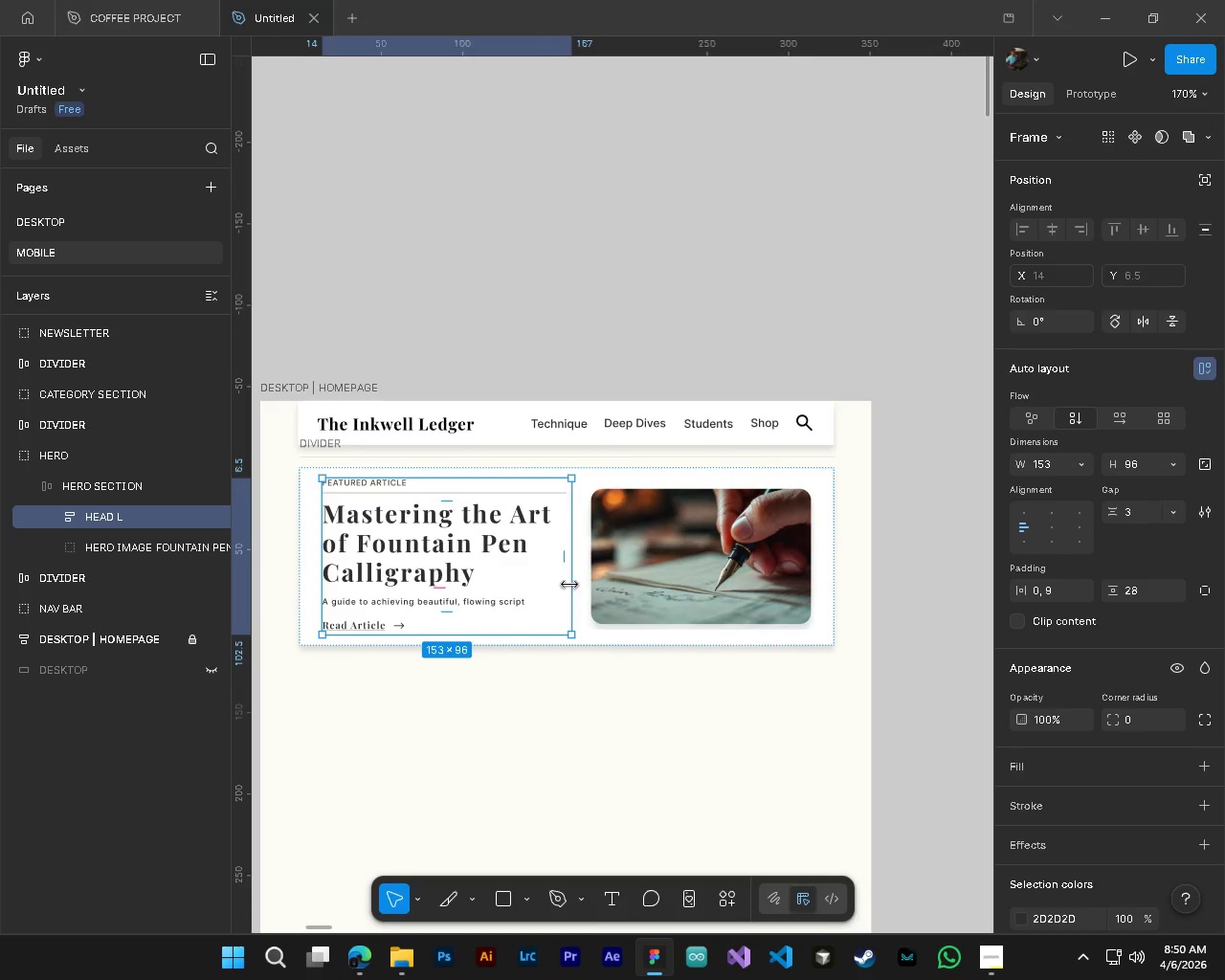 
left_click_drag(start_coordinate=[570, 585], to_coordinate=[552, 588])
 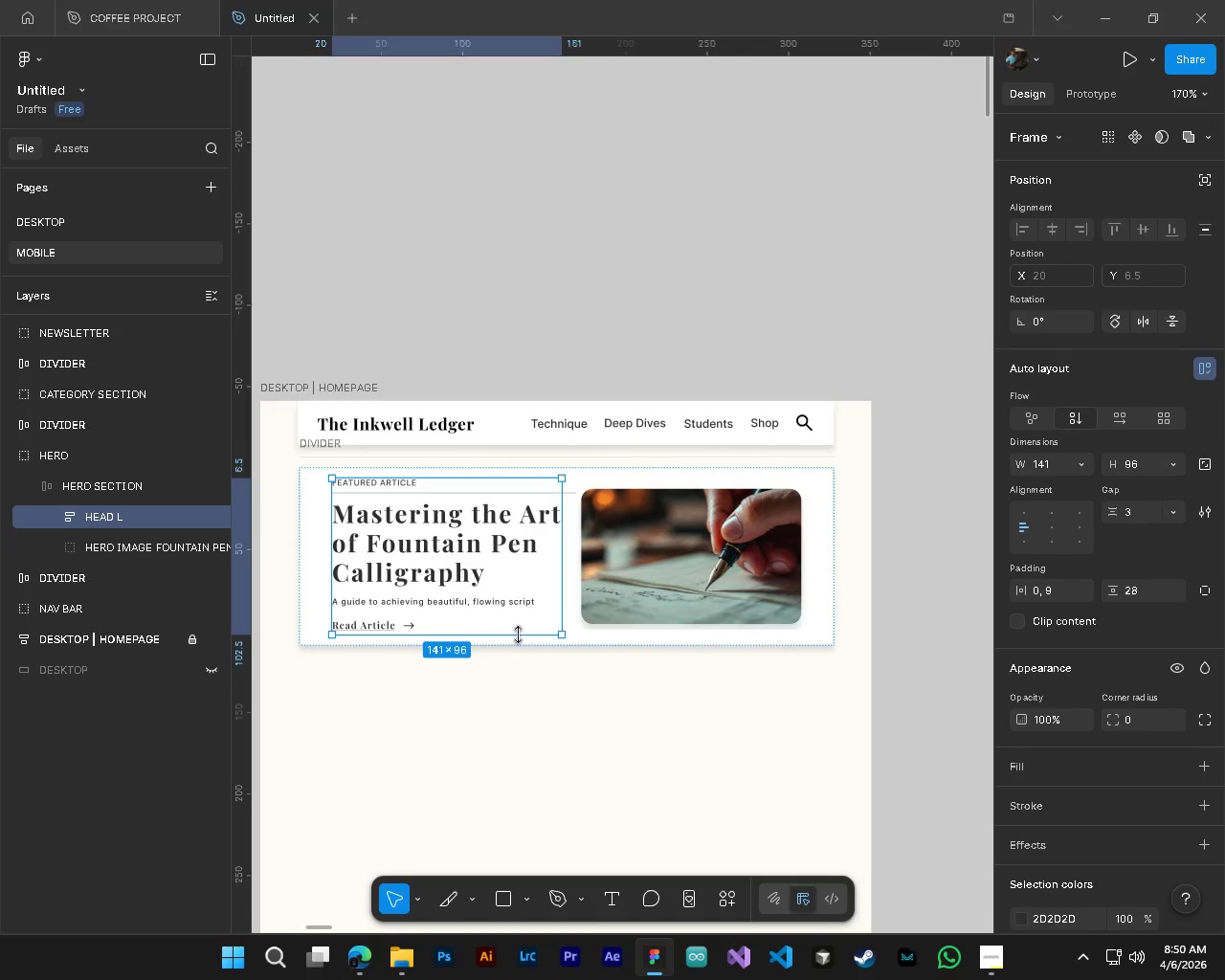 
left_click_drag(start_coordinate=[518, 635], to_coordinate=[518, 629])
 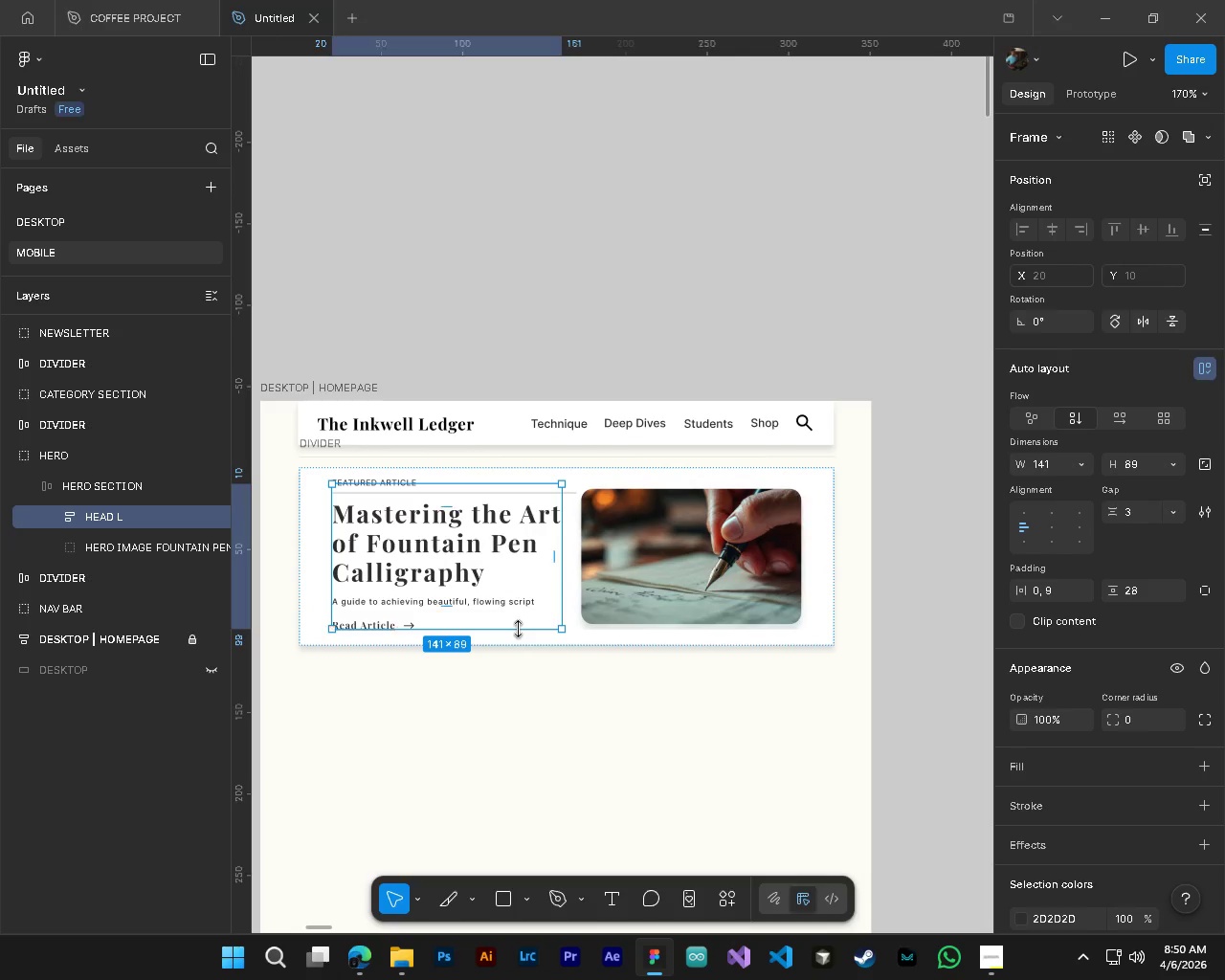 
double_click([518, 629])
 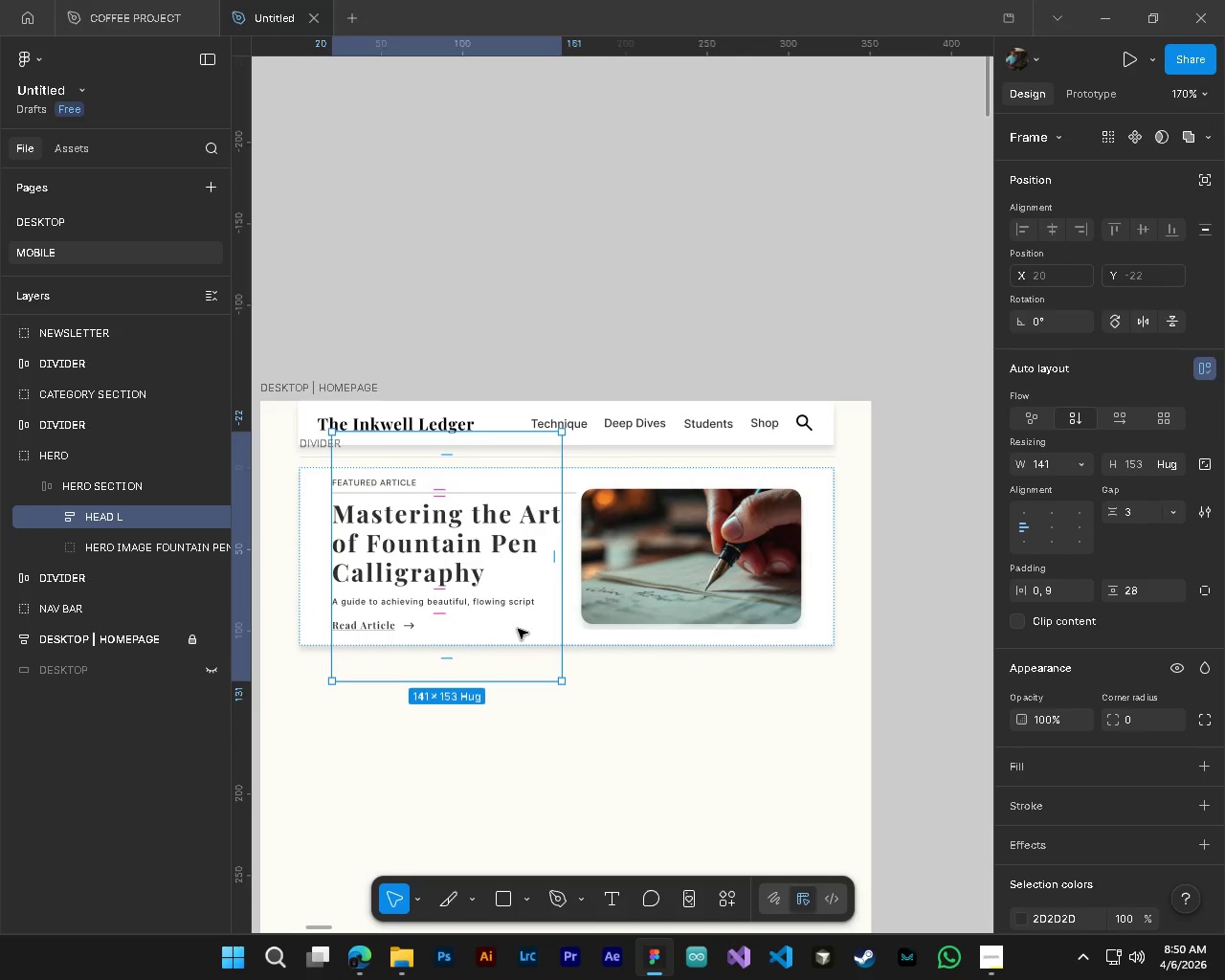 
triple_click([518, 629])
 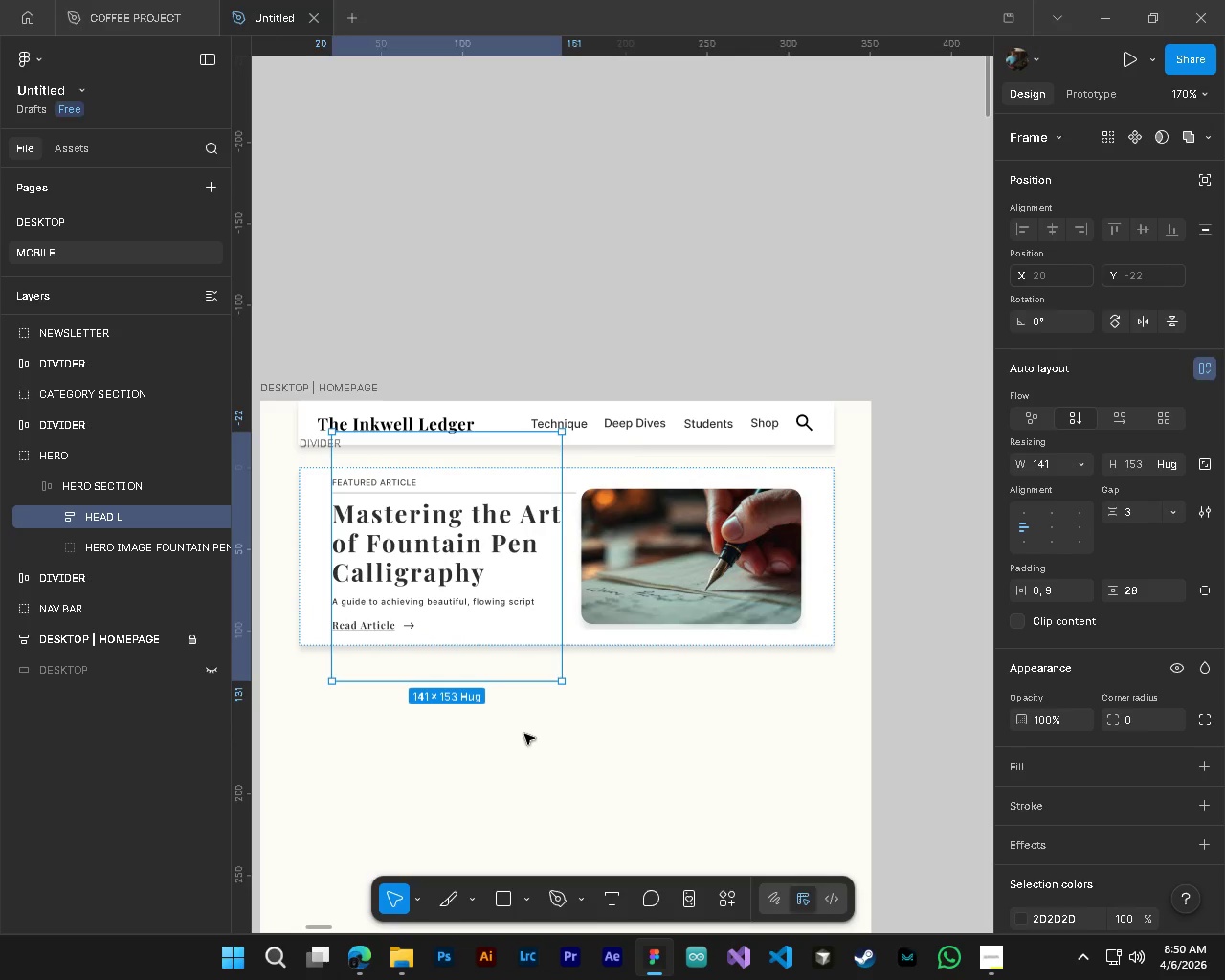 
left_click([524, 734])
 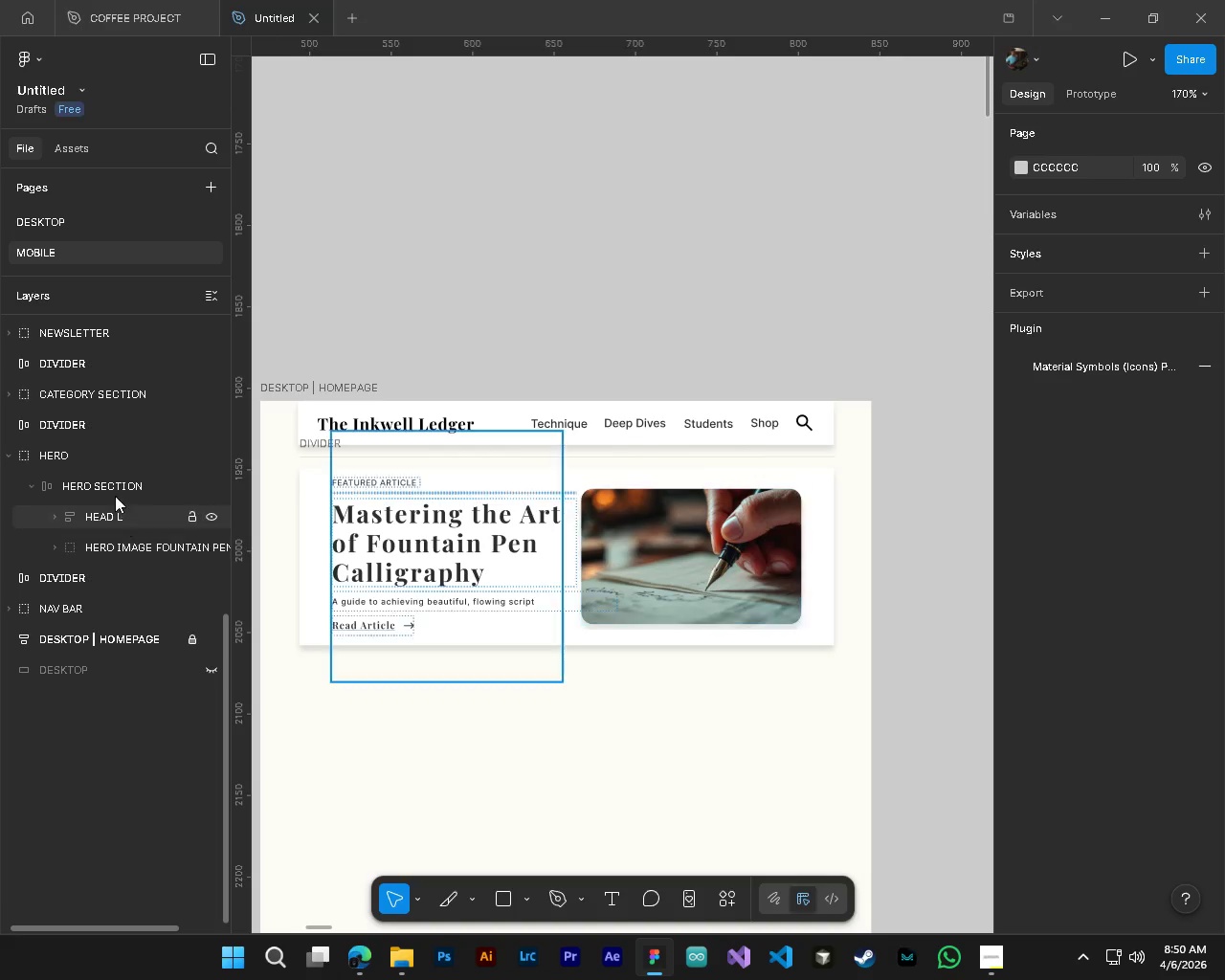 
left_click([112, 490])
 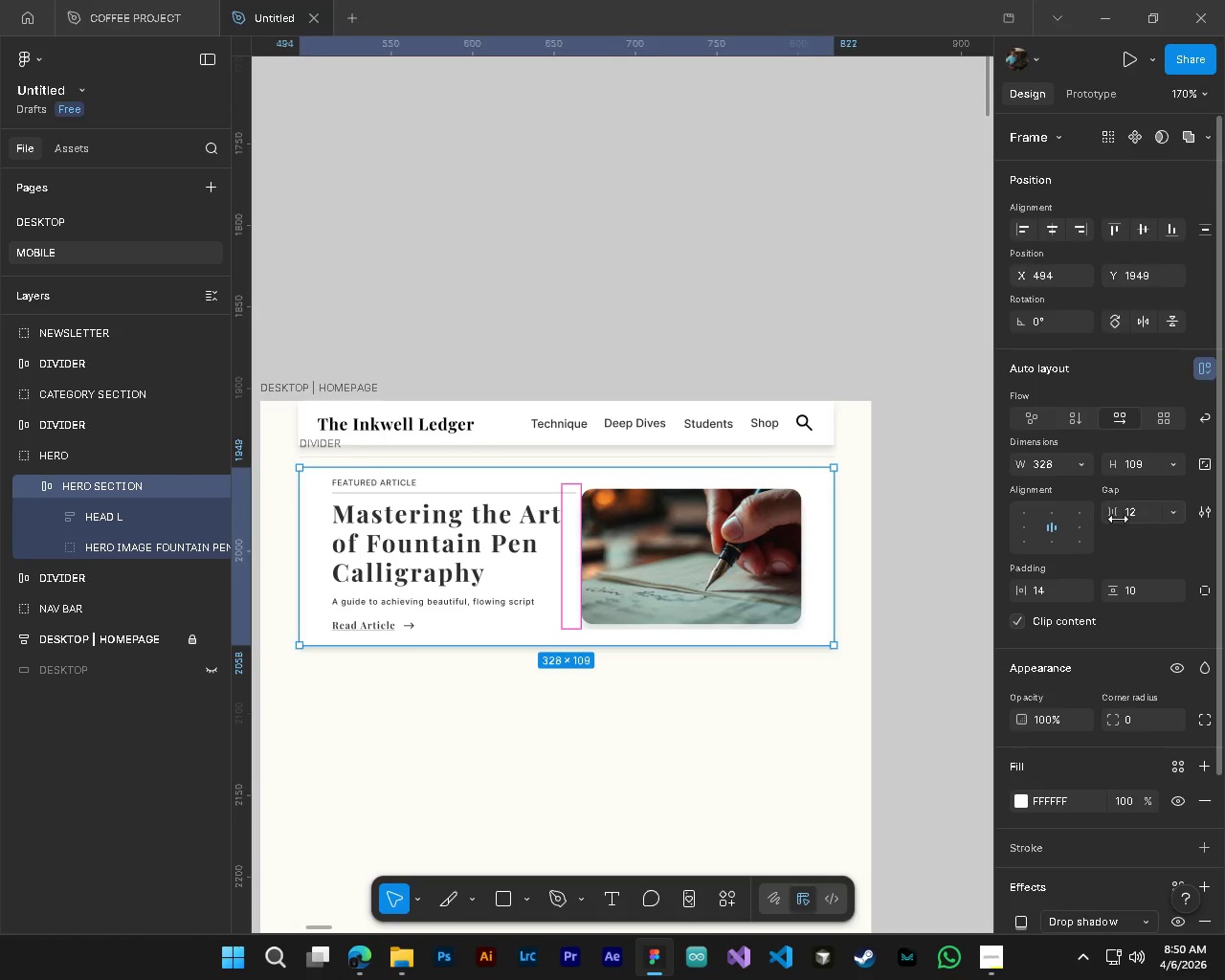 
left_click_drag(start_coordinate=[1117, 515], to_coordinate=[631, 482])
 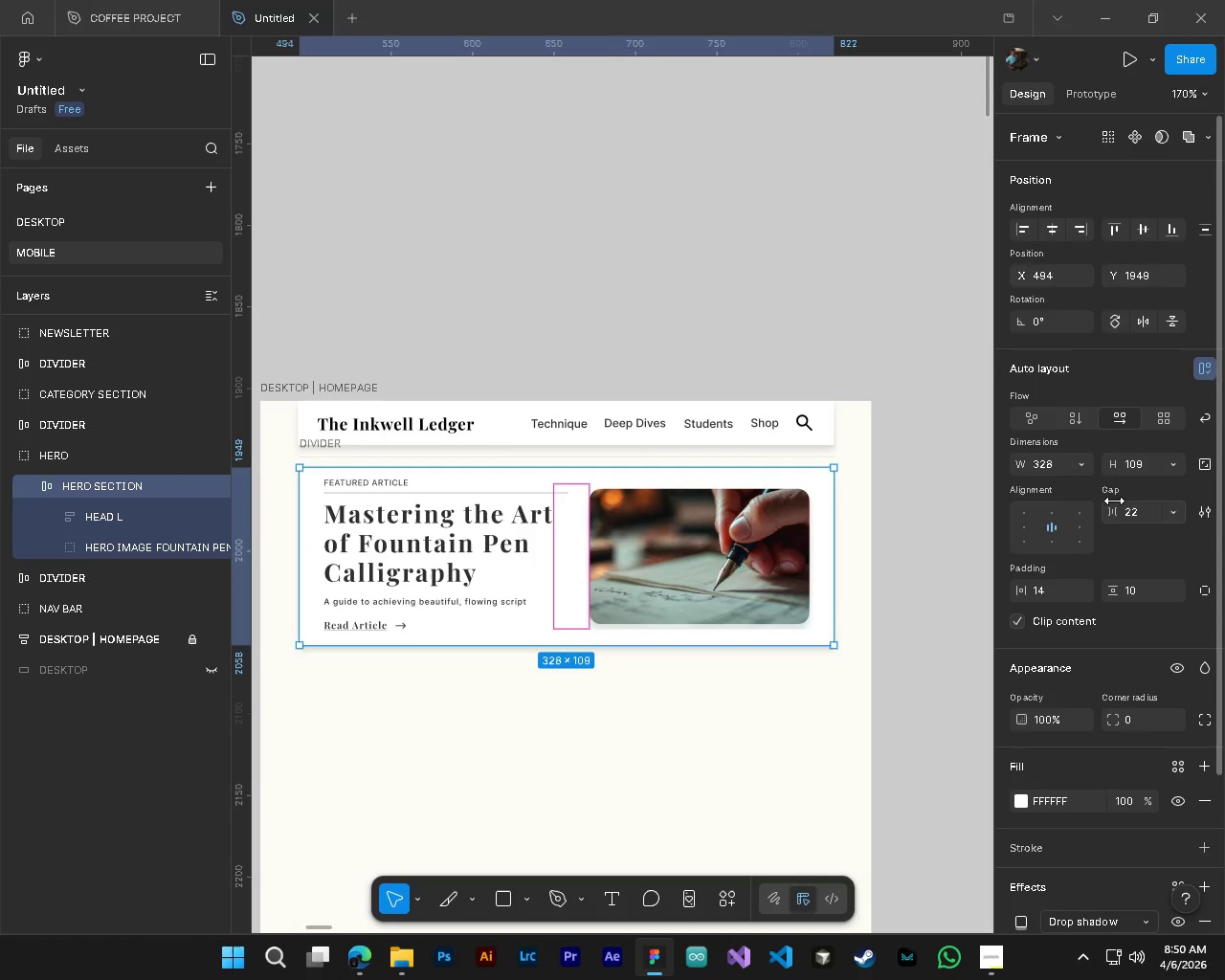 
left_click_drag(start_coordinate=[1114, 507], to_coordinate=[619, 487])
 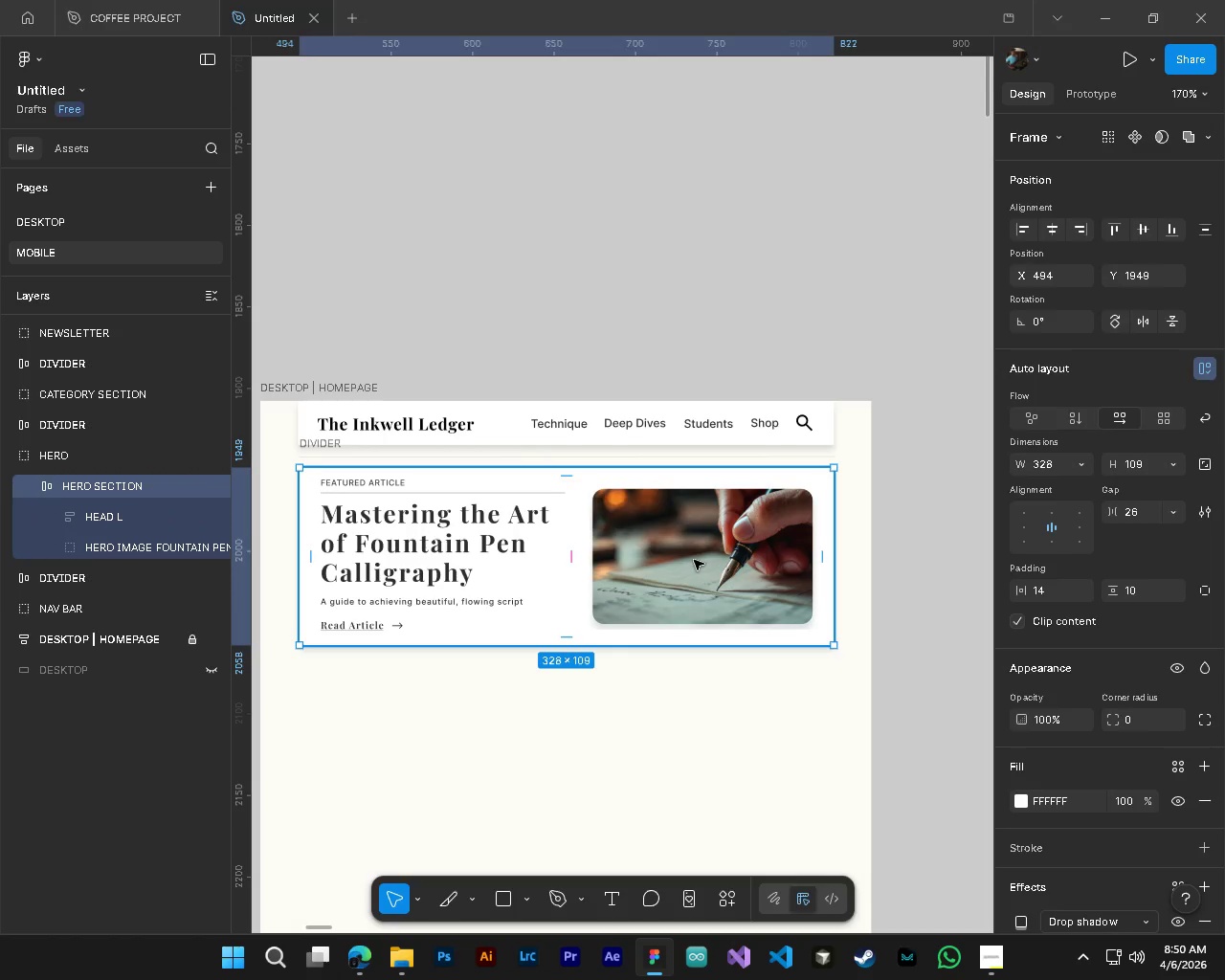 
left_click([694, 560])
 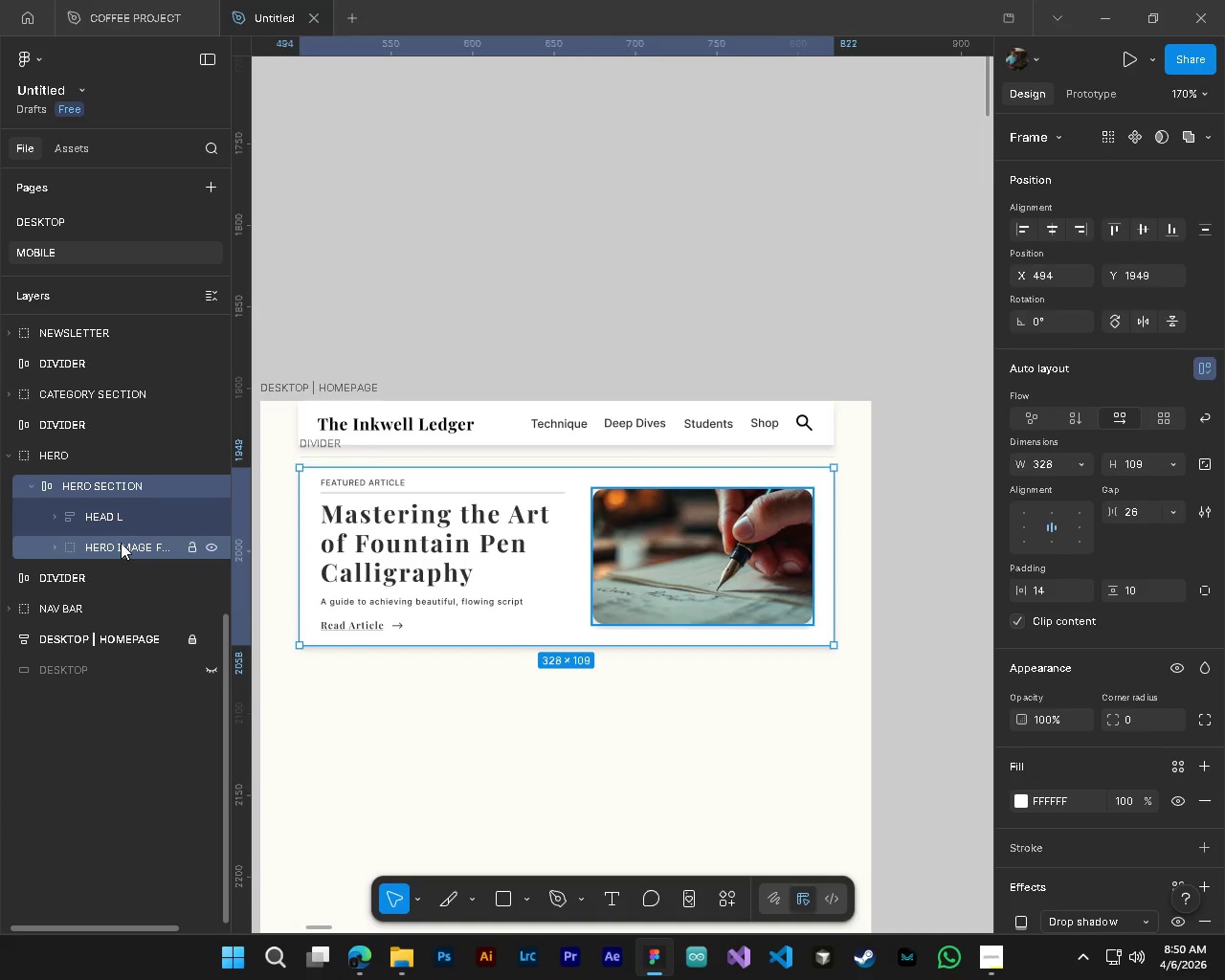 
double_click([111, 523])
 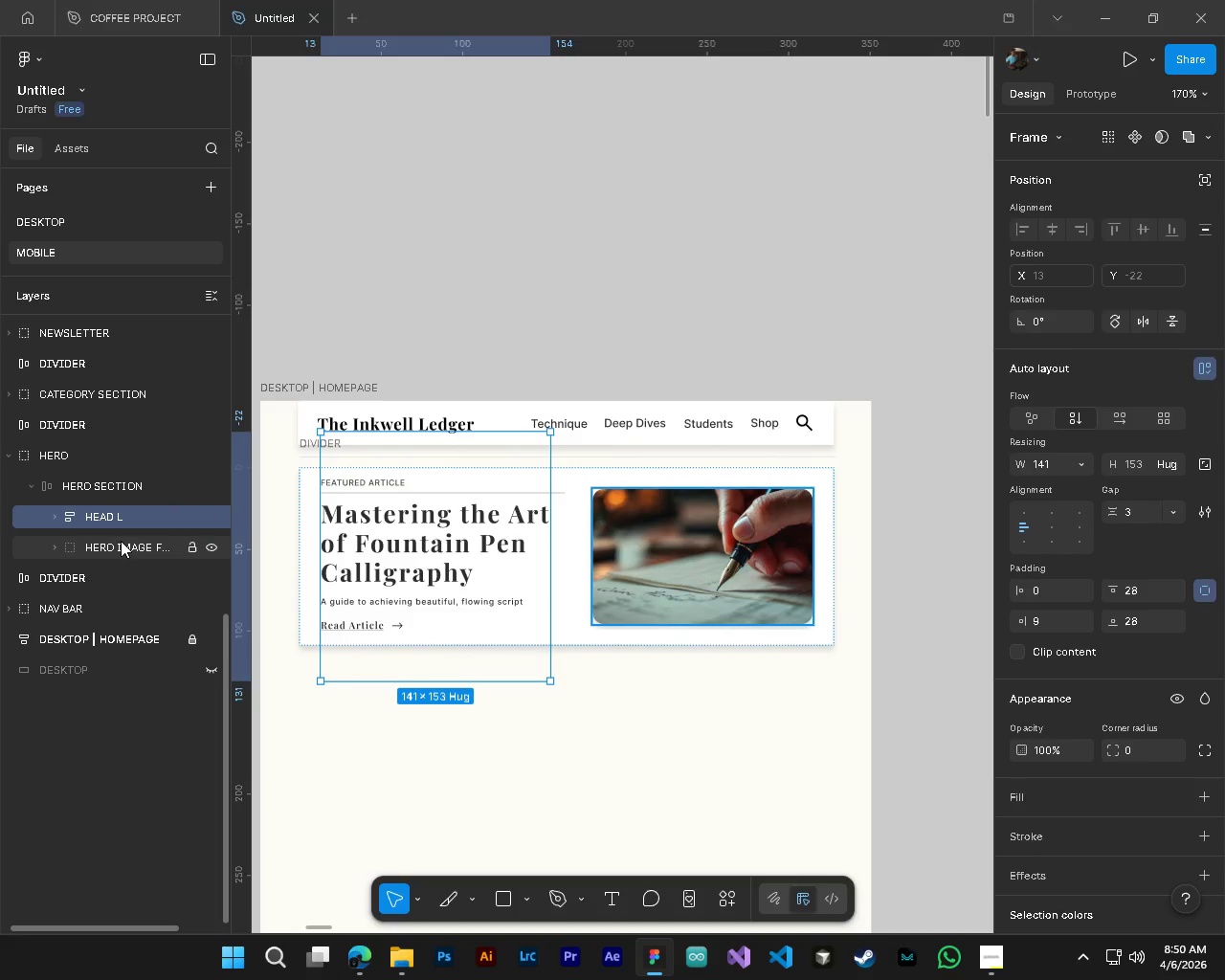 
triple_click([121, 541])
 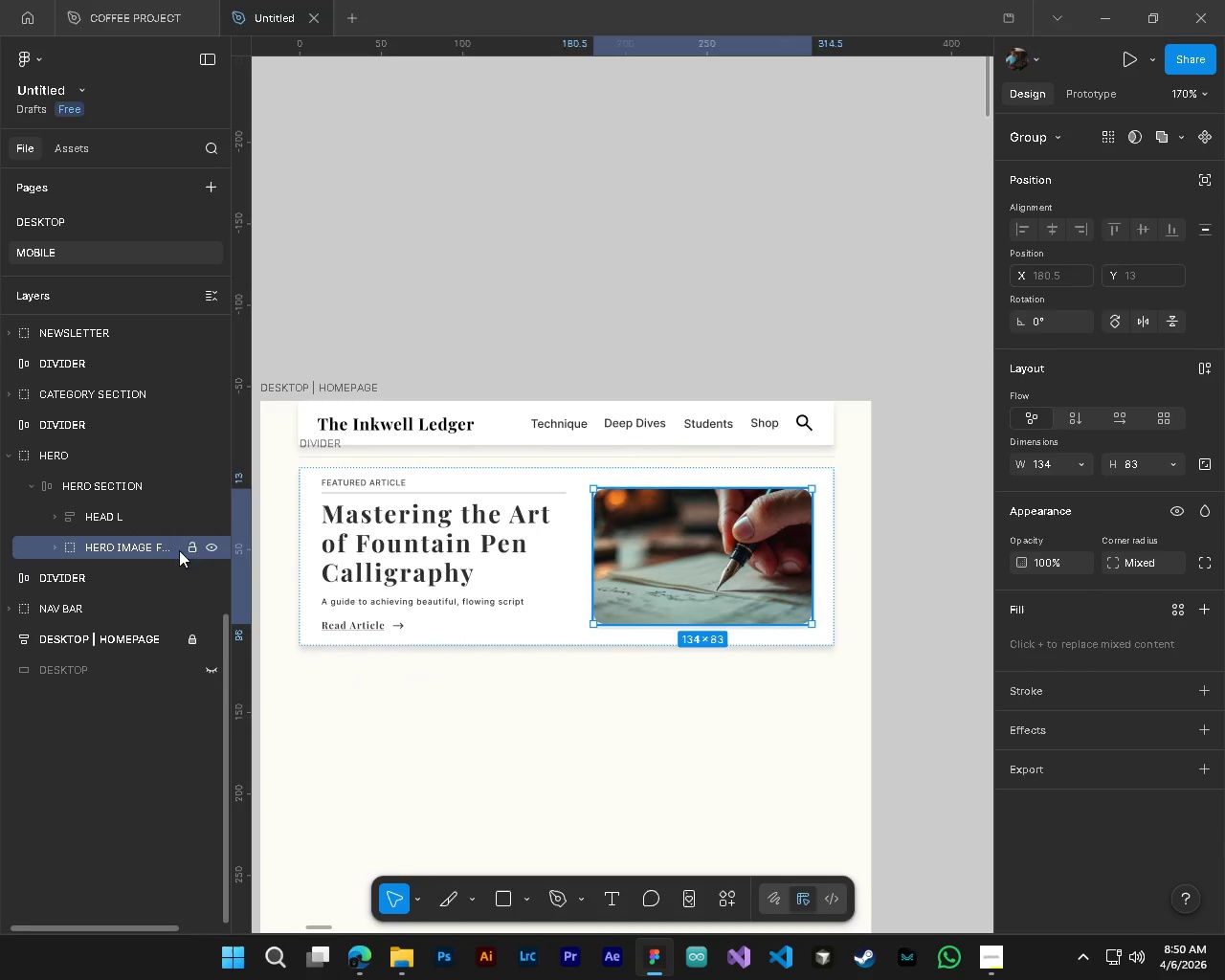 
wait(7.48)
 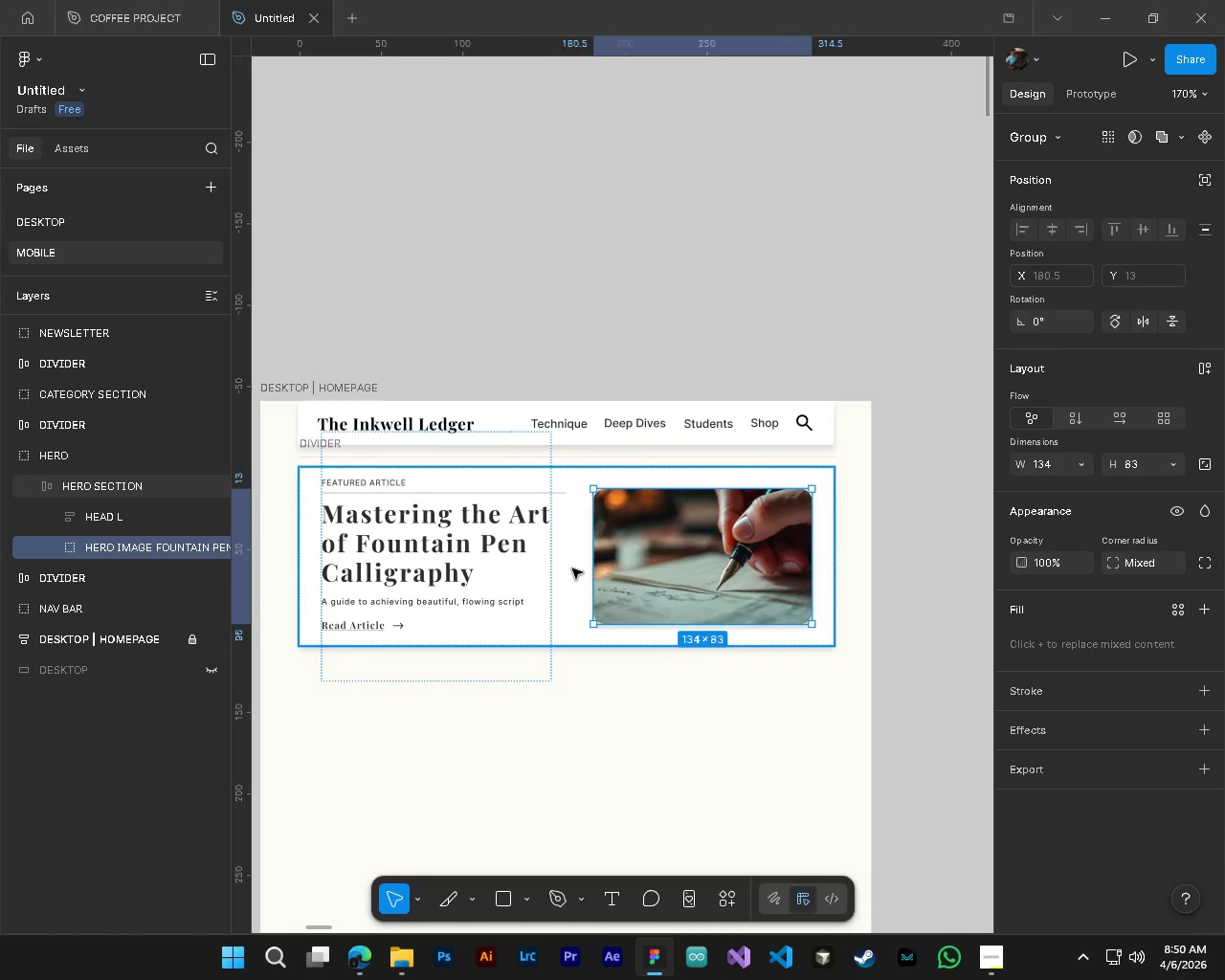 
left_click([83, 490])
 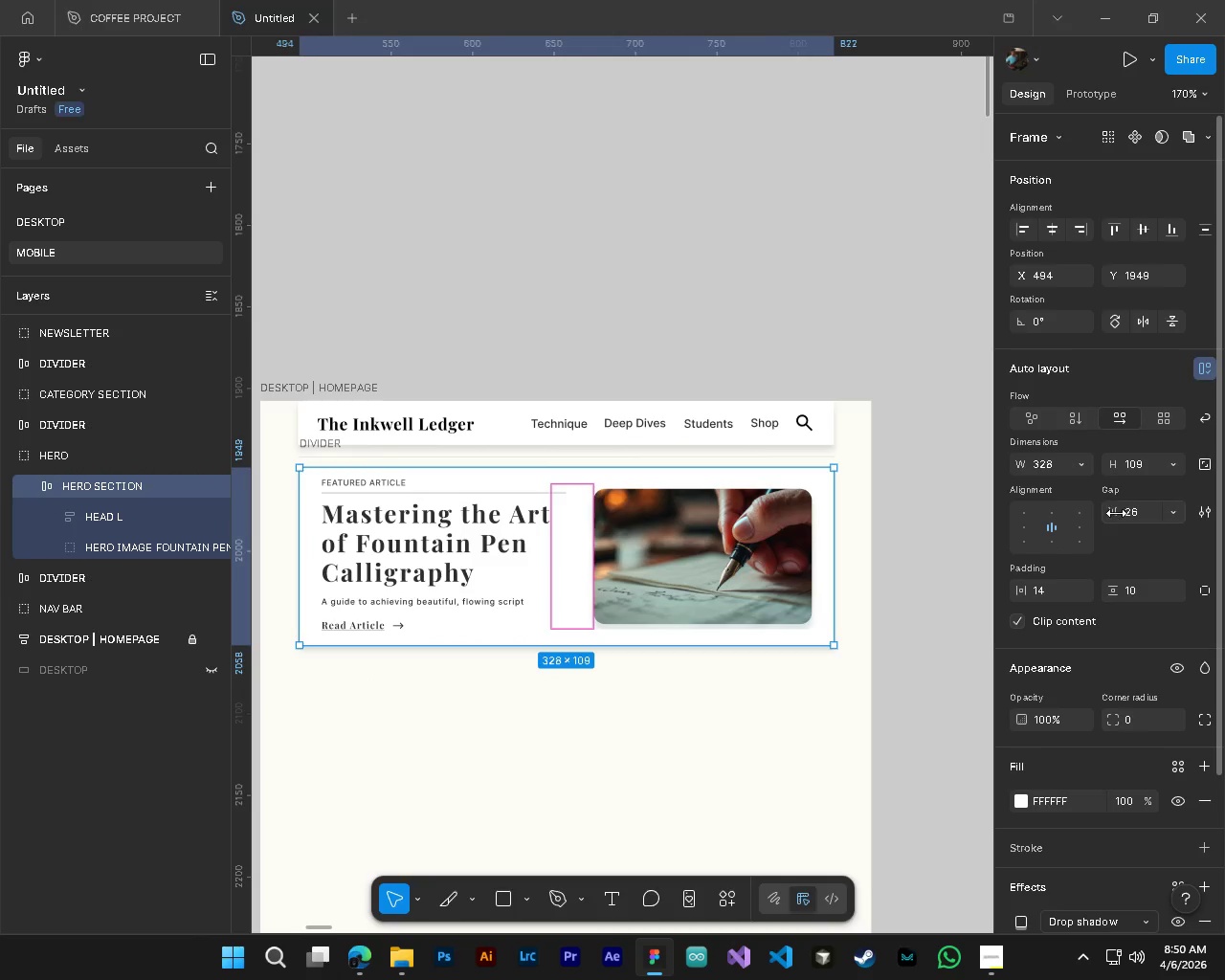 
left_click_drag(start_coordinate=[1116, 512], to_coordinate=[582, 486])
 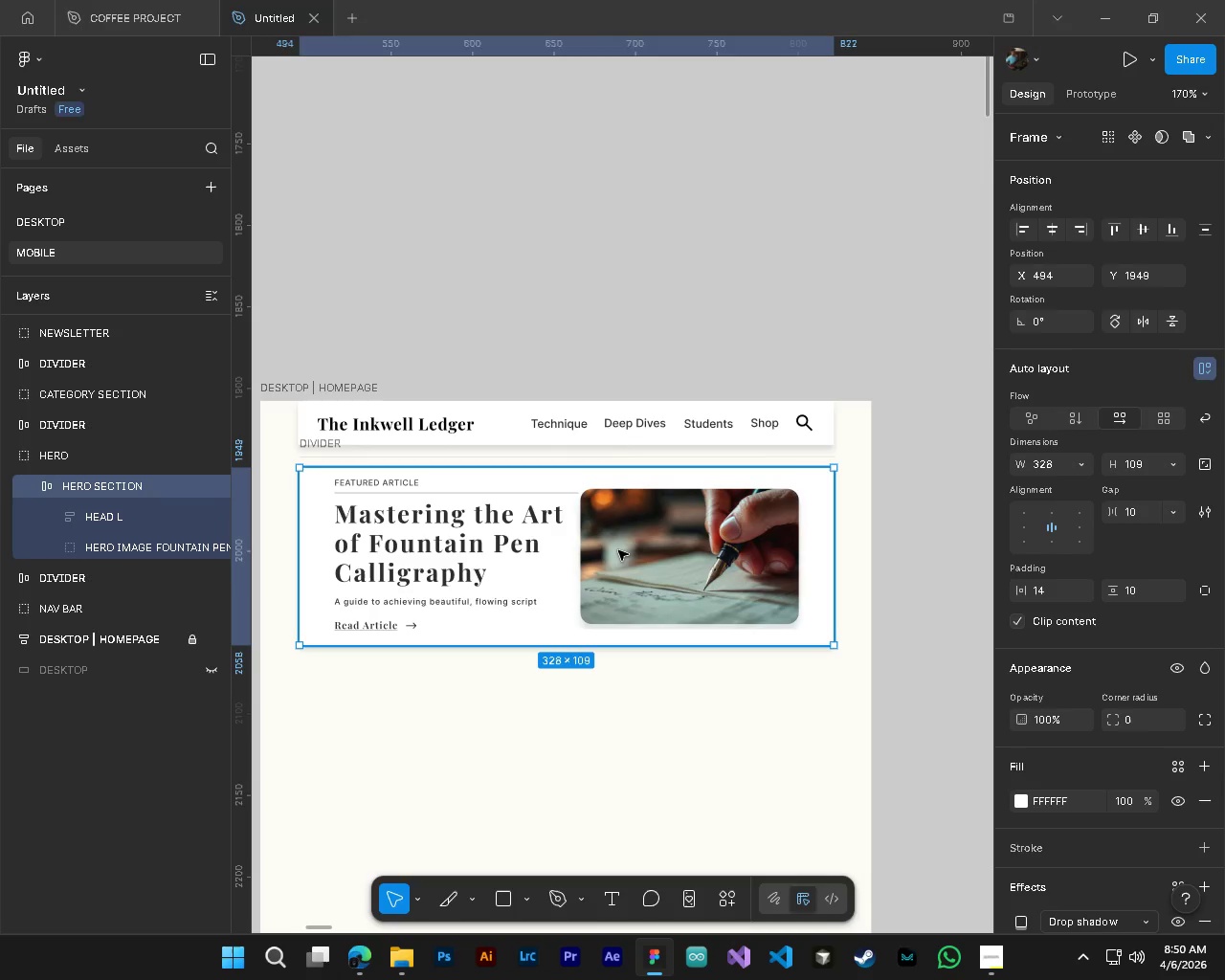 
left_click([618, 550])
 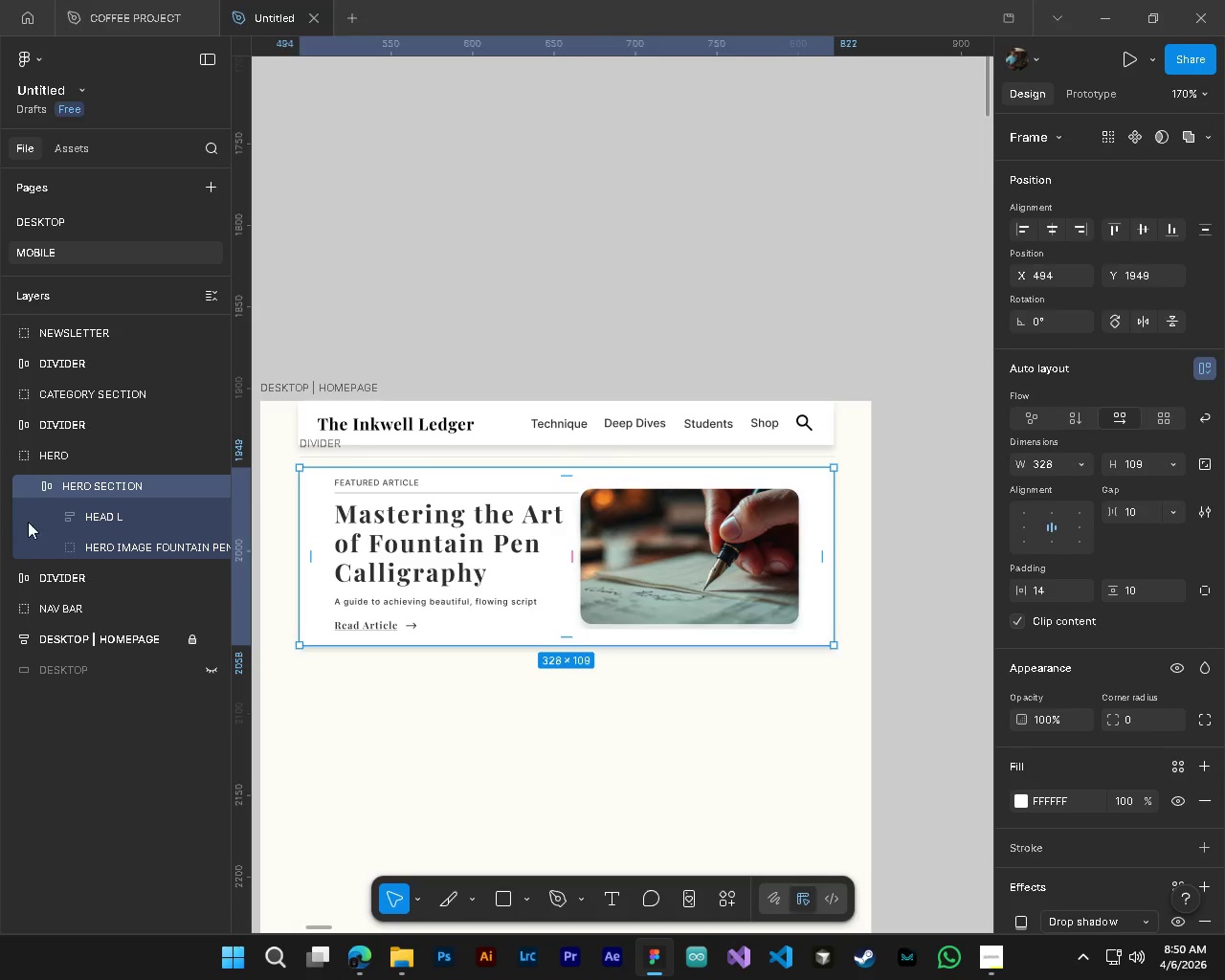 
left_click([73, 543])
 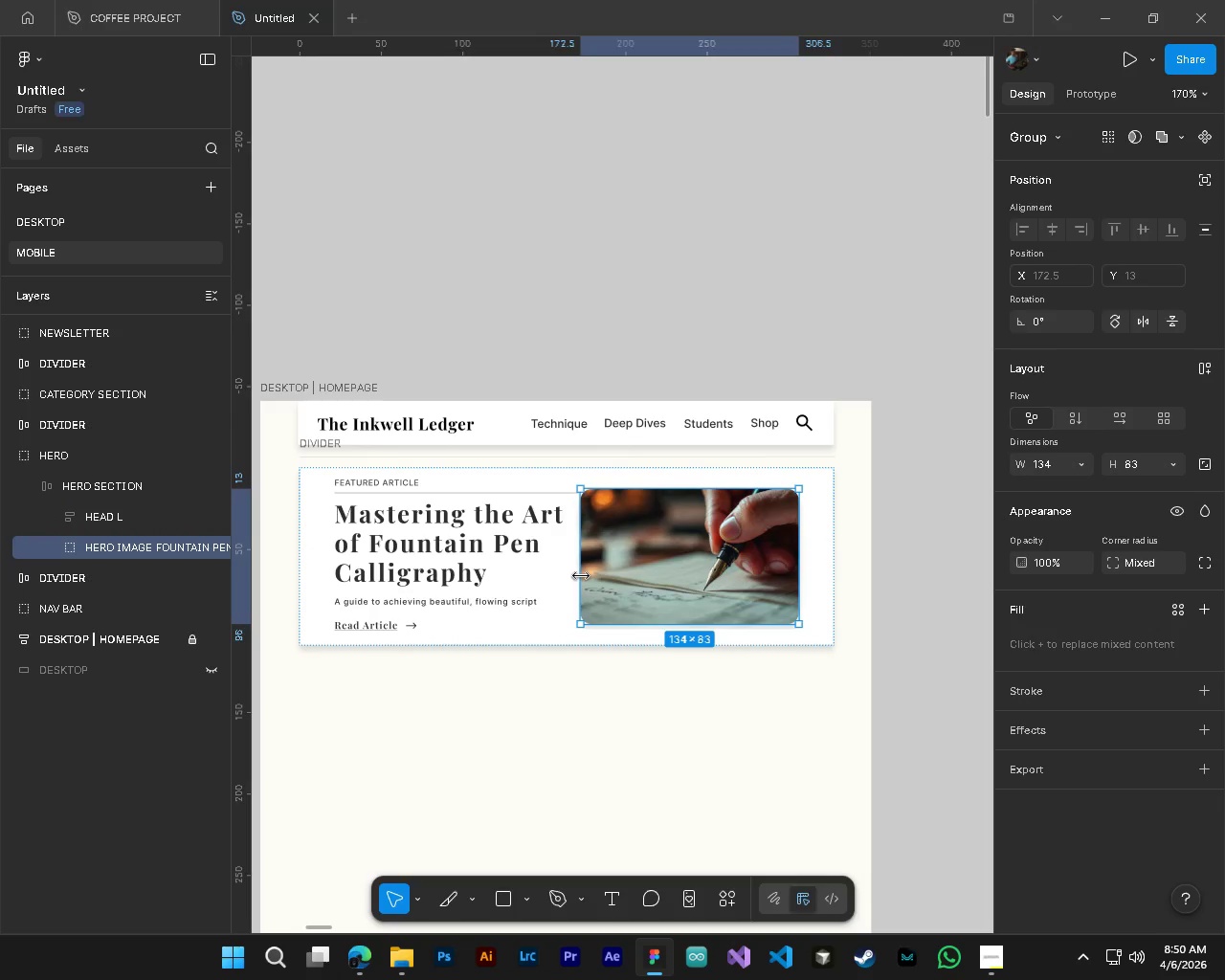 
left_click_drag(start_coordinate=[581, 575], to_coordinate=[554, 575])
 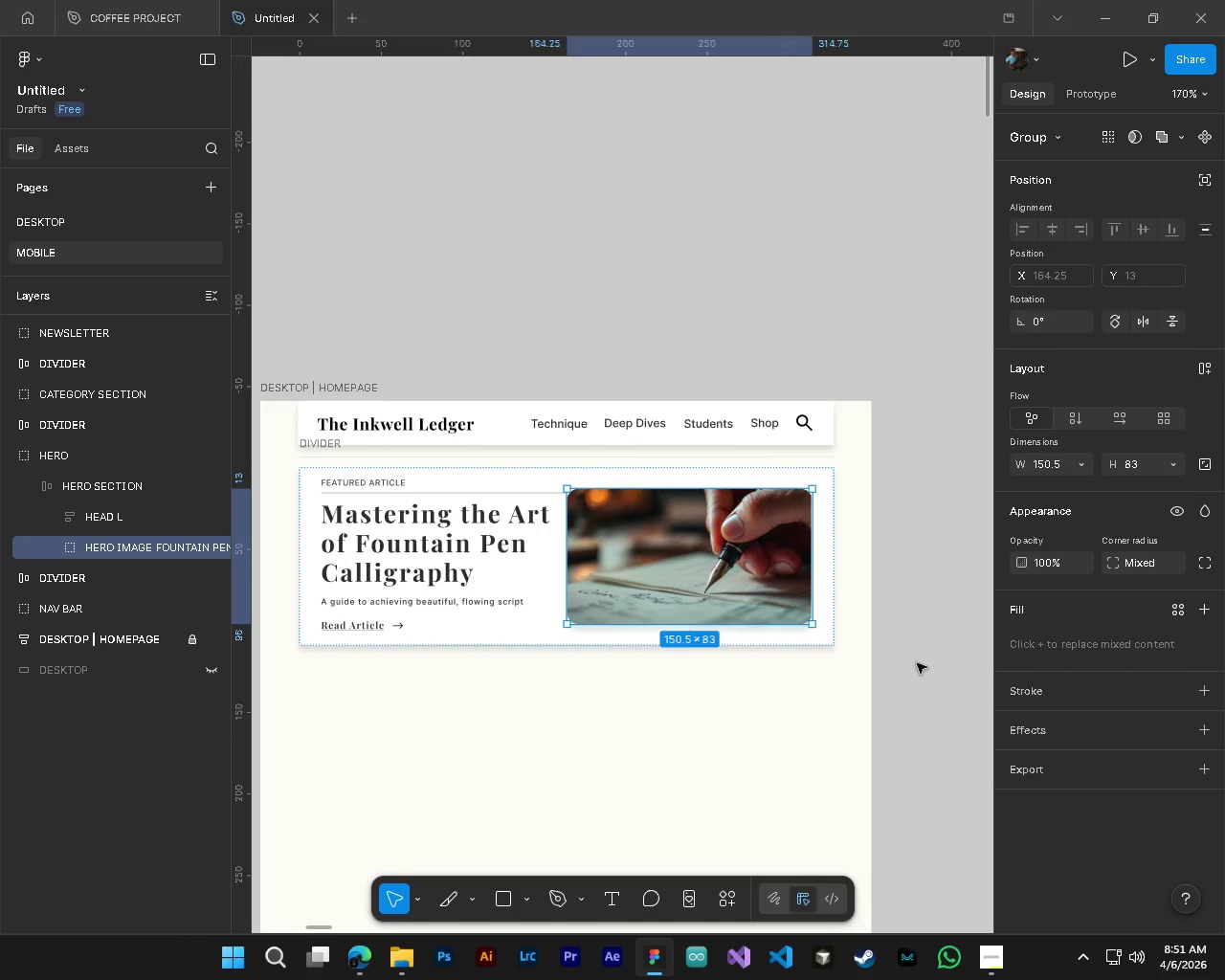 
left_click([917, 663])
 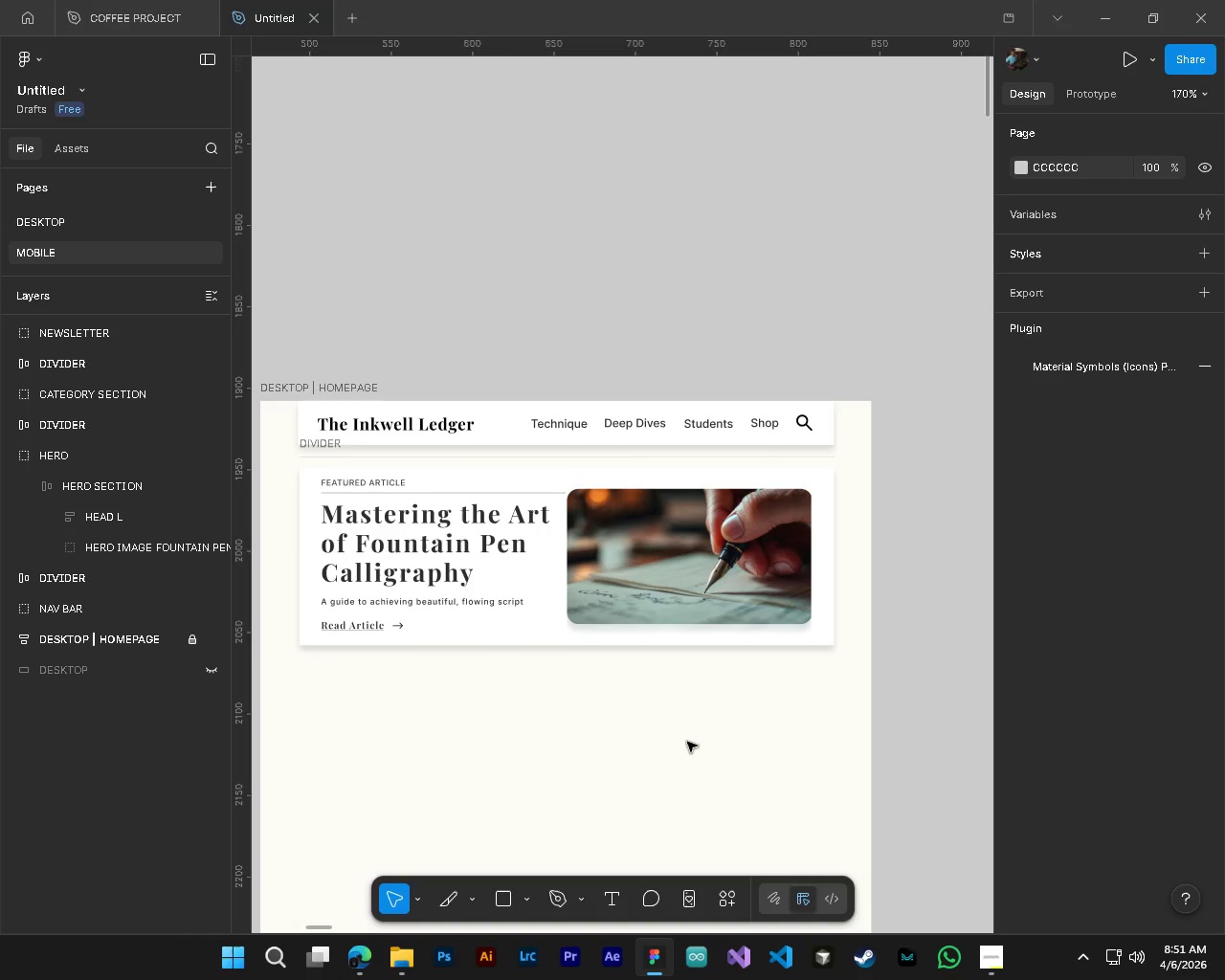 
hold_key(key=ControlLeft, duration=0.89)
 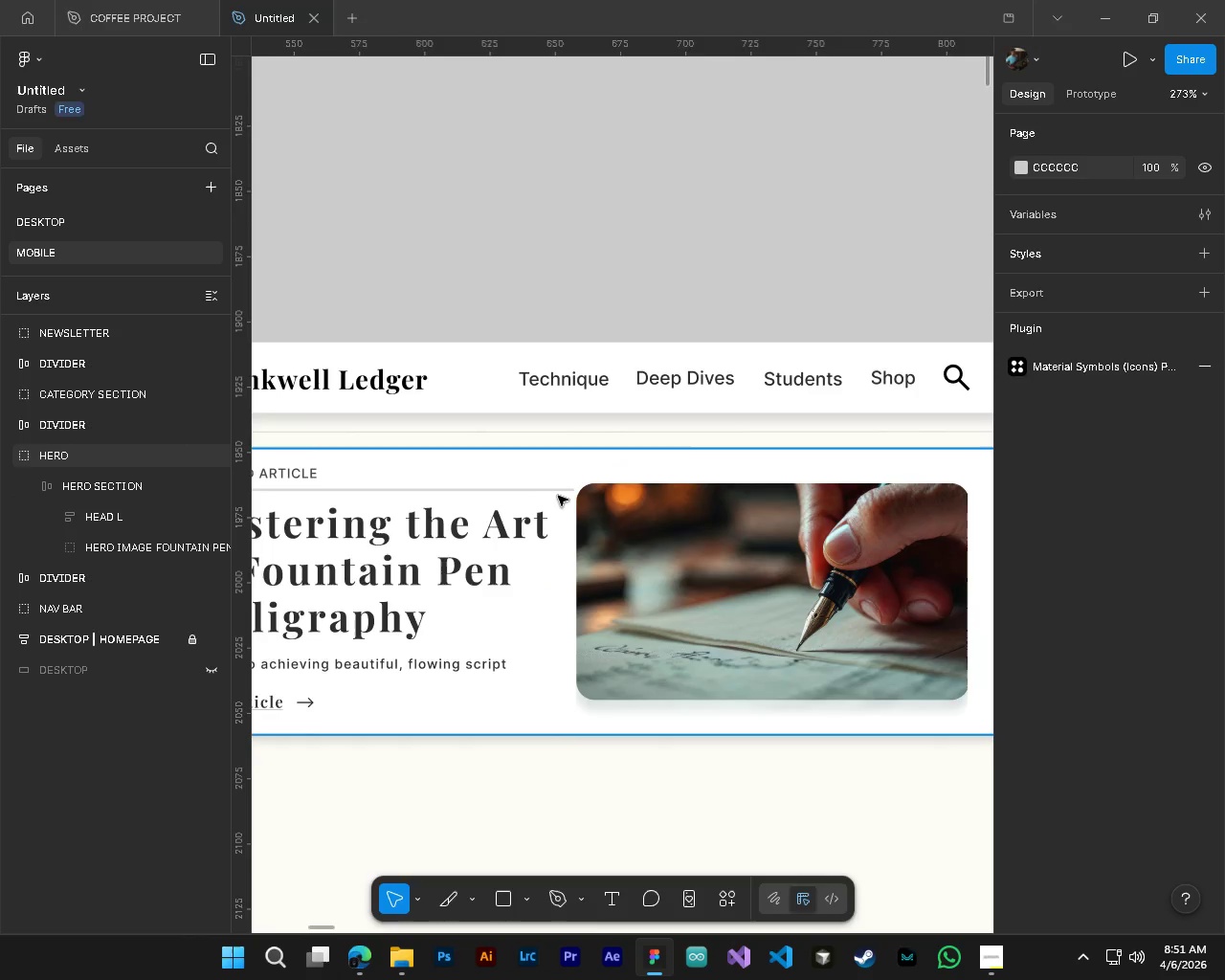 
hold_key(key=AltLeft, duration=0.52)
 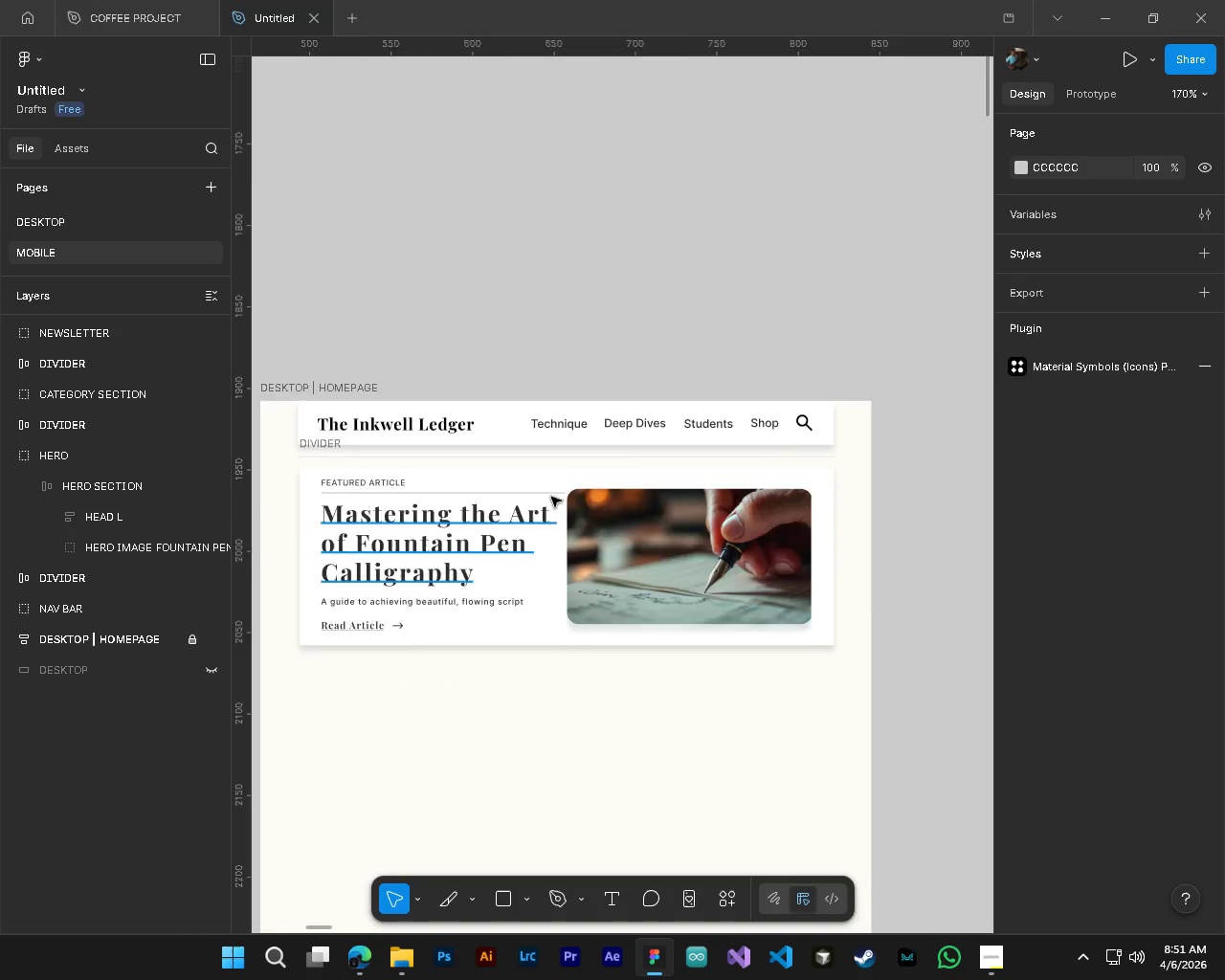 
key(Alt+Control+AltLeft)
 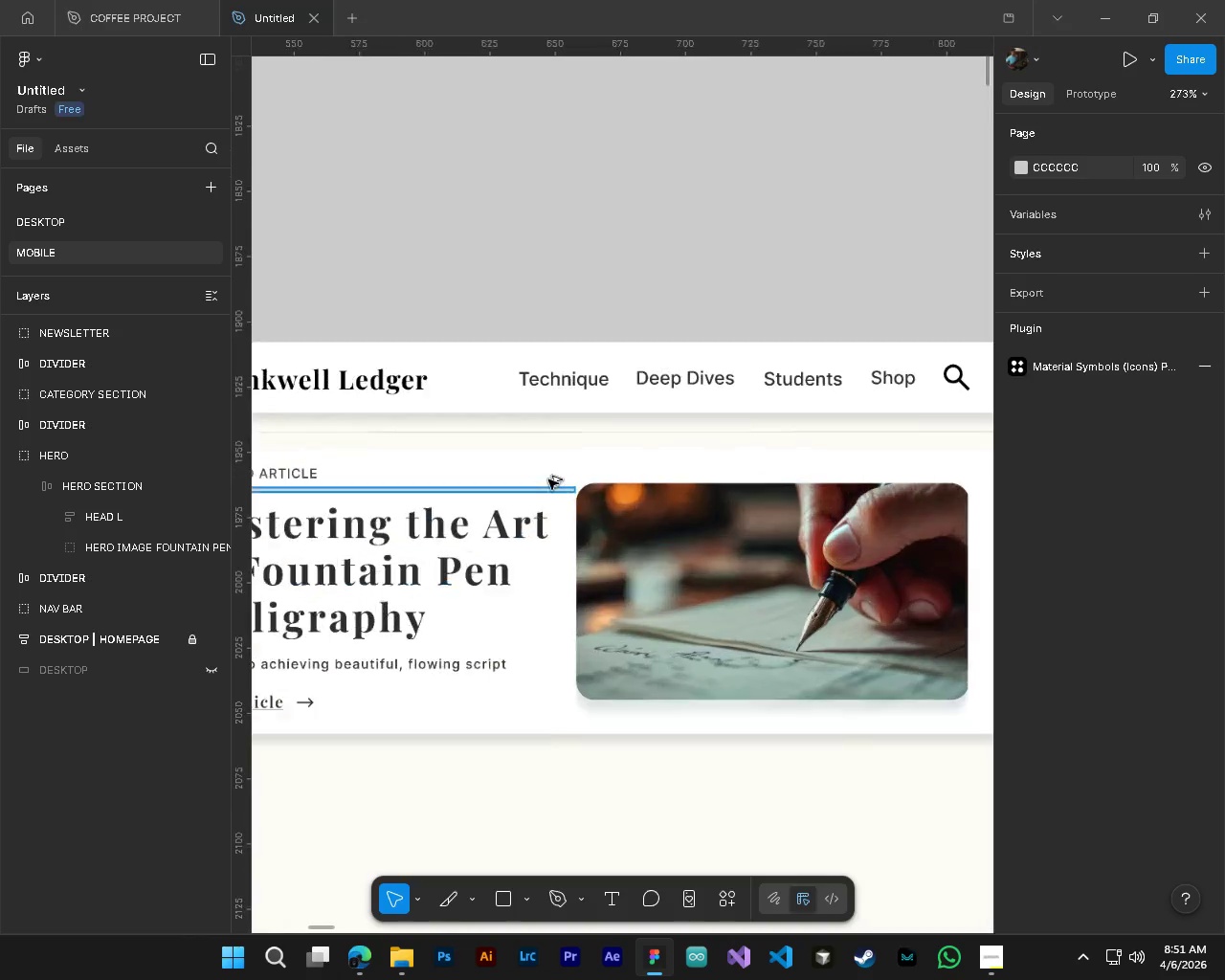 
key(Alt+Control+AltLeft)
 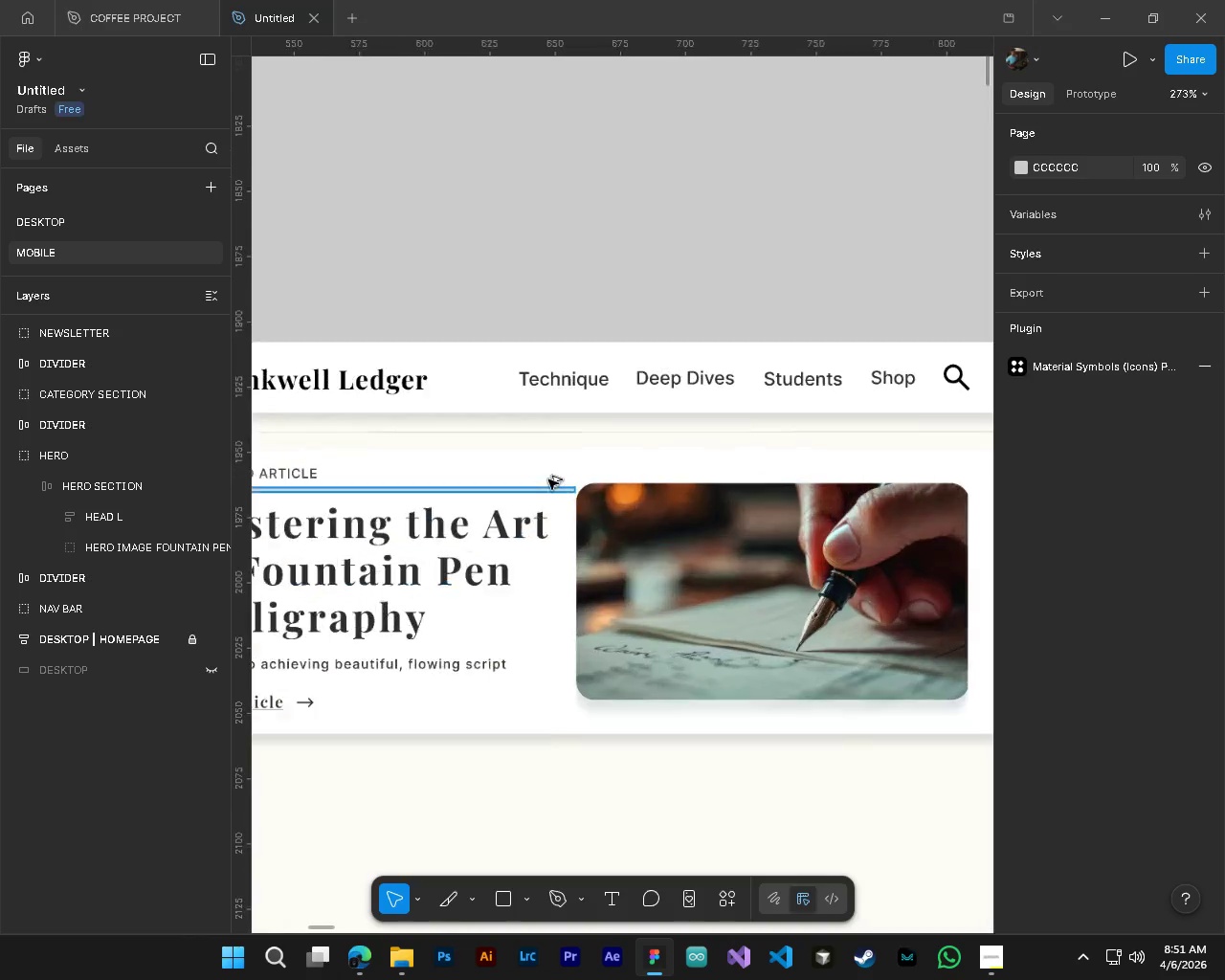 
key(Alt+Control+AltLeft)
 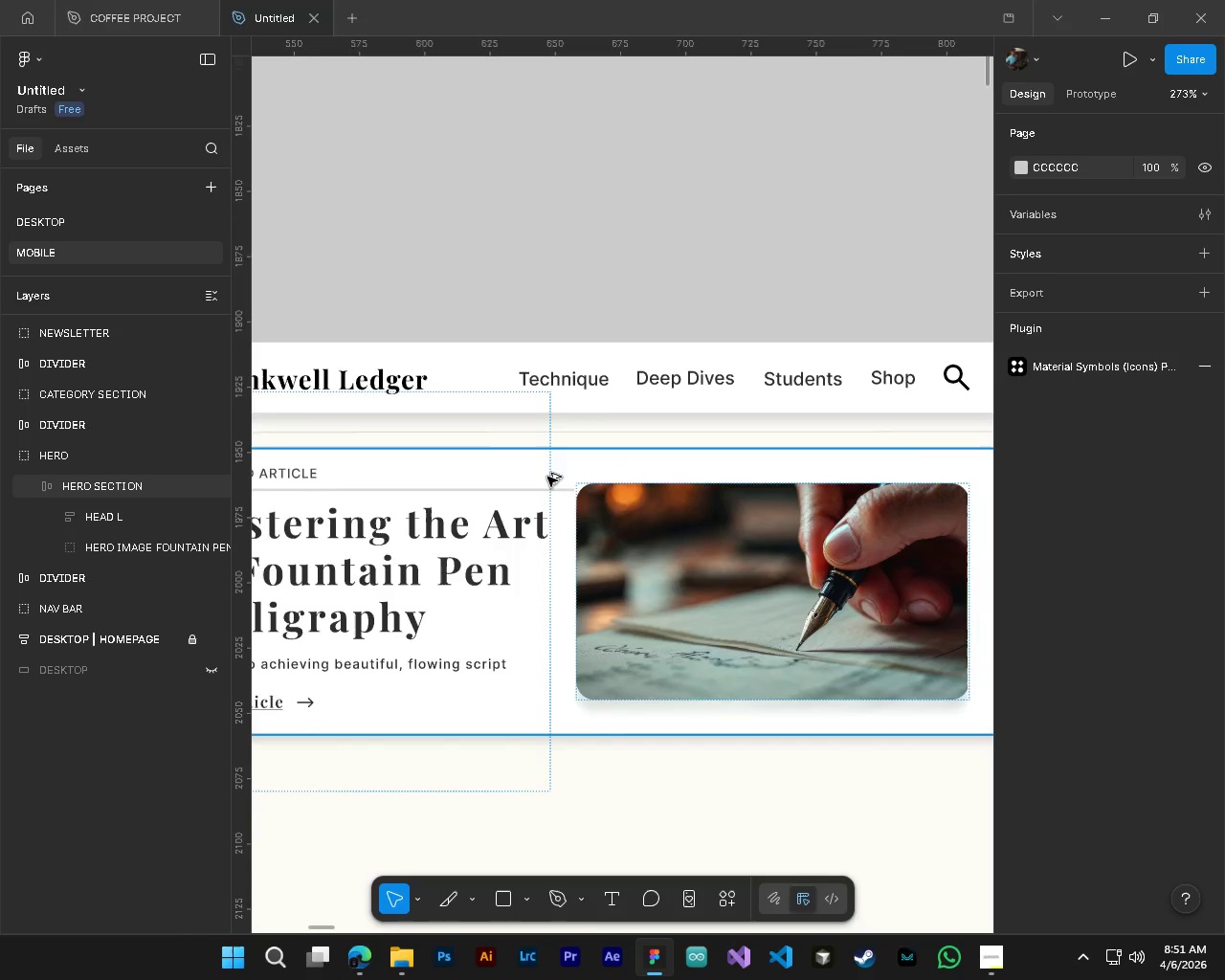 
key(Alt+Control+AltLeft)
 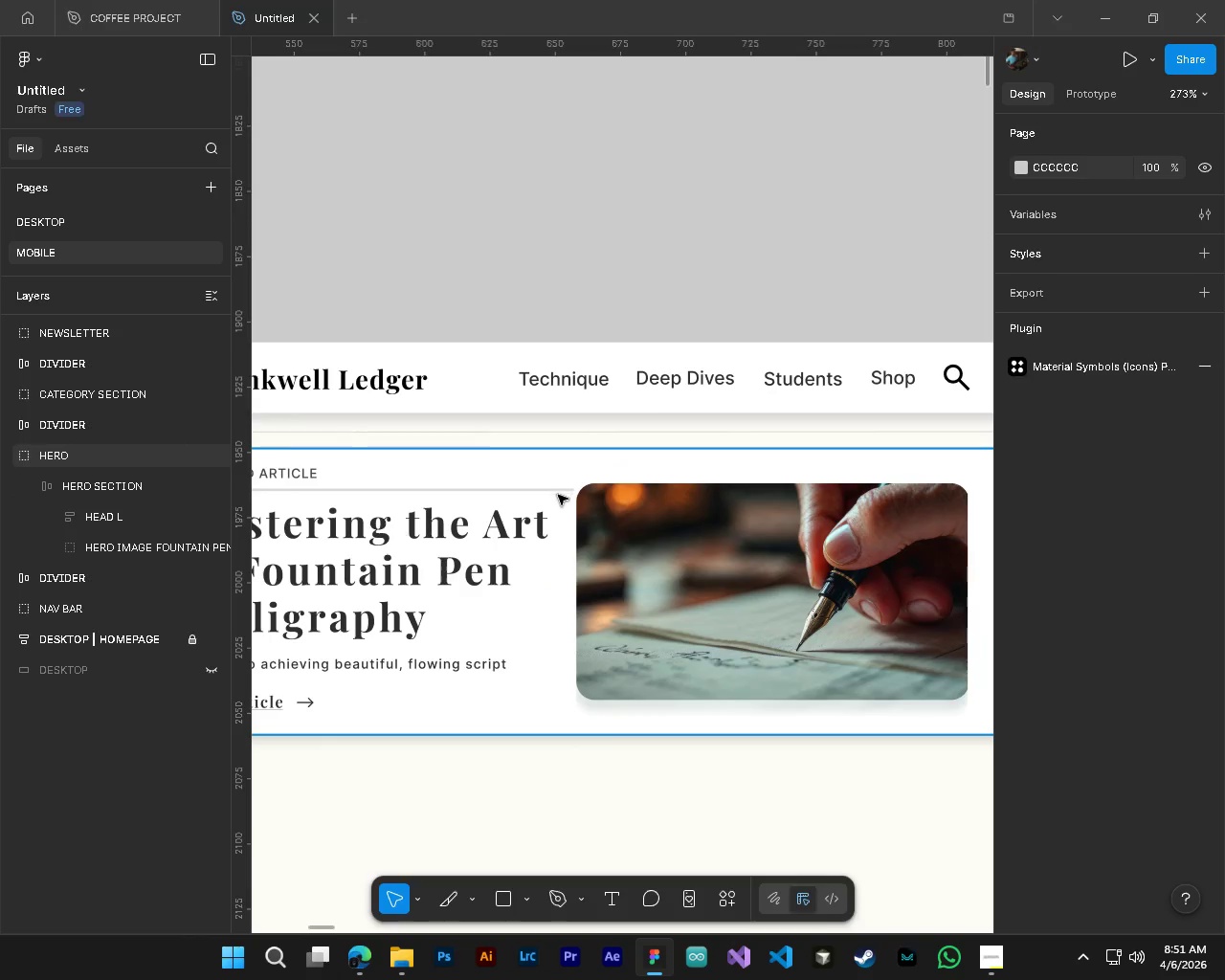 
hold_key(key=ShiftLeft, duration=0.44)
 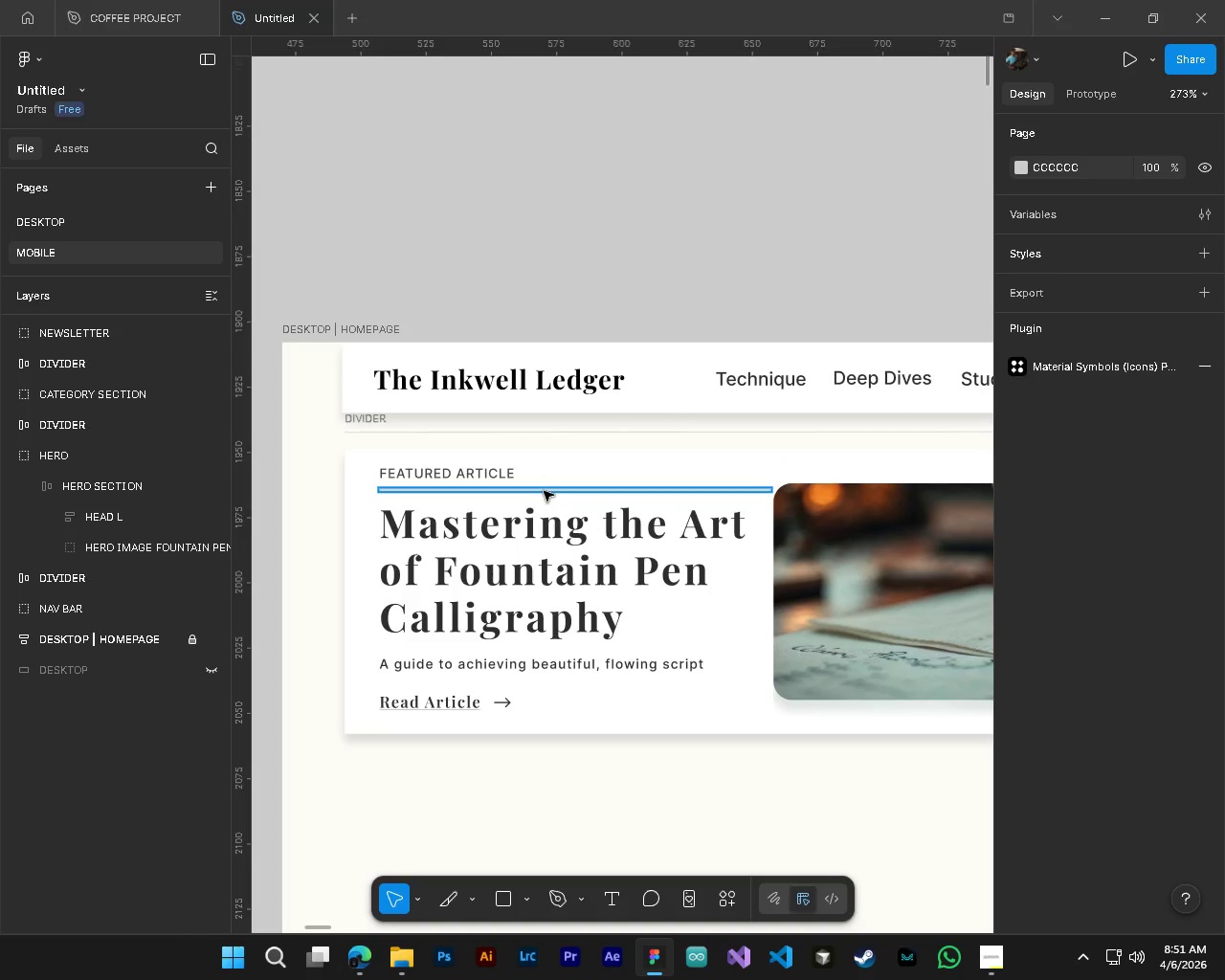 
hold_key(key=ControlLeft, duration=0.66)
left_click([544, 491])
 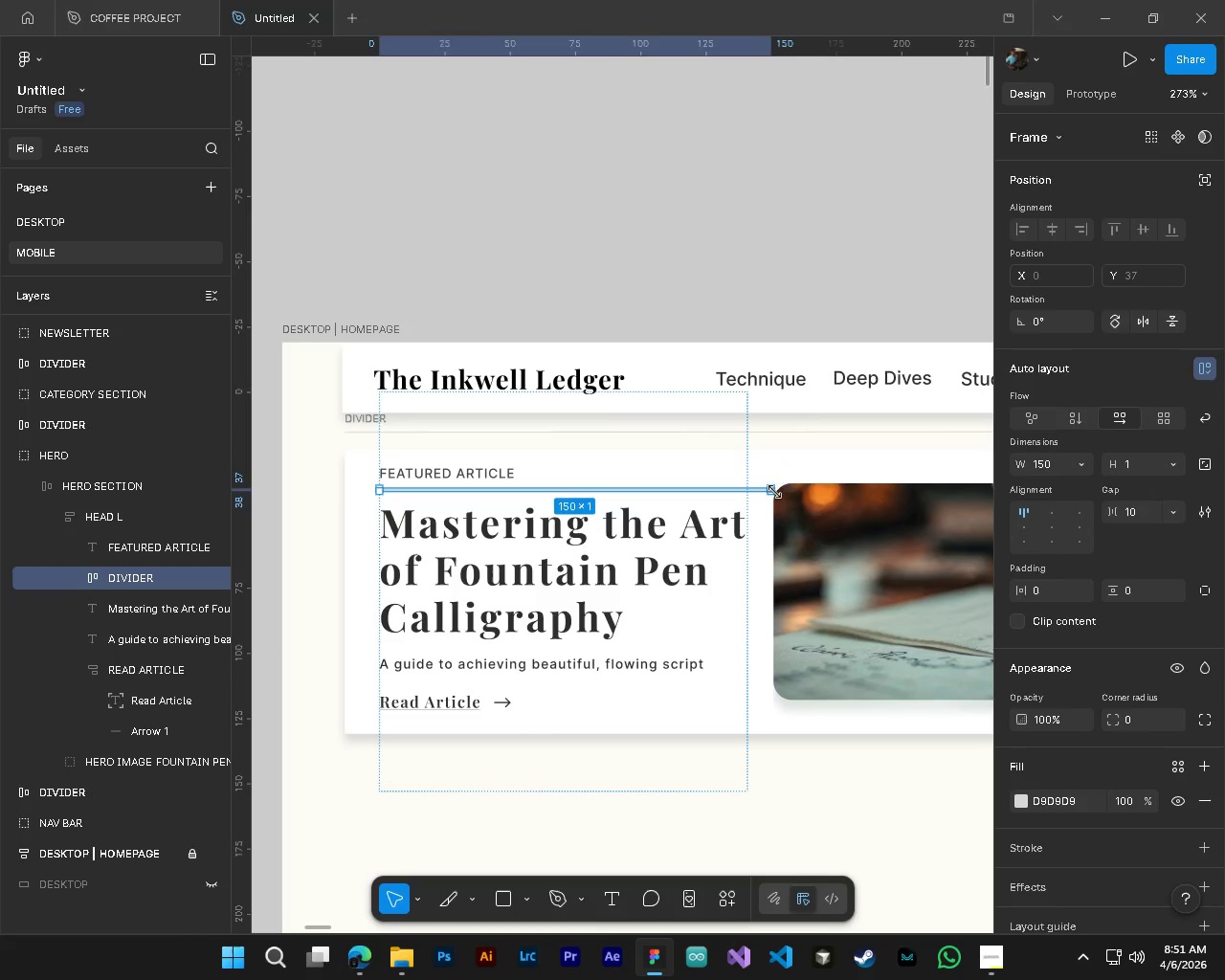 
hold_key(key=ControlLeft, duration=0.38)
 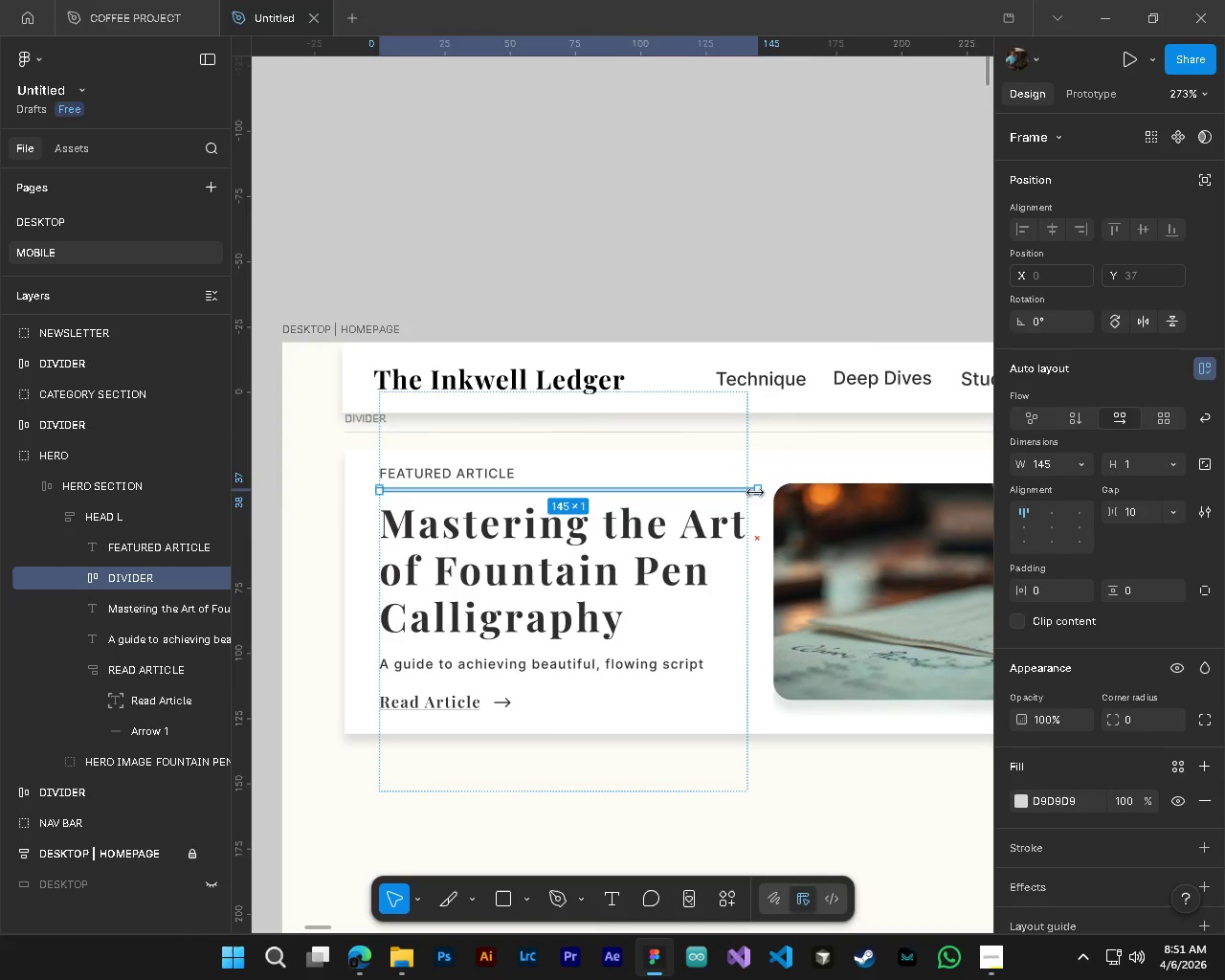 
key(Alt+Control+AltLeft)
 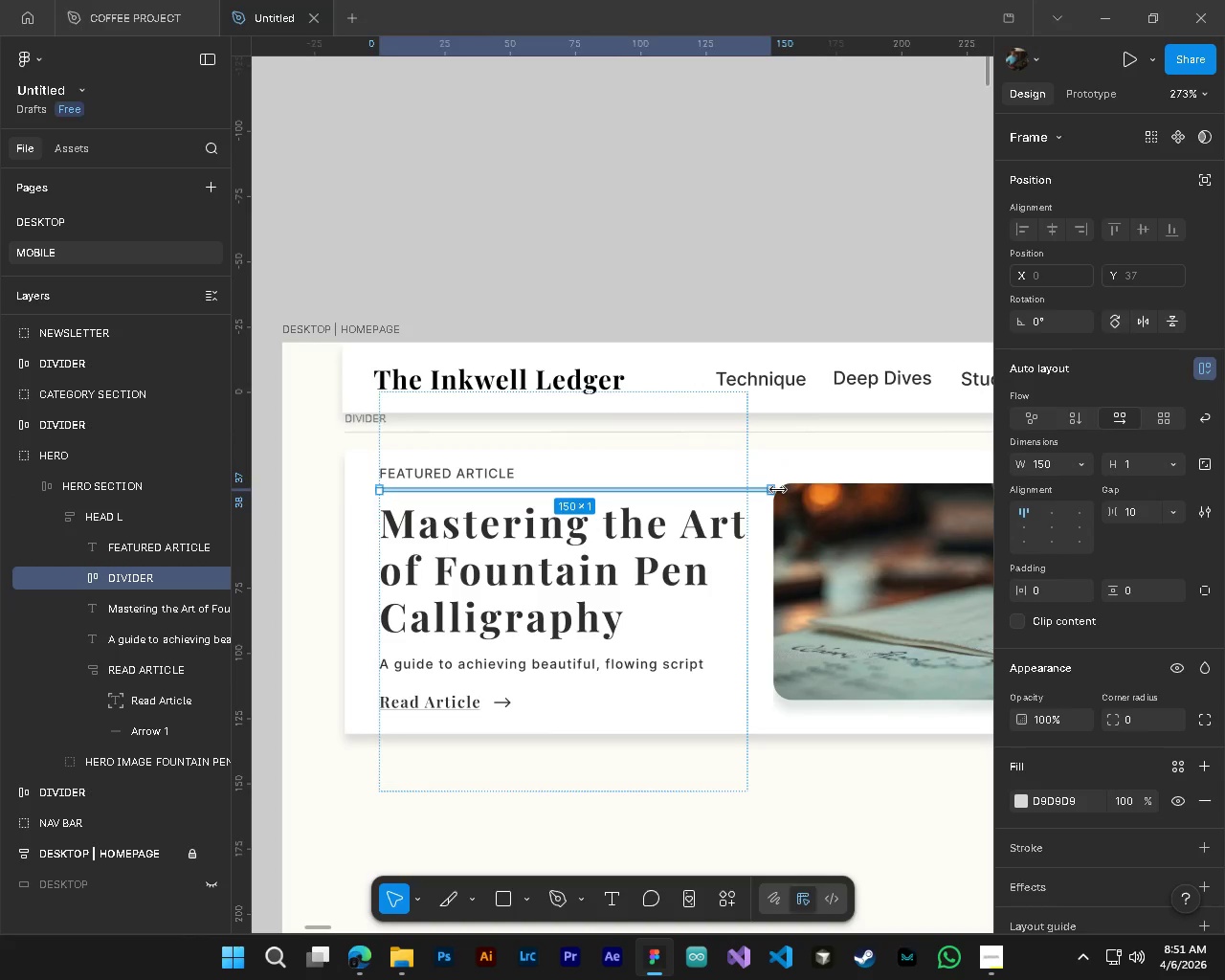 
left_click_drag(start_coordinate=[777, 490], to_coordinate=[724, 494])
 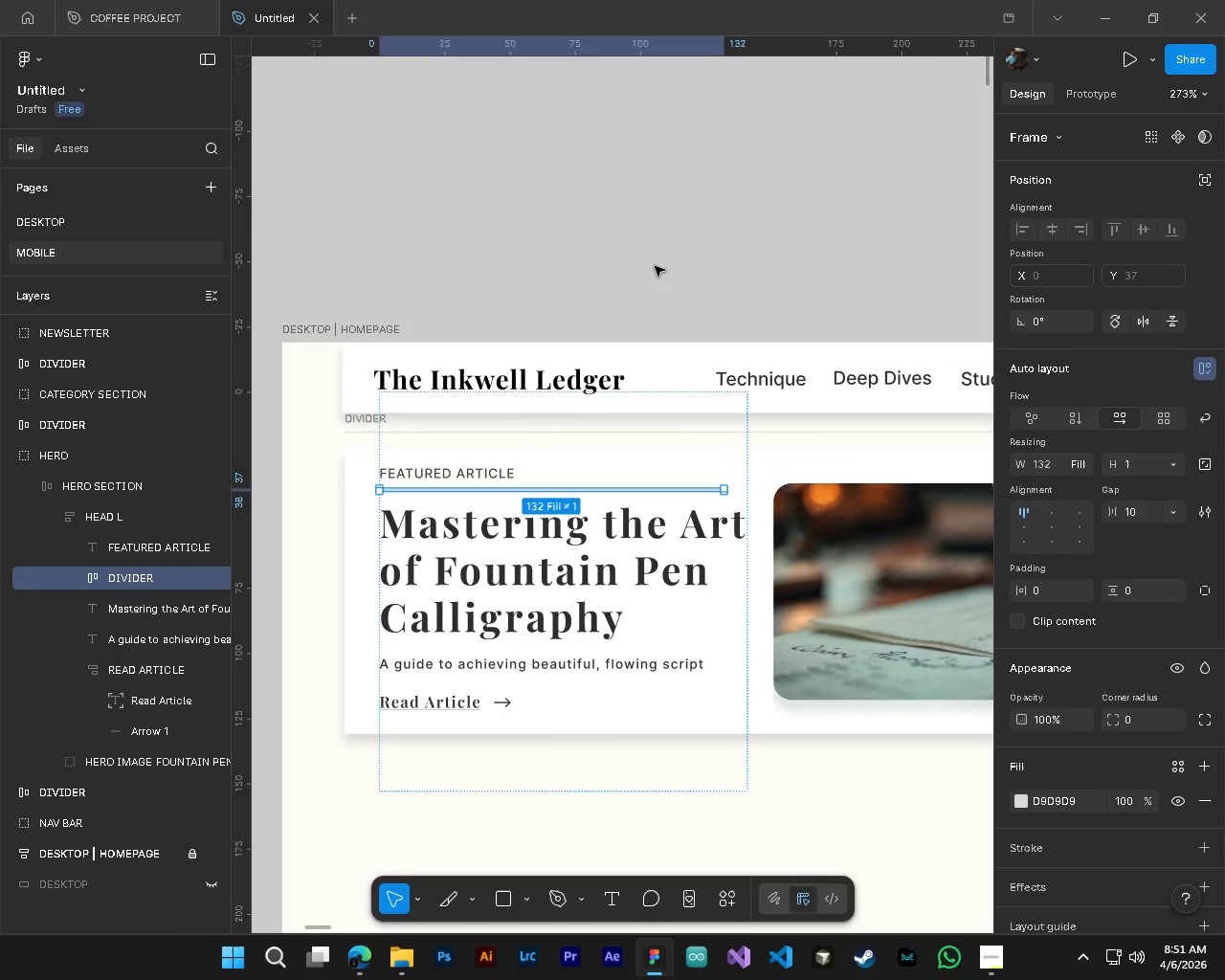 
left_click([655, 266])
 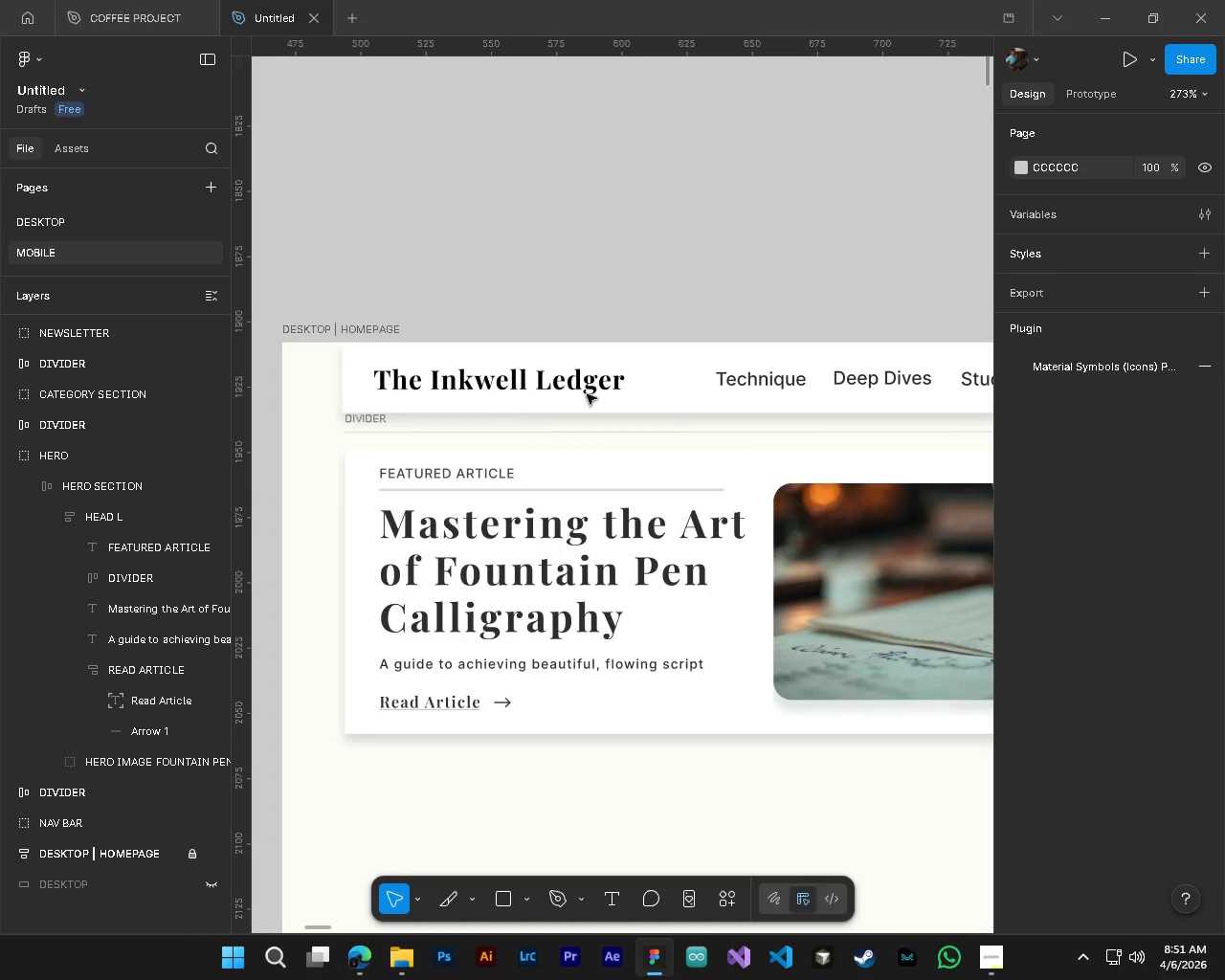 
scroll: coordinate [551, 497], scroll_direction: up, amount: 4.0
 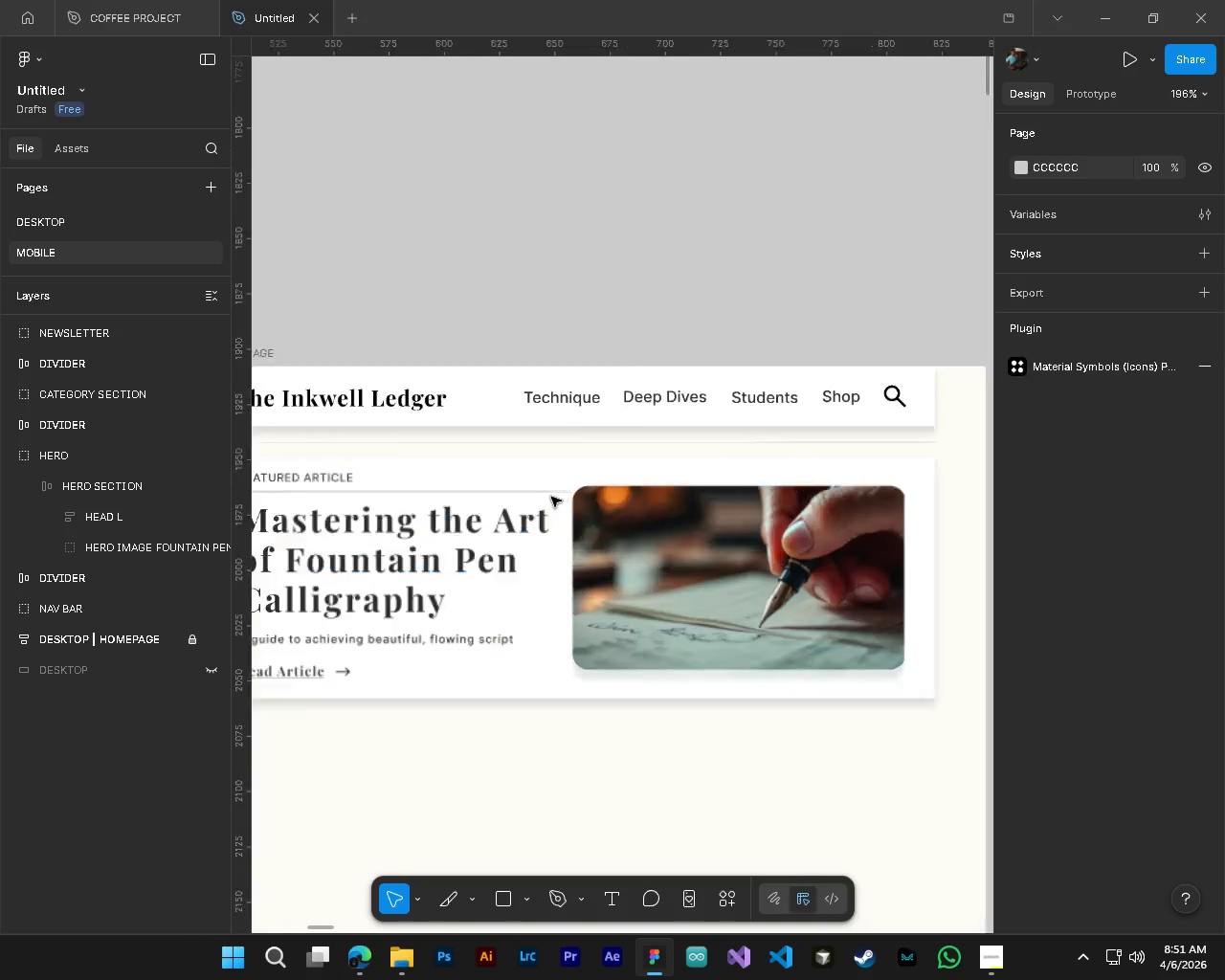 
hold_key(key=ControlLeft, duration=1.25)
 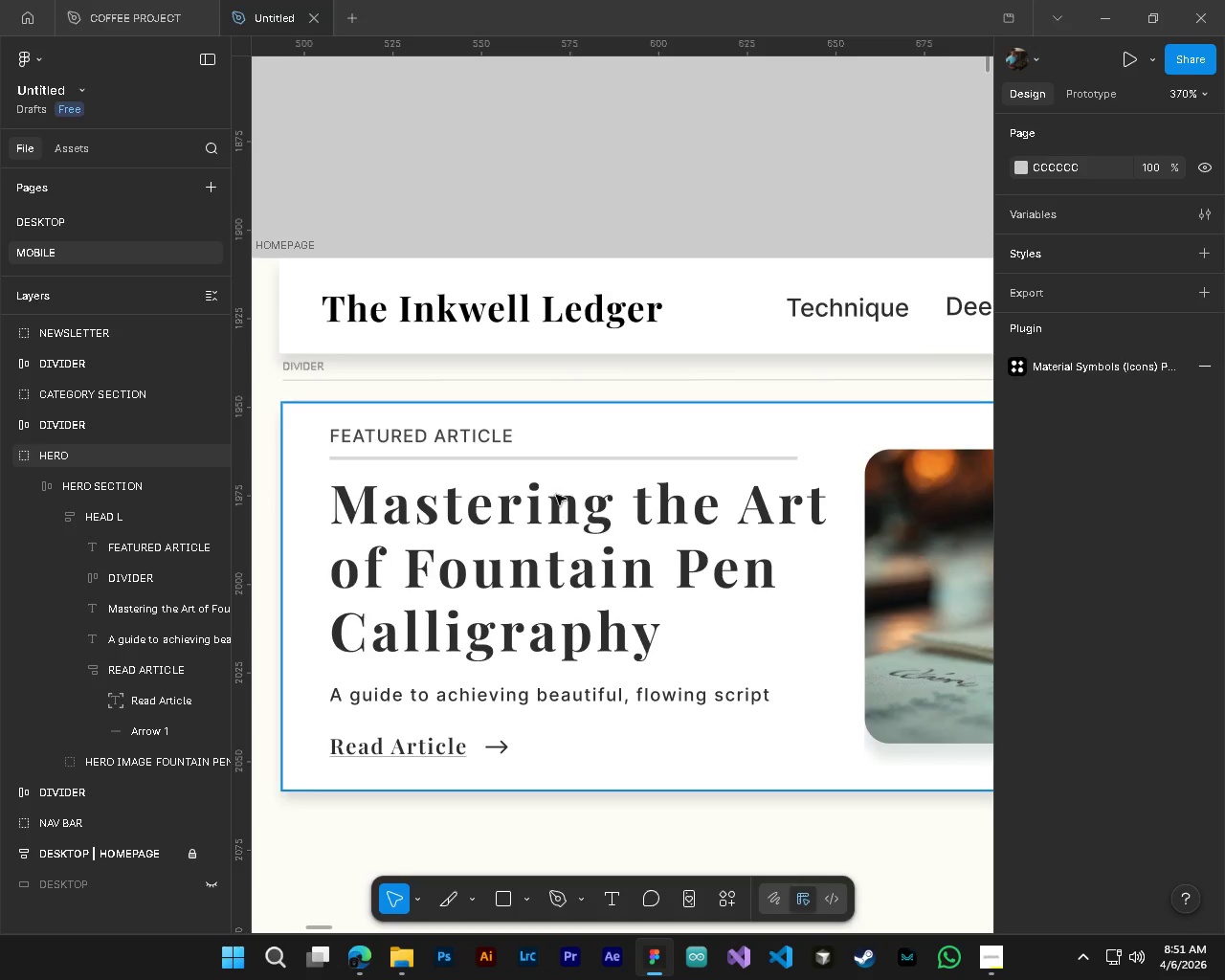 
hold_key(key=AltLeft, duration=1.08)
 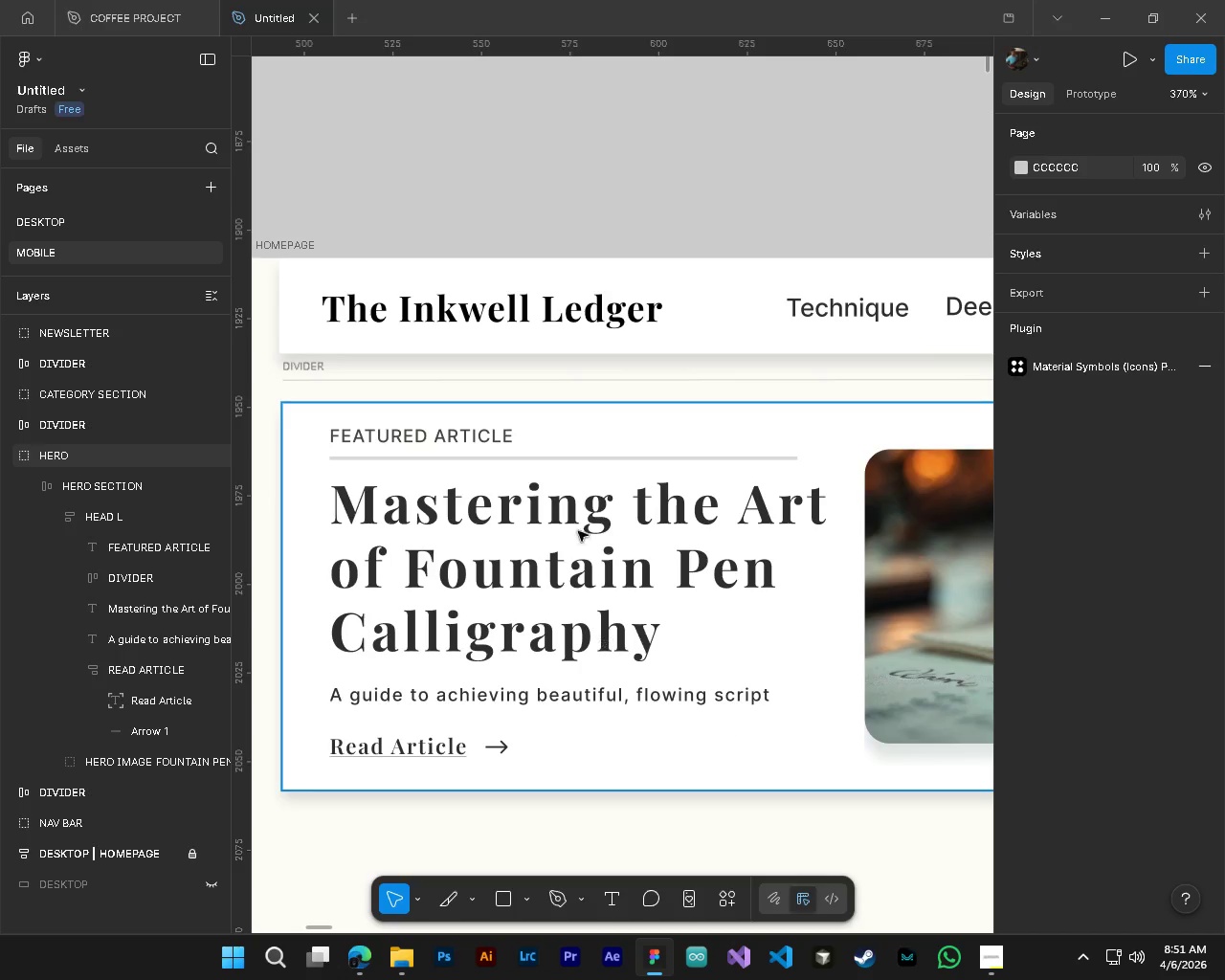 
scroll: coordinate [548, 499], scroll_direction: up, amount: 5.0
 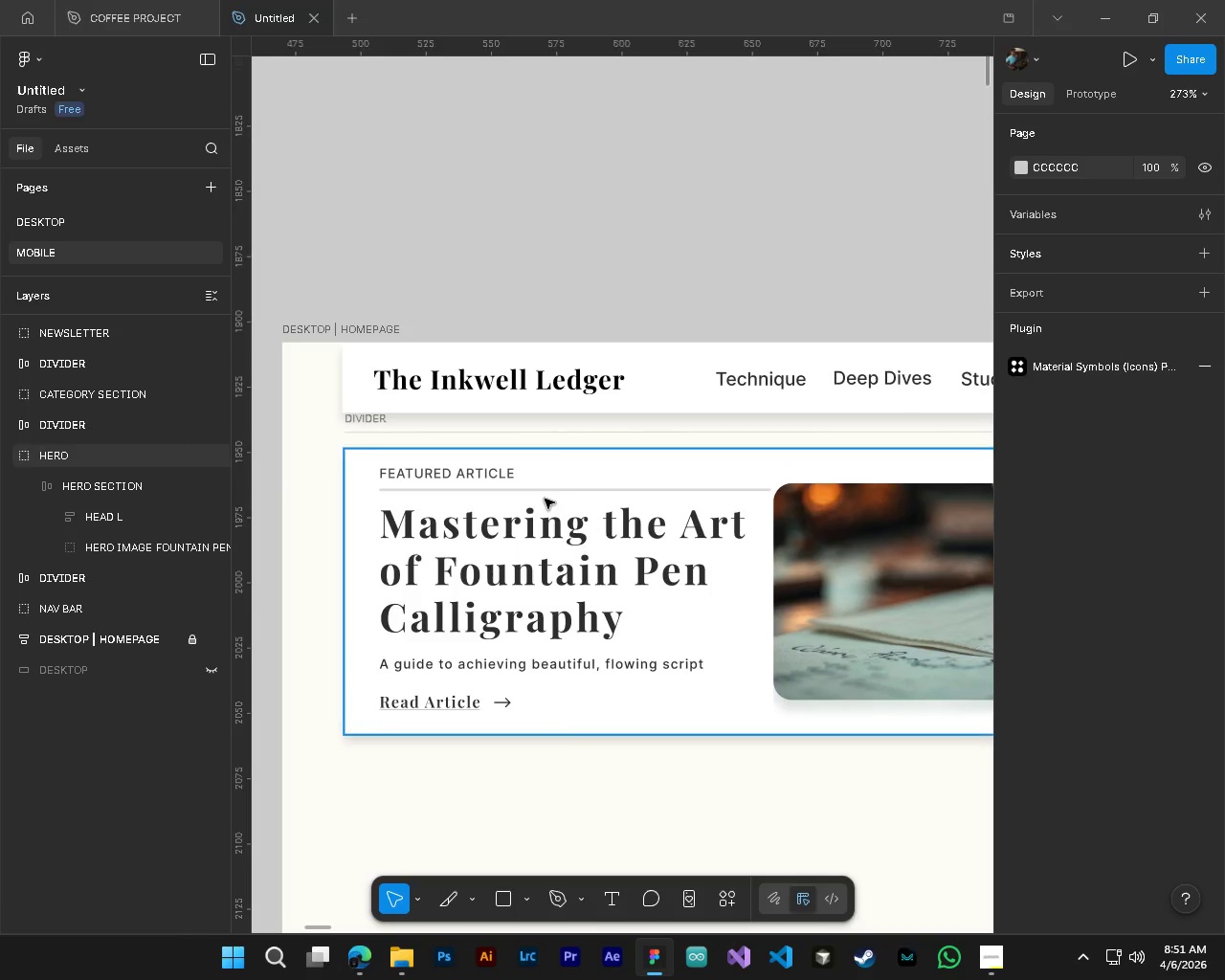 
left_click([77, 223])
 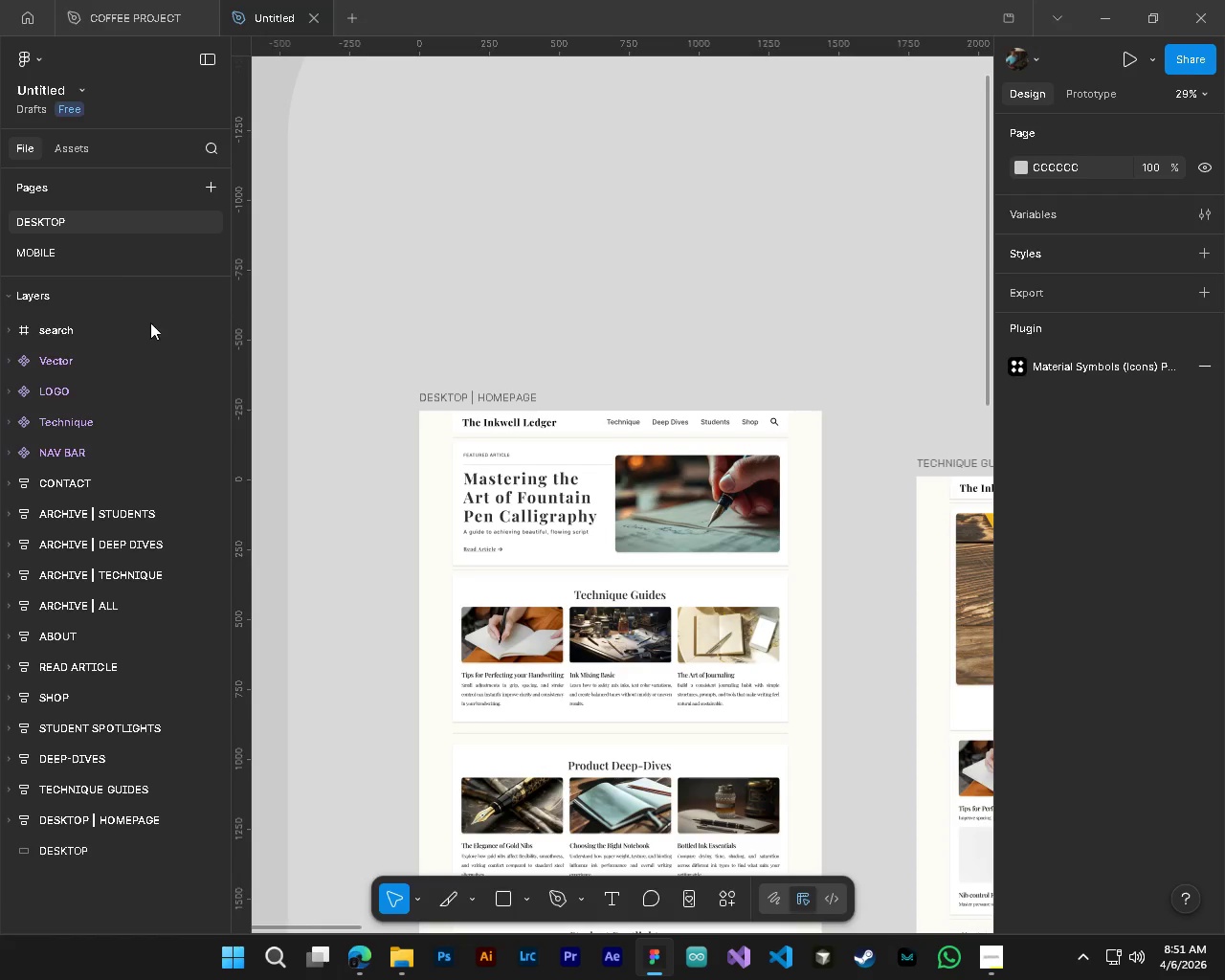 
hold_key(key=AltLeft, duration=0.92)
 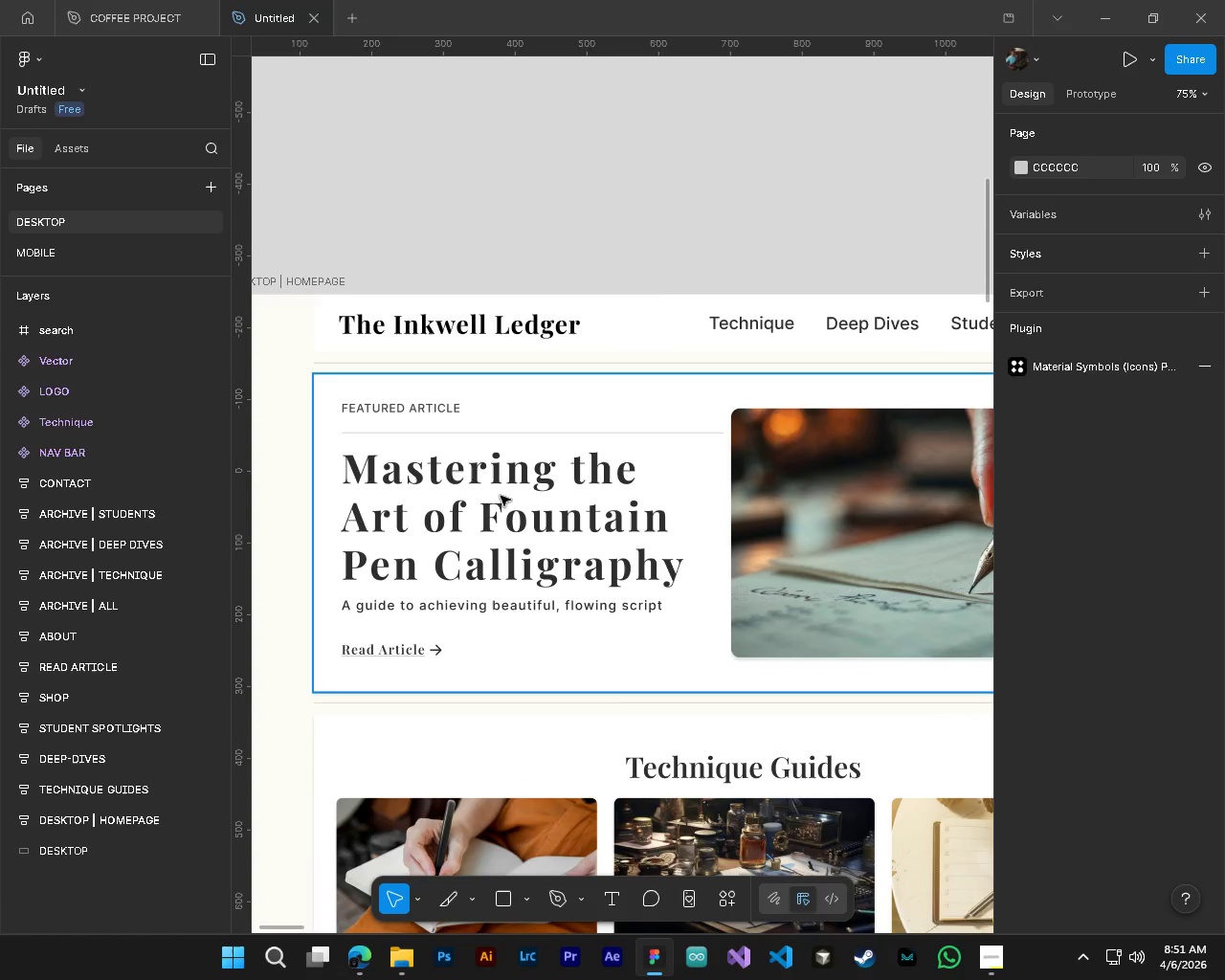 
hold_key(key=ControlLeft, duration=0.95)
 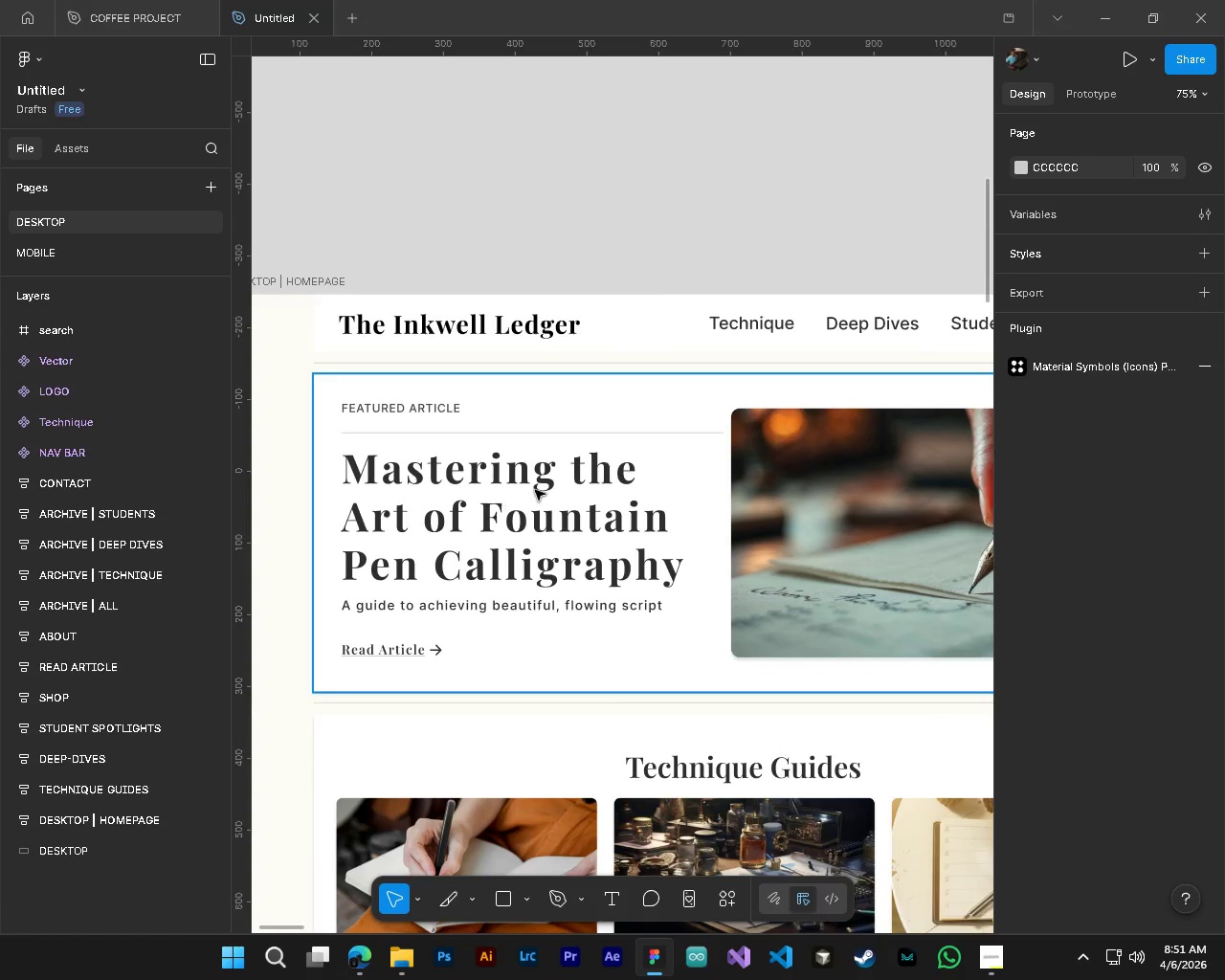 
hold_key(key=AltLeft, duration=1.5)
 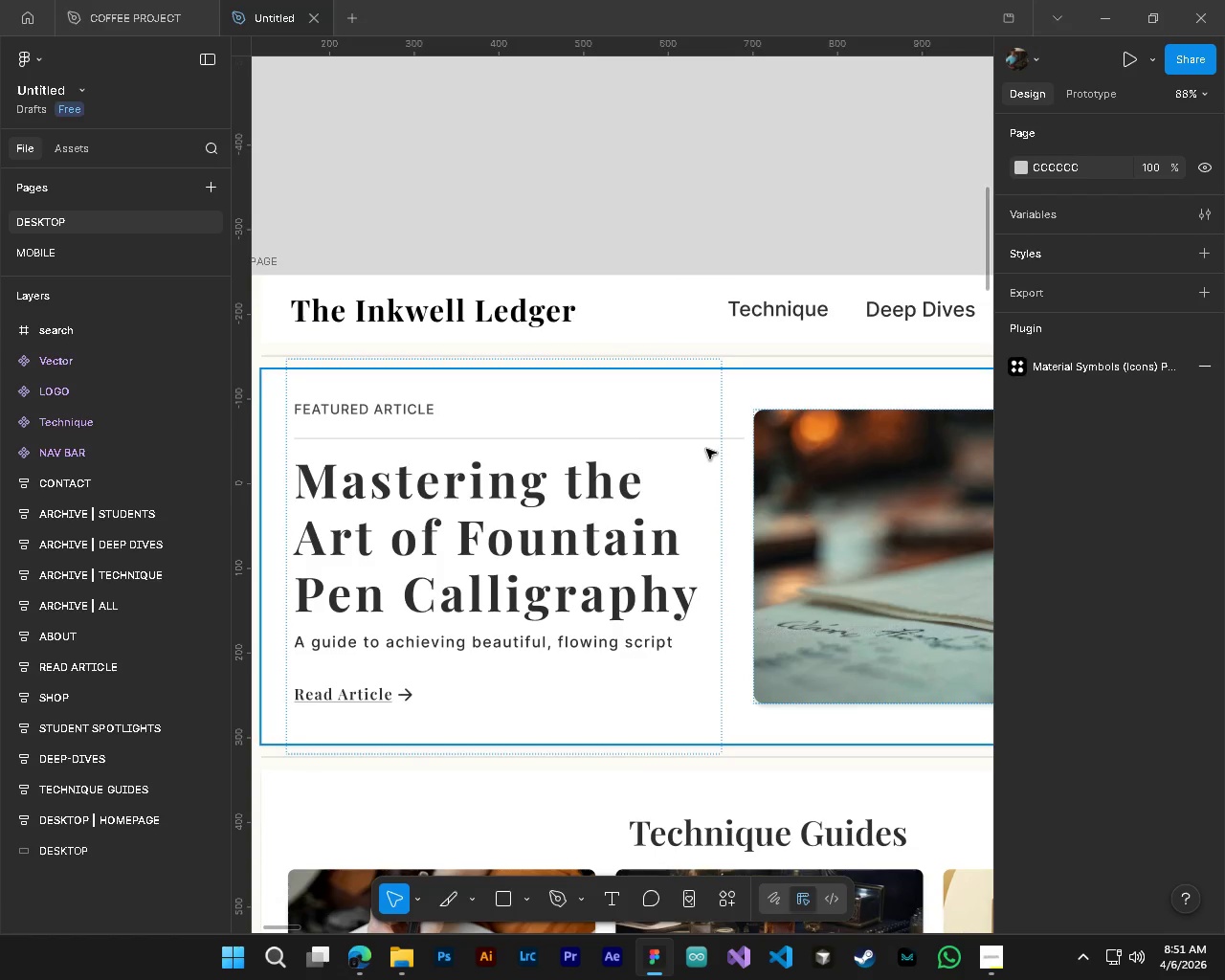 
hold_key(key=ControlLeft, duration=1.5)
 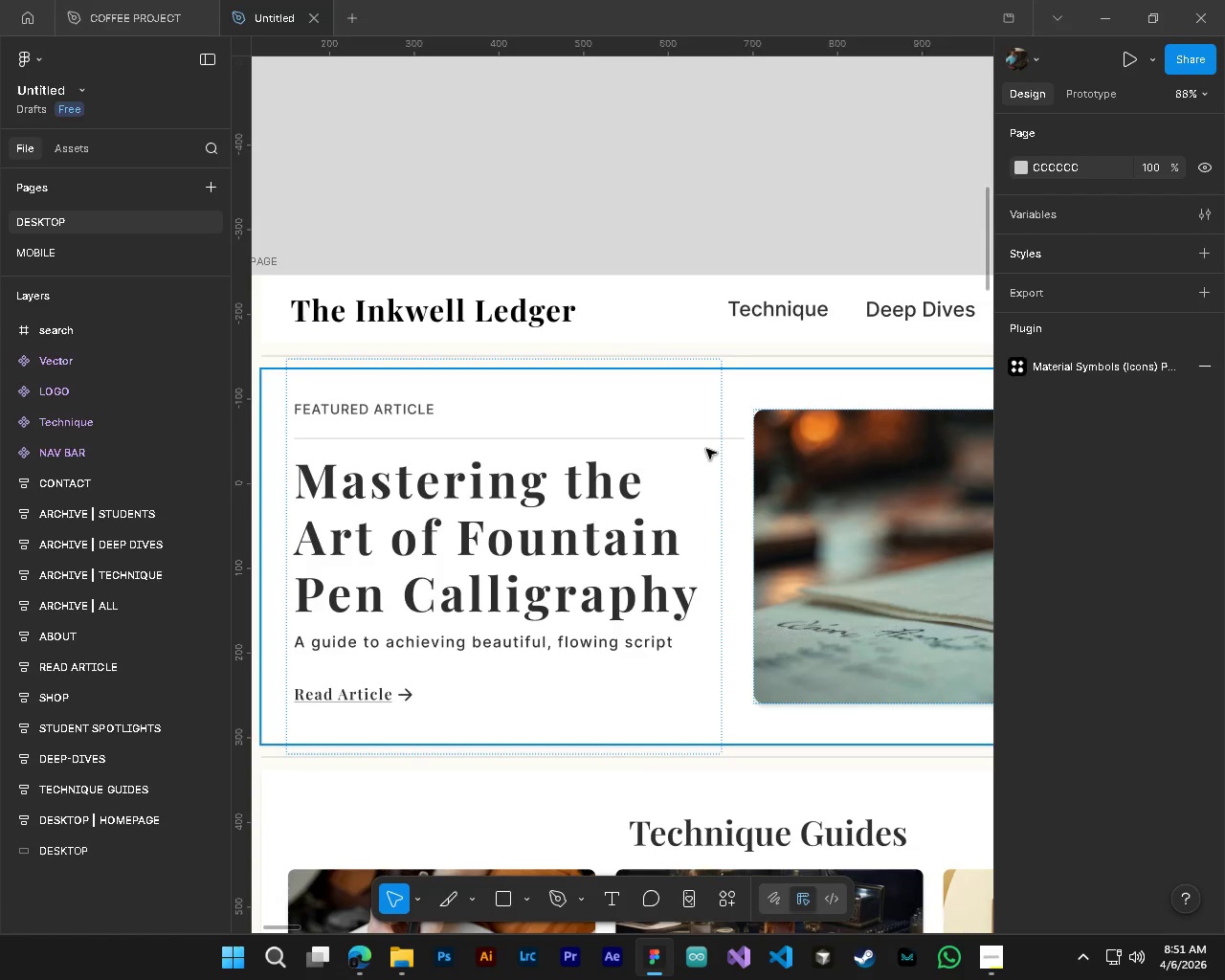 
key(Alt+Control+ControlLeft)
 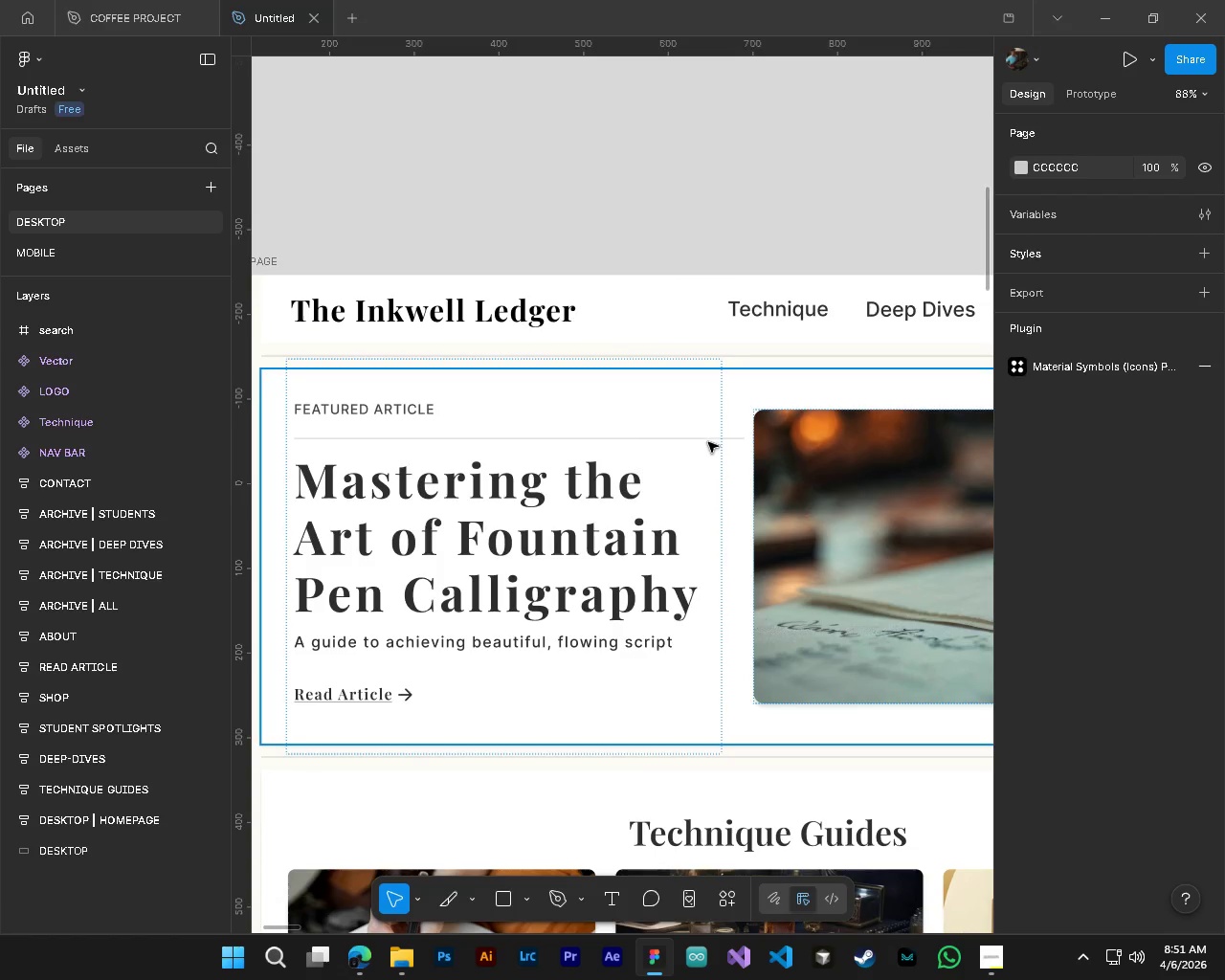 
key(Alt+Control+AltLeft)
 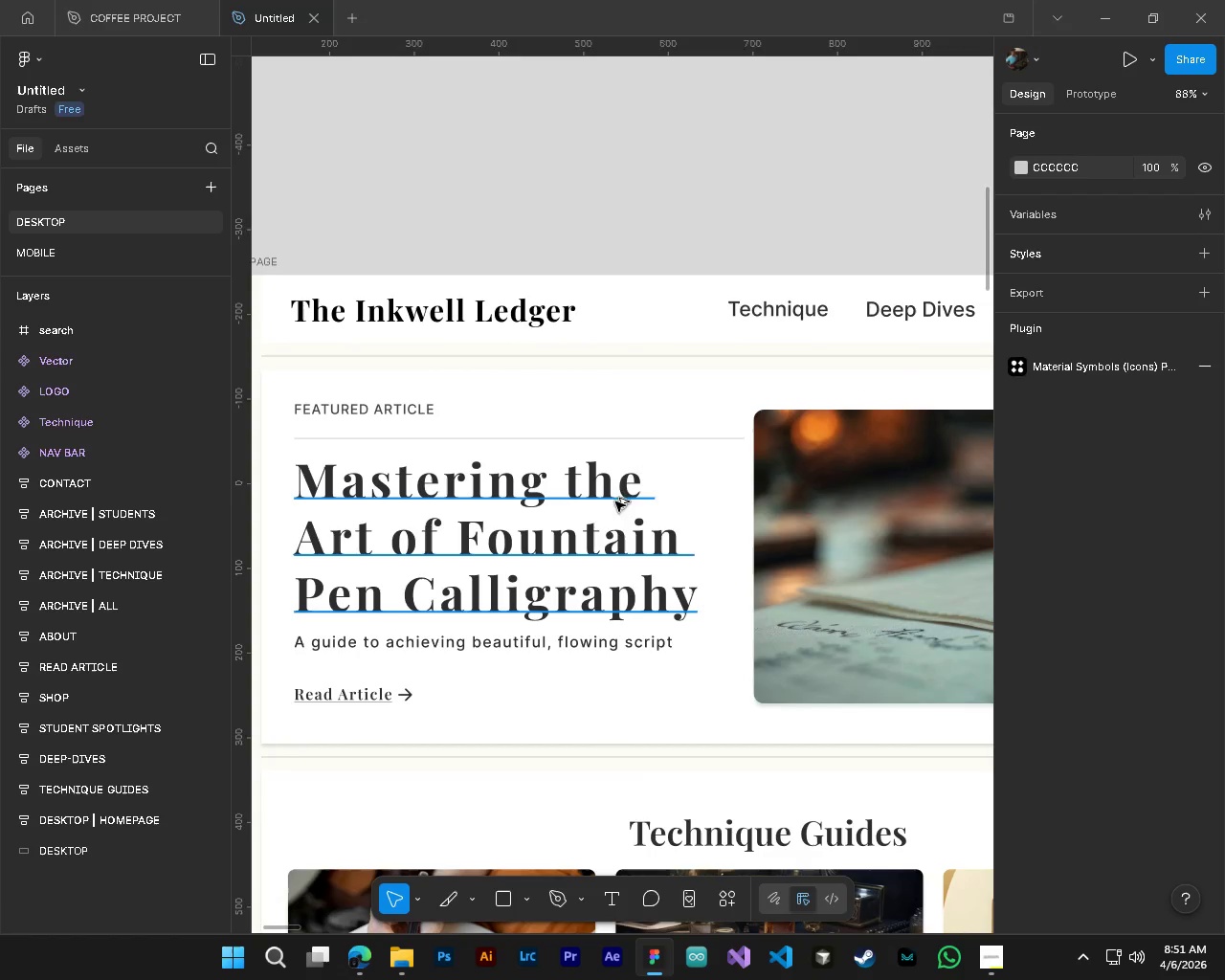 
key(Alt+Control+ControlLeft)
 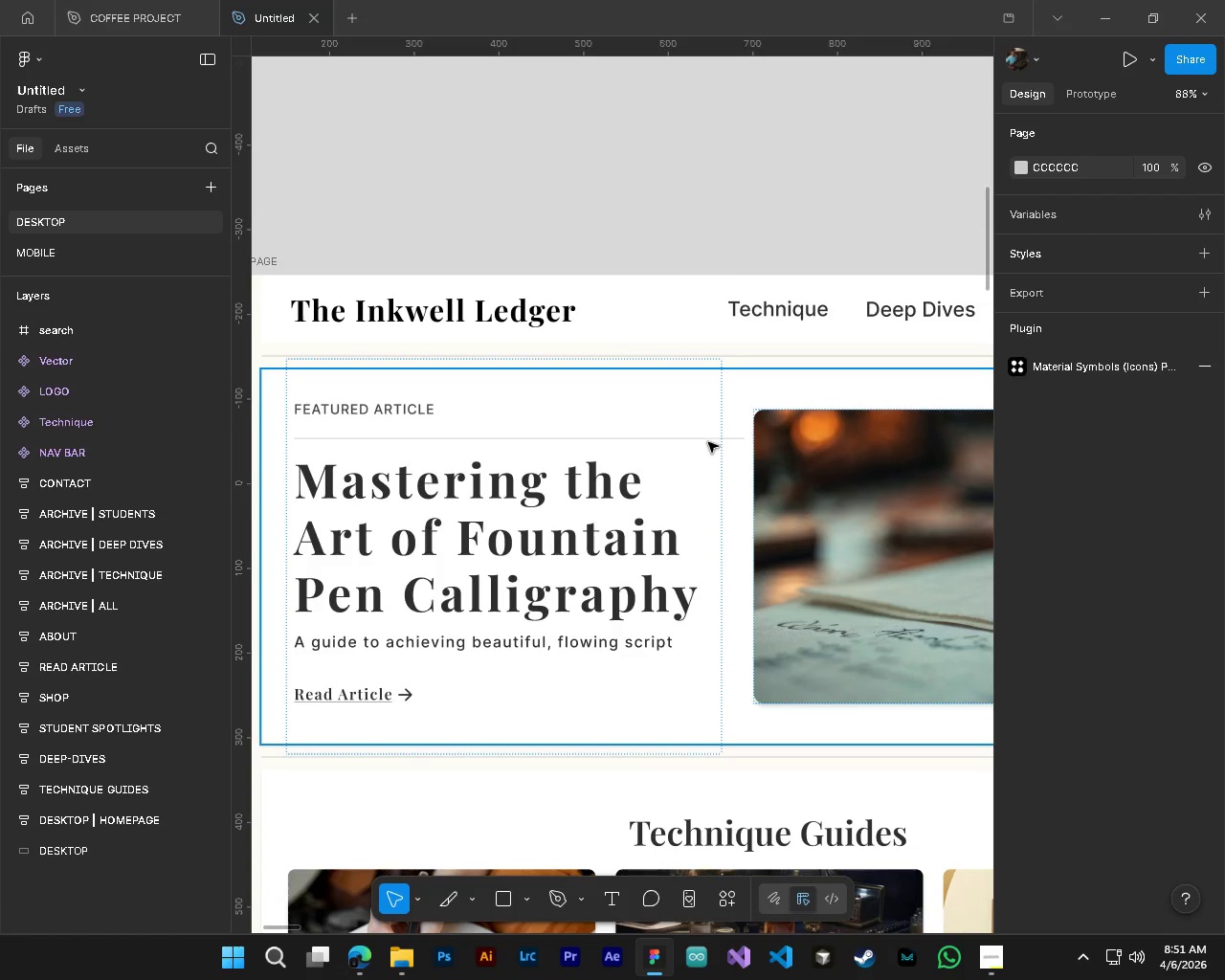 
key(Alt+Control+AltLeft)
 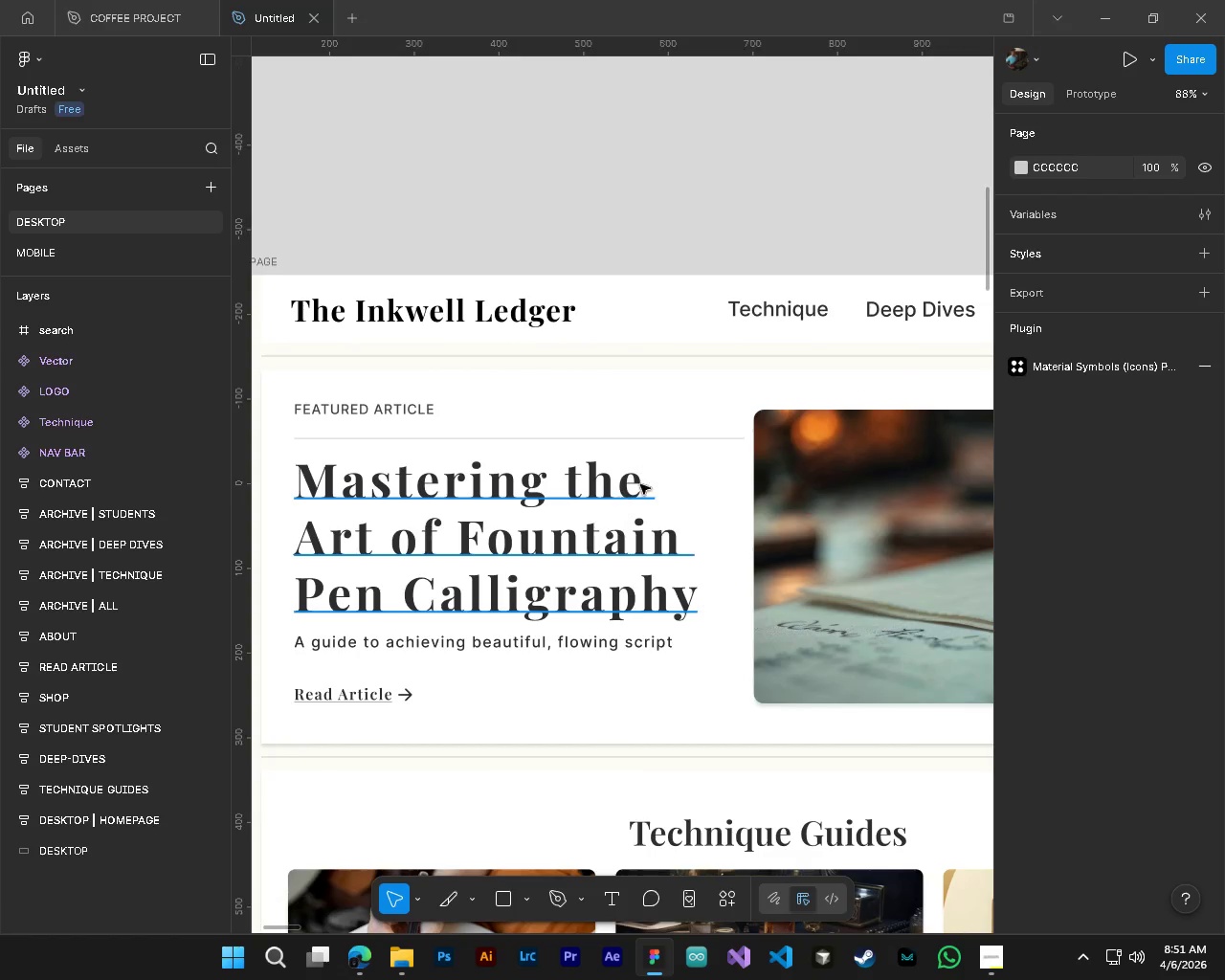 
key(Alt+Control+ControlLeft)
 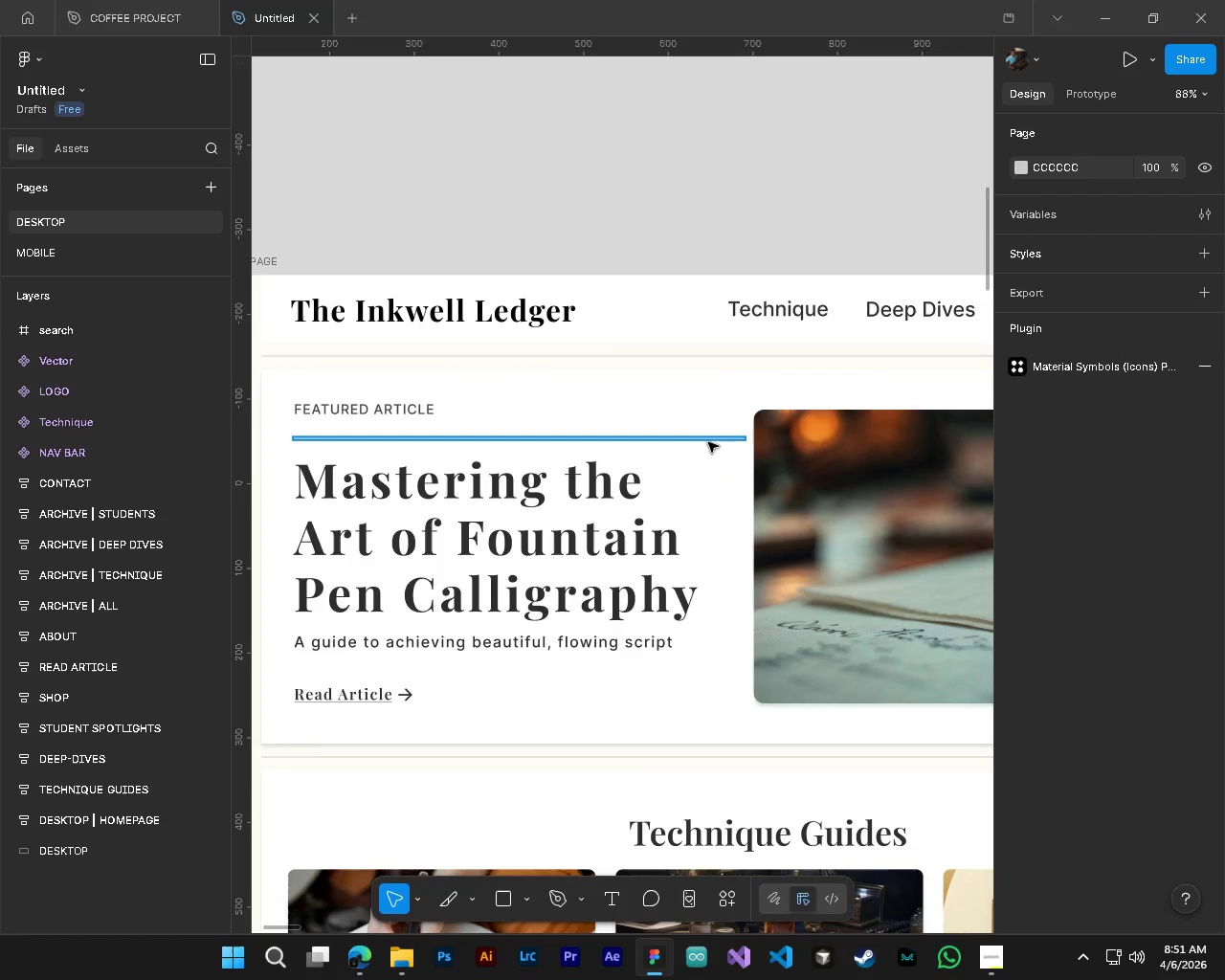 
key(Alt+Control+AltLeft)
 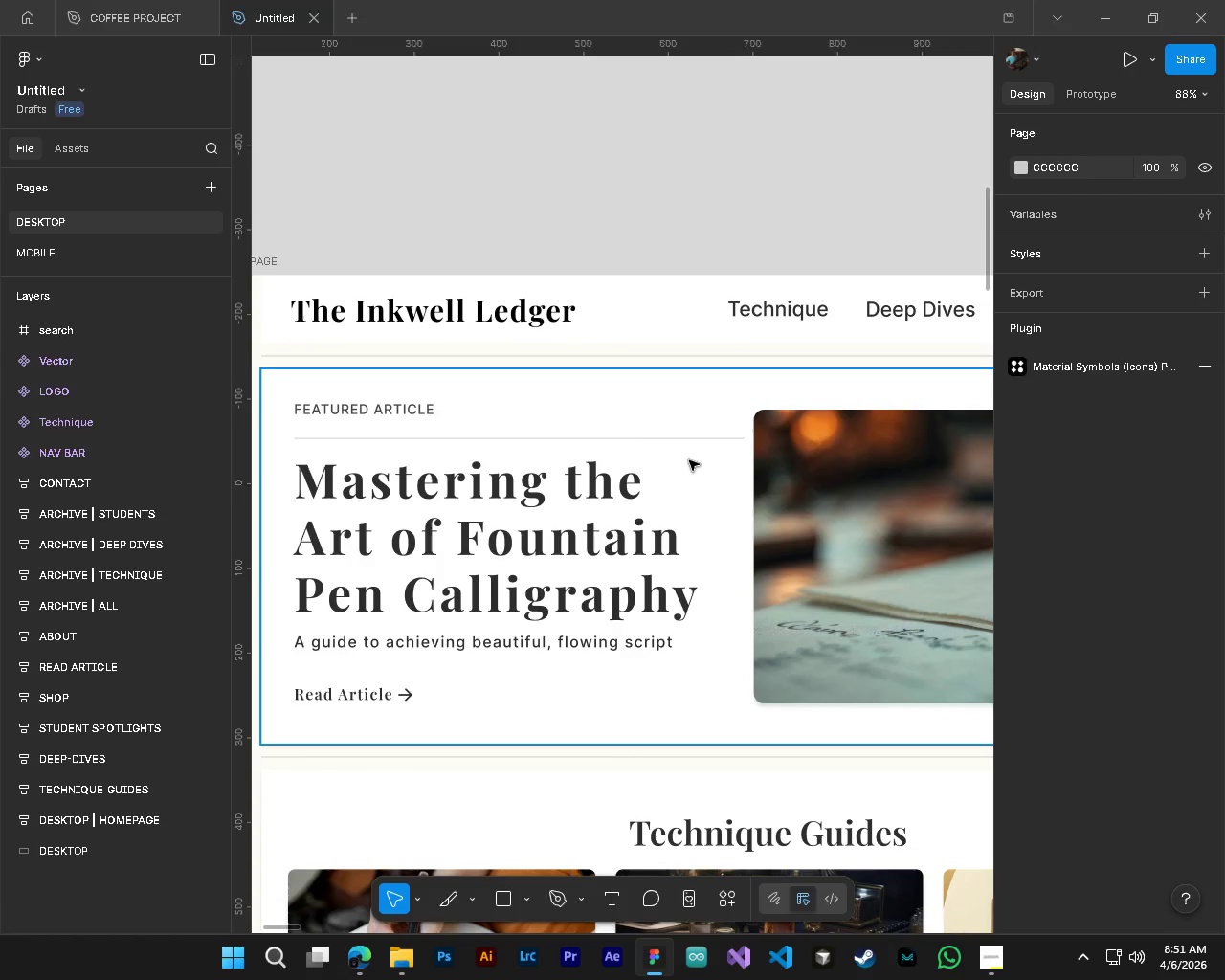 
hold_key(key=ControlLeft, duration=0.81)
 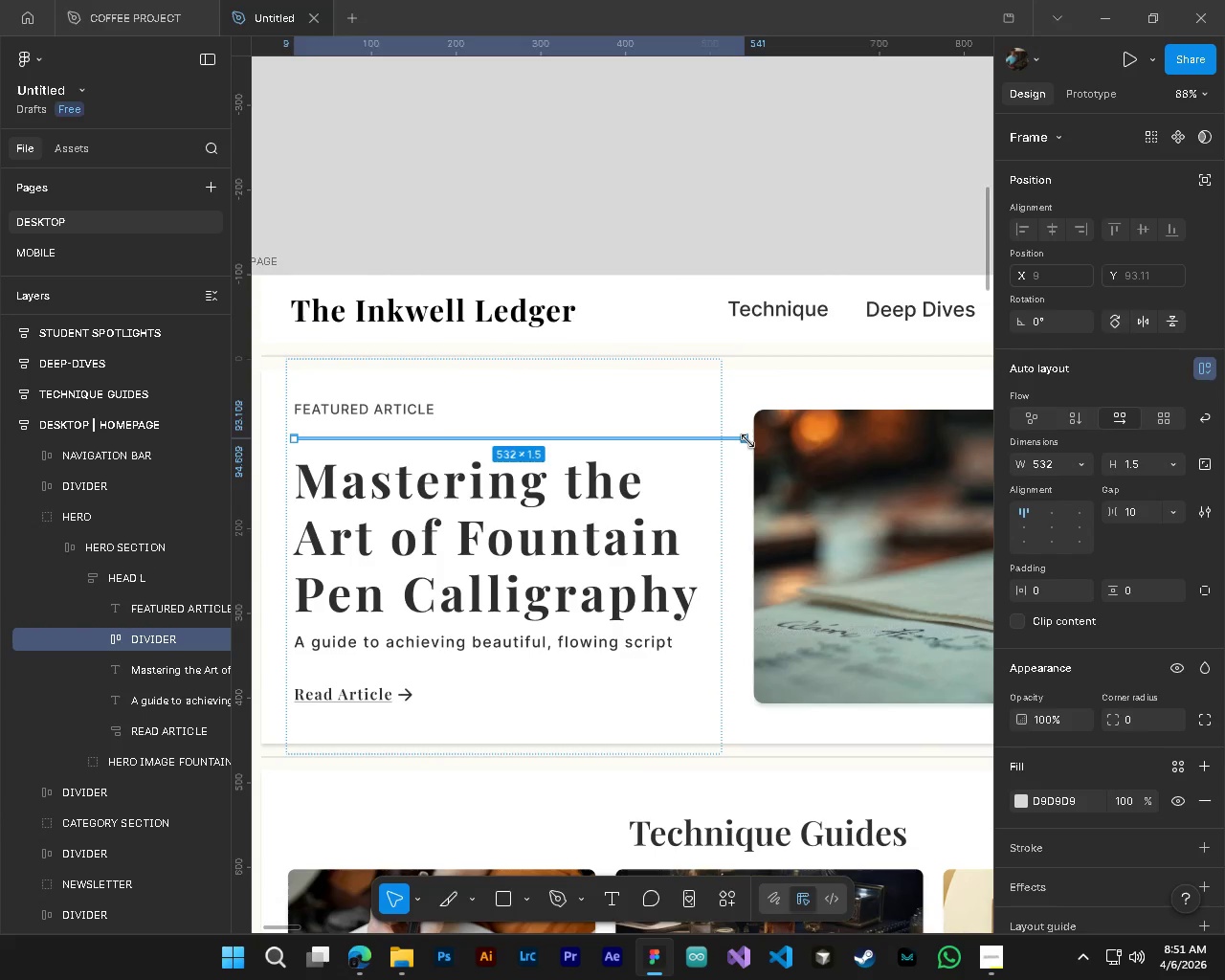 
scroll: coordinate [518, 578], scroll_direction: up, amount: 3.0
 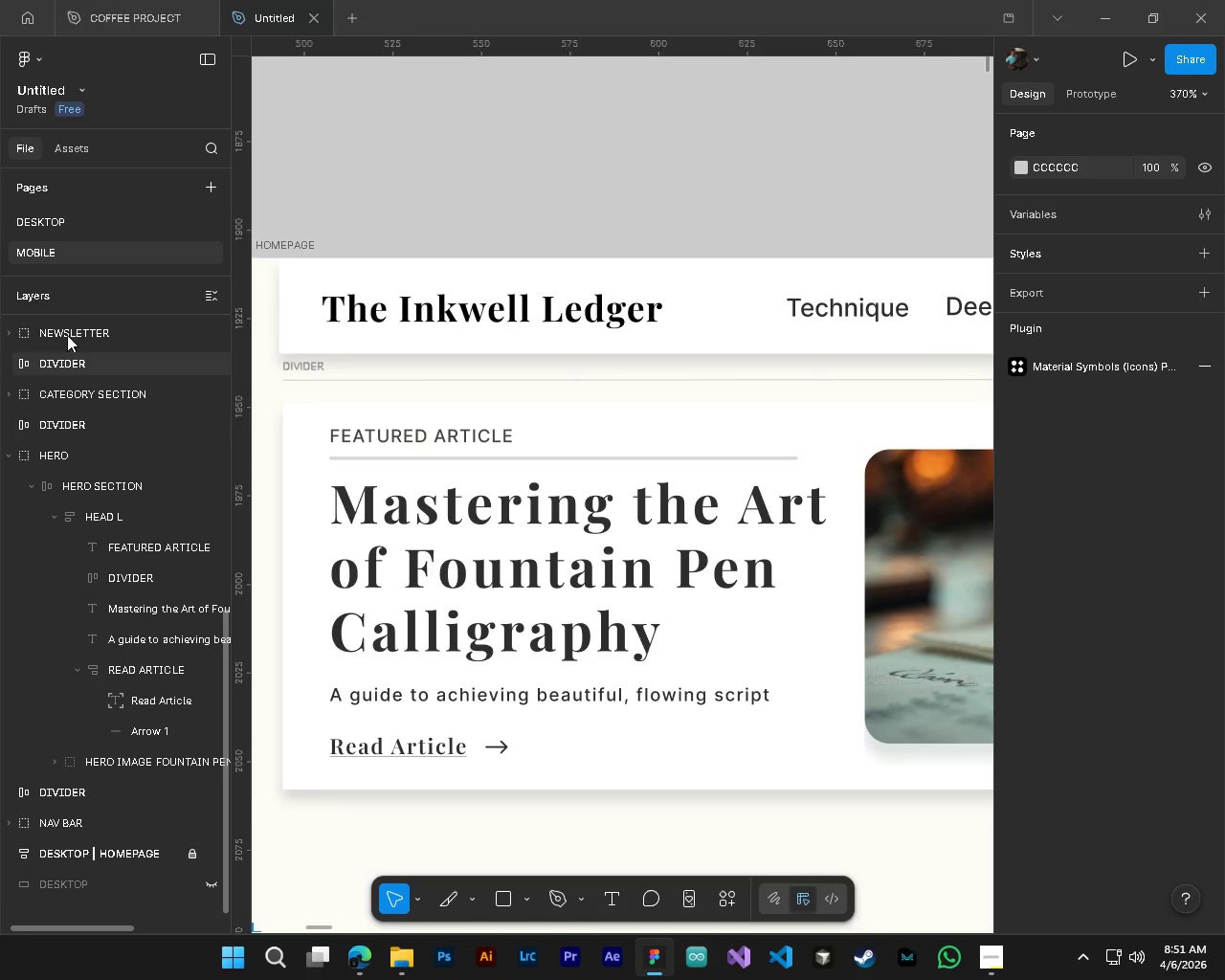 
left_click([708, 442])
 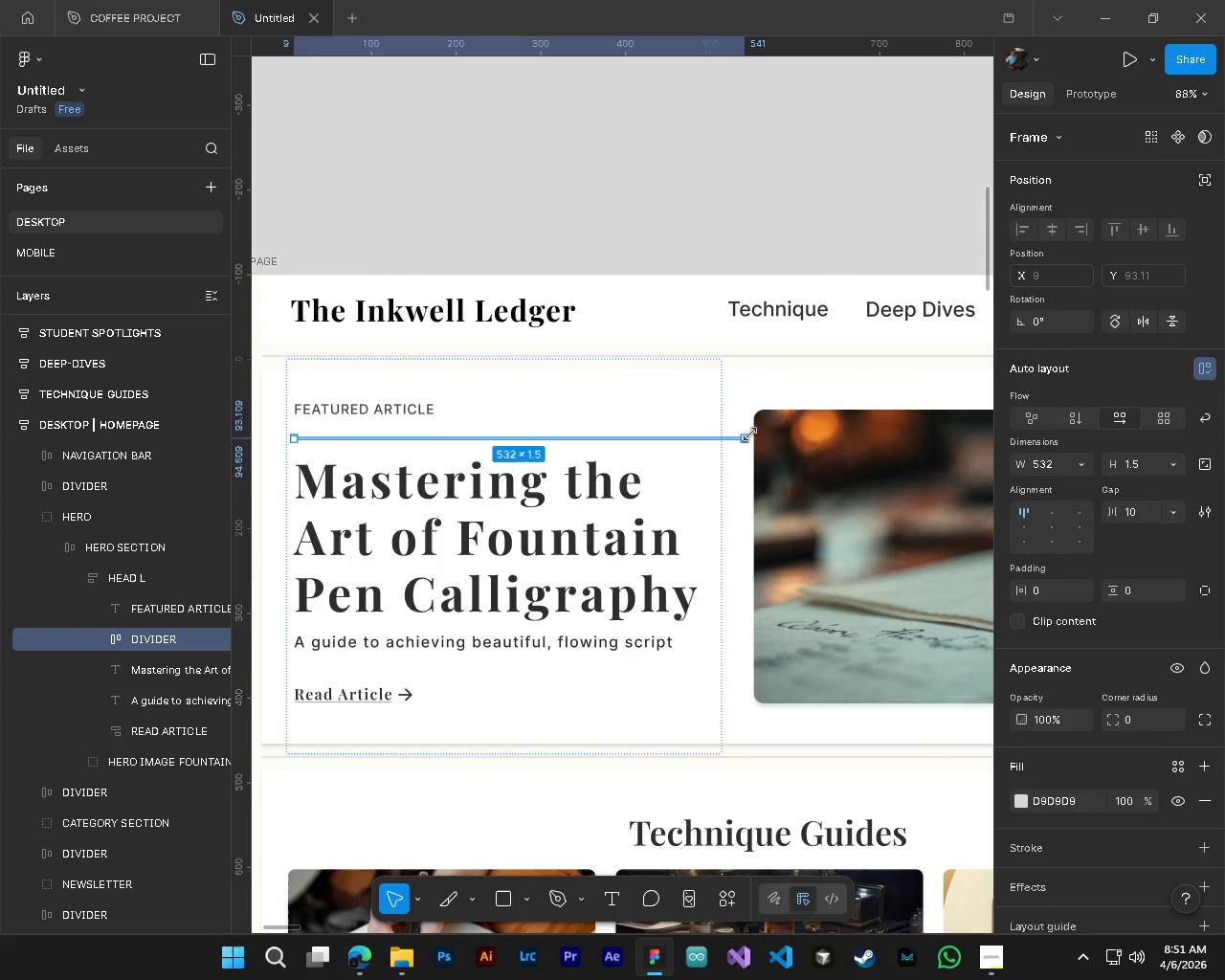 
left_click_drag(start_coordinate=[744, 441], to_coordinate=[719, 443])
 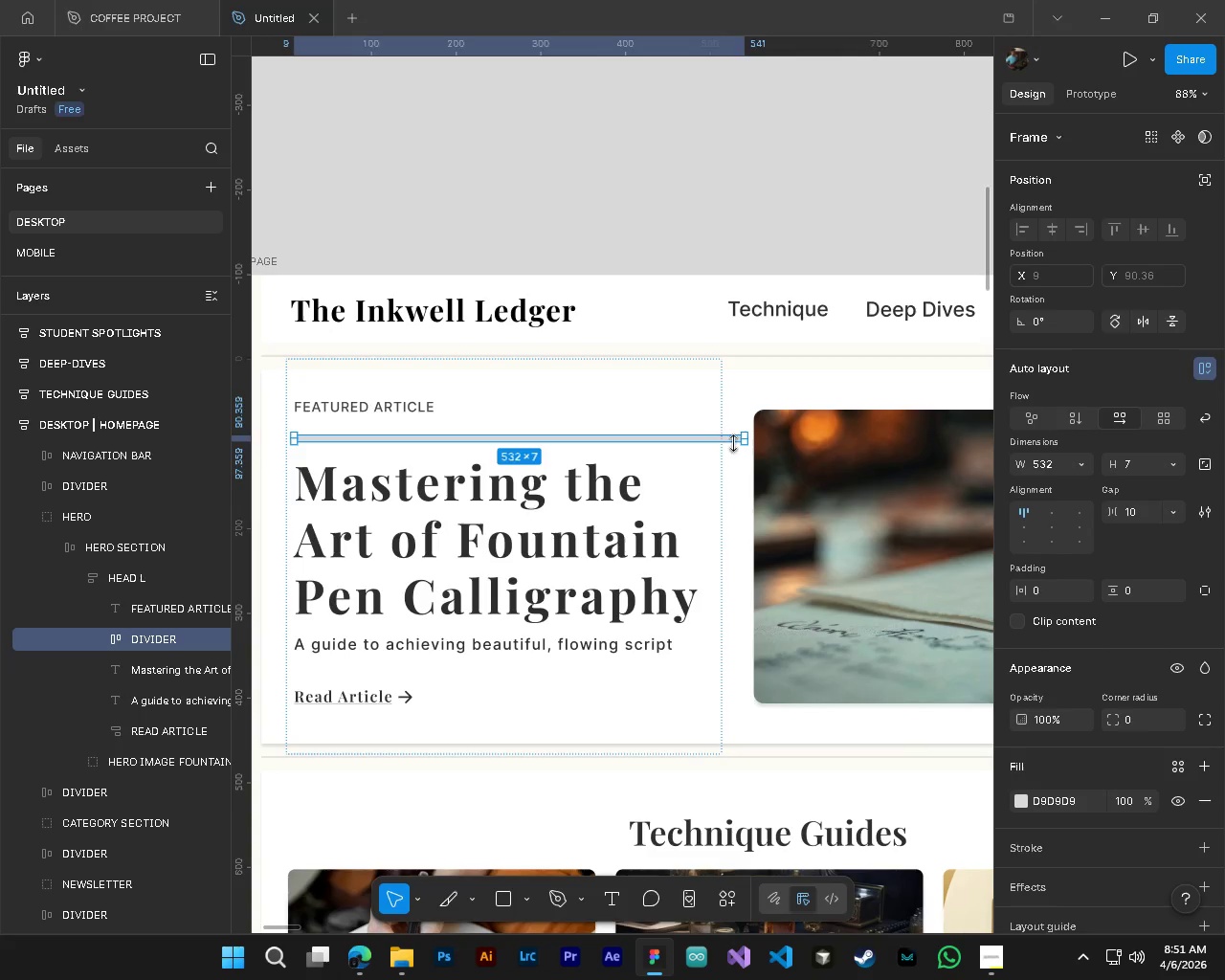 
scroll: coordinate [543, 485], scroll_direction: up, amount: 8.0
 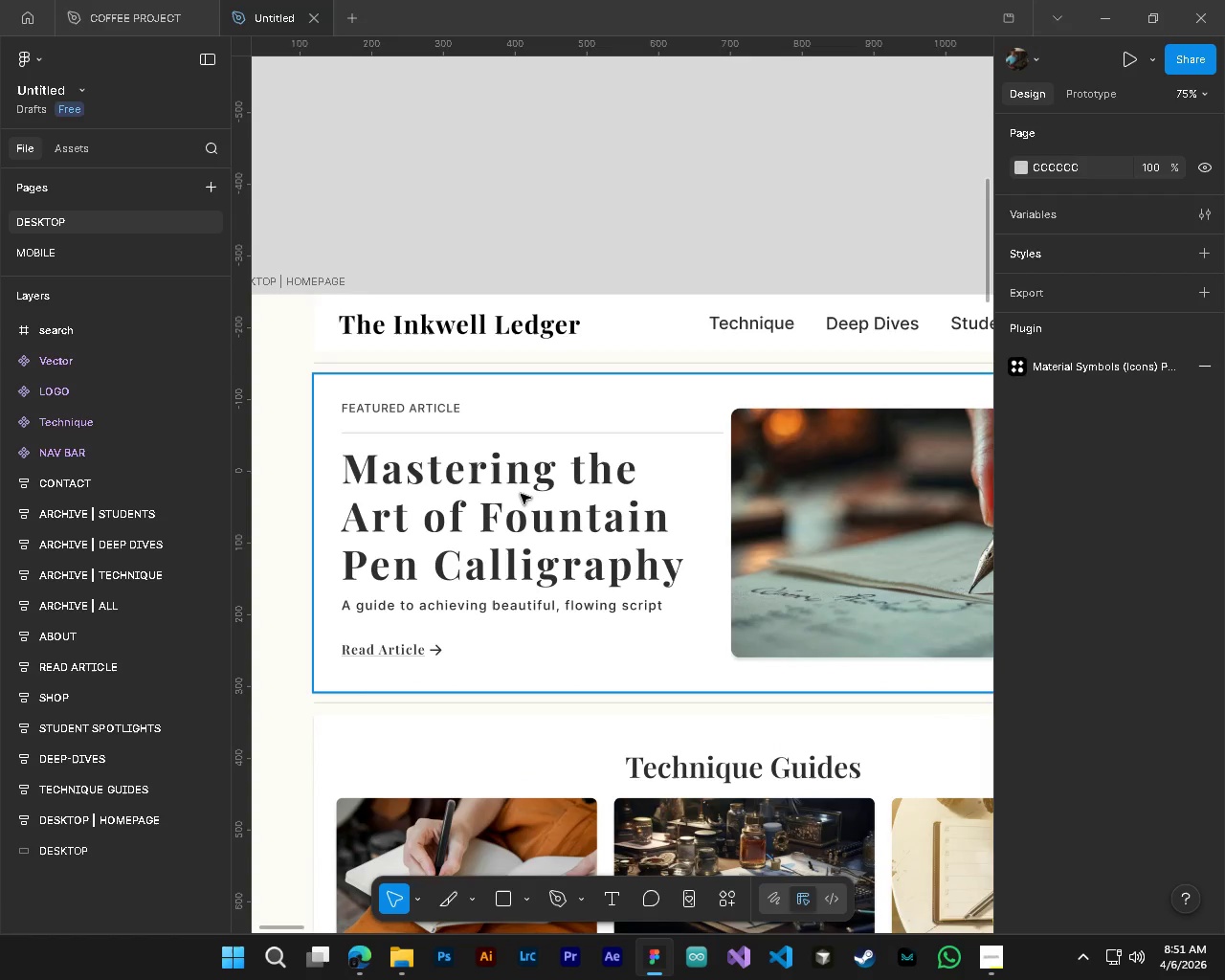 
key(Control+Z)
 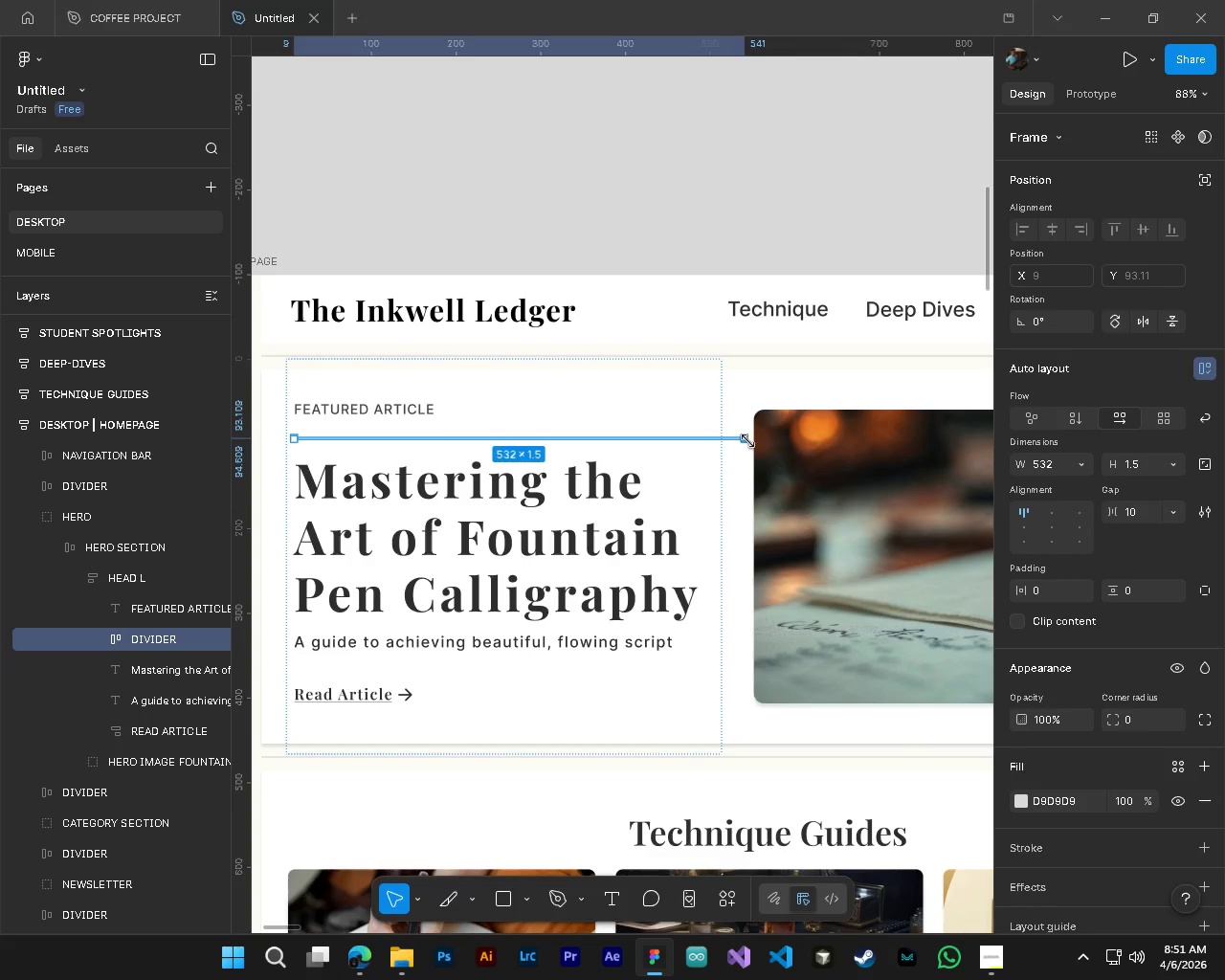 
scroll: coordinate [611, 435], scroll_direction: up, amount: 4.0
 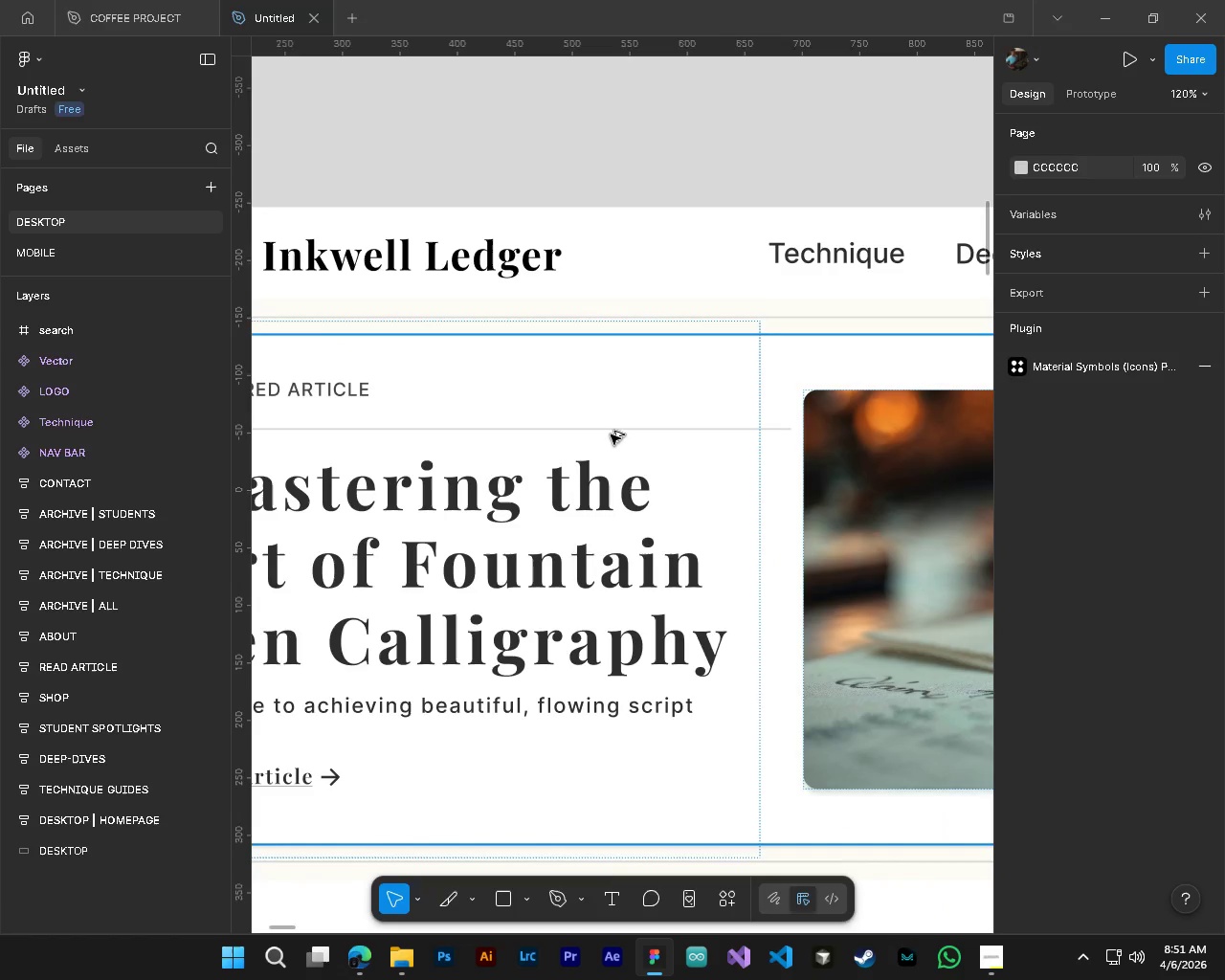 
scroll: coordinate [612, 463], scroll_direction: down, amount: 3.0
 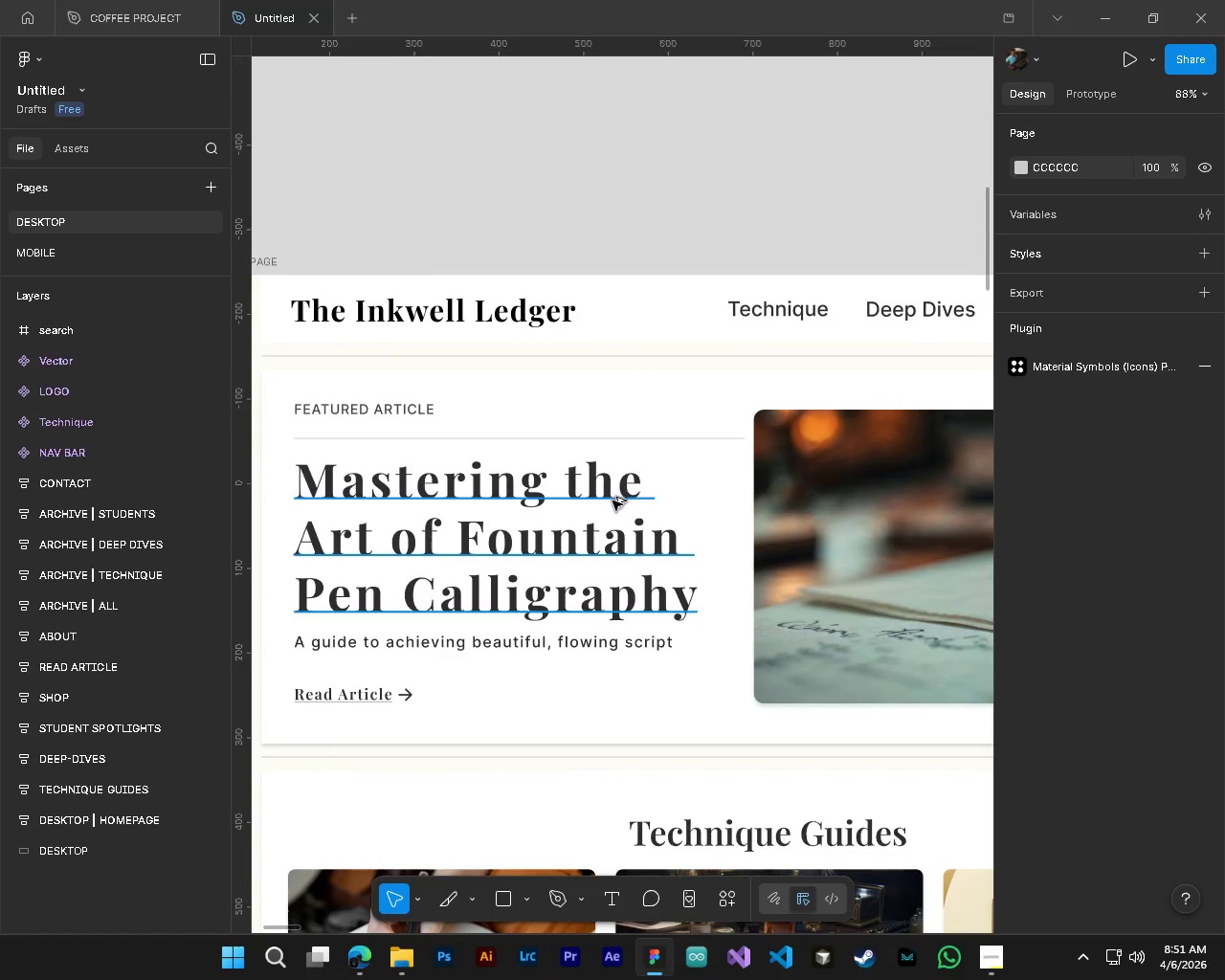 
wait(6.41)
 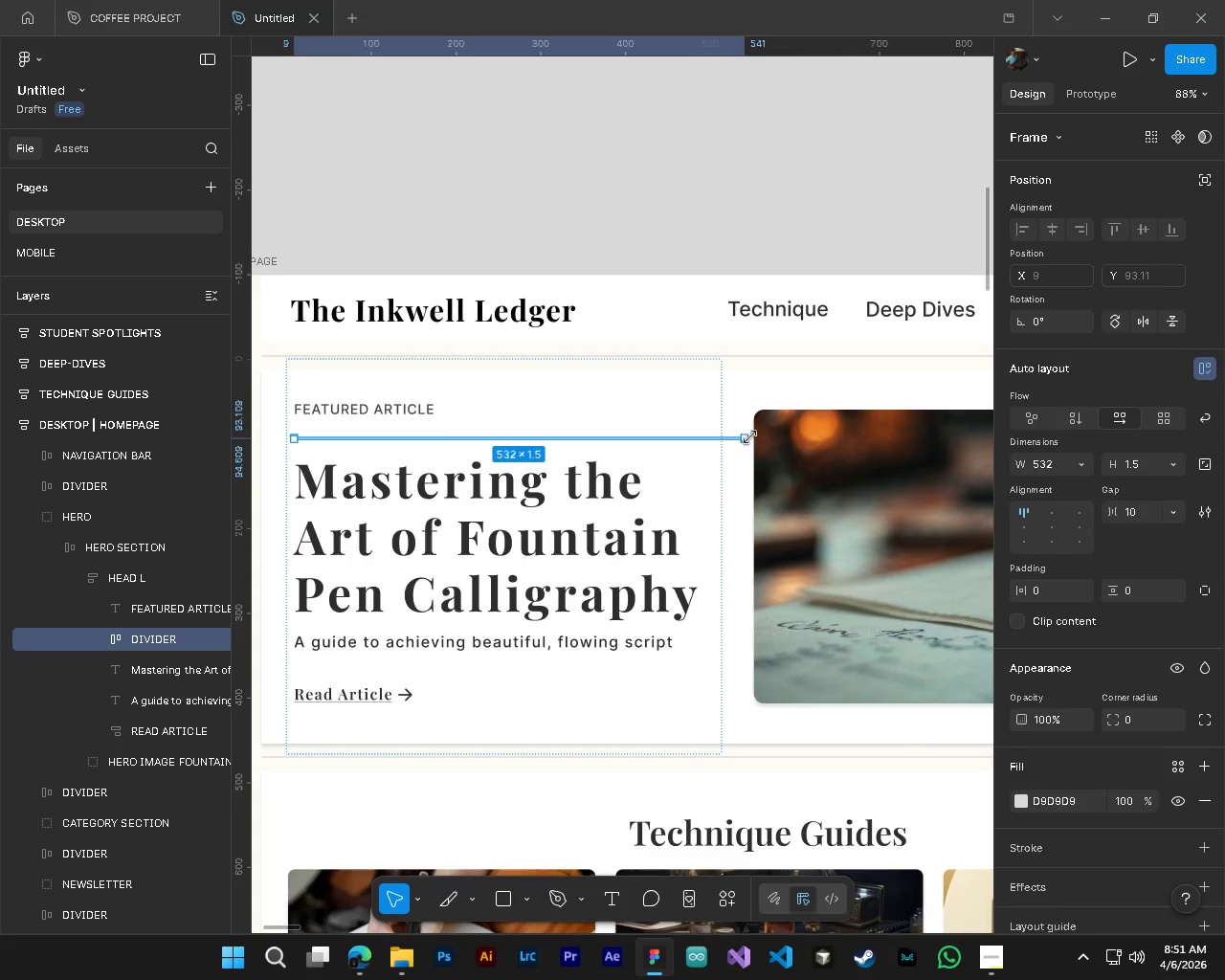 
key(Alt+AltLeft)
 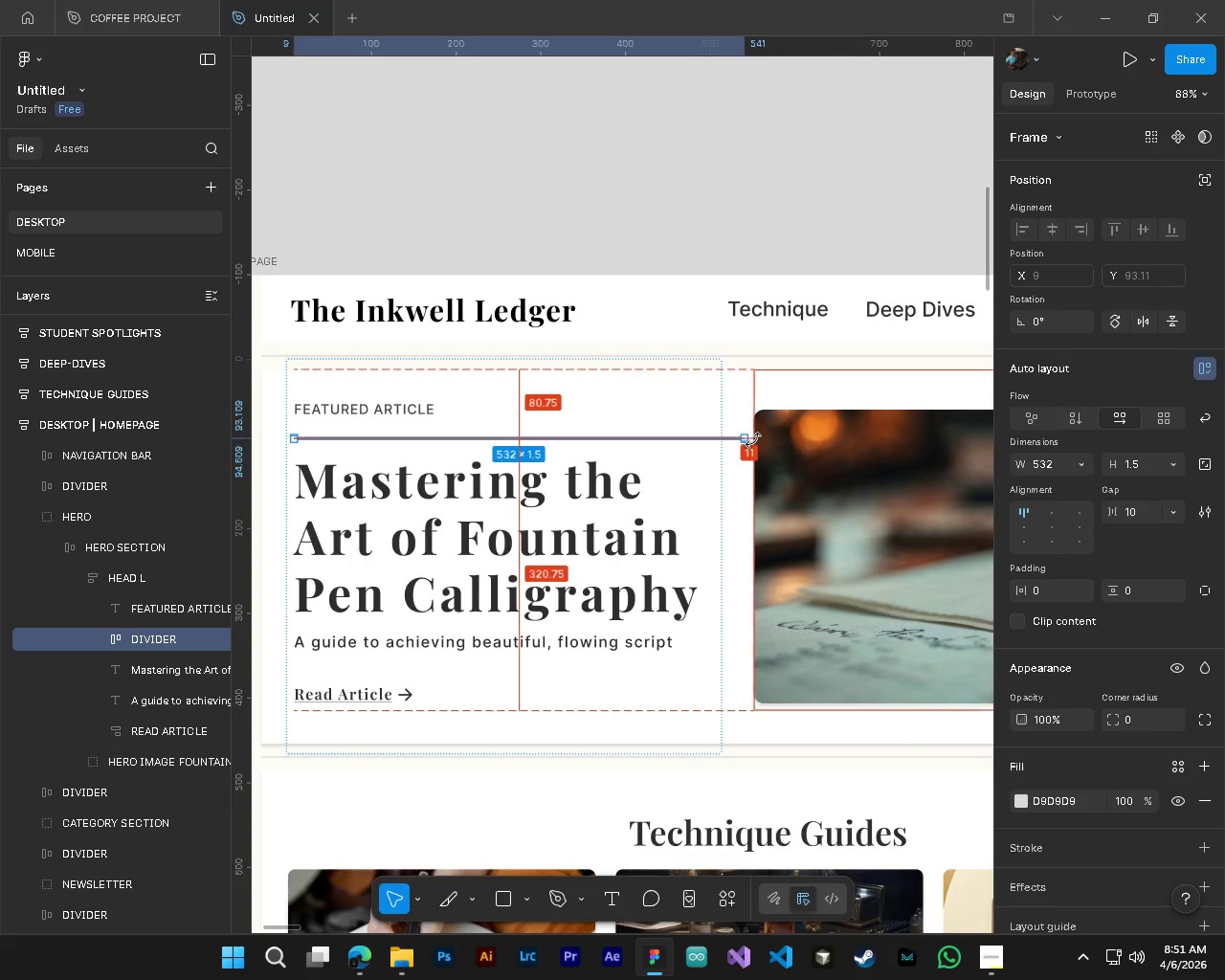 
key(Alt+Control+ControlLeft)
 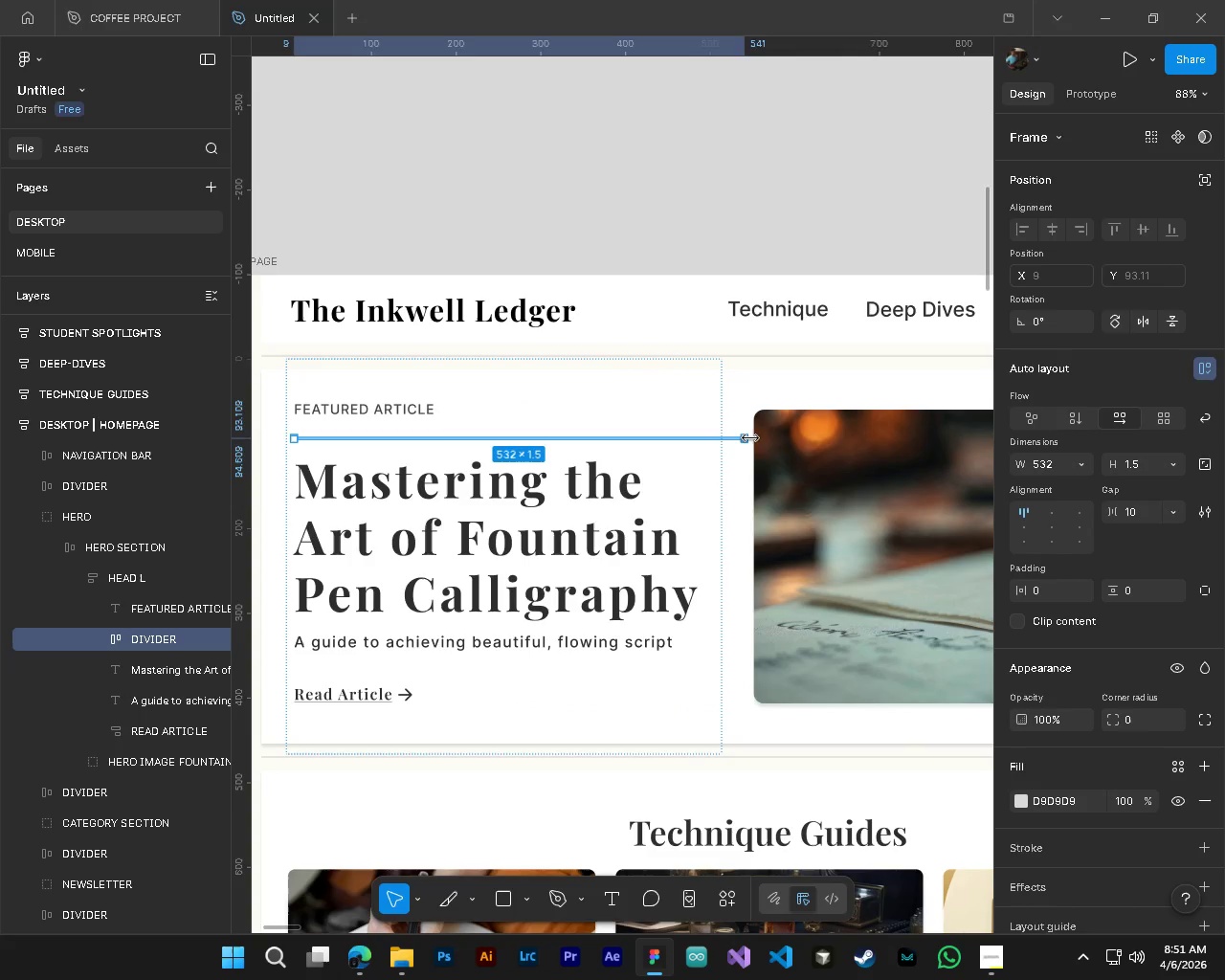 
left_click_drag(start_coordinate=[747, 438], to_coordinate=[710, 441])
 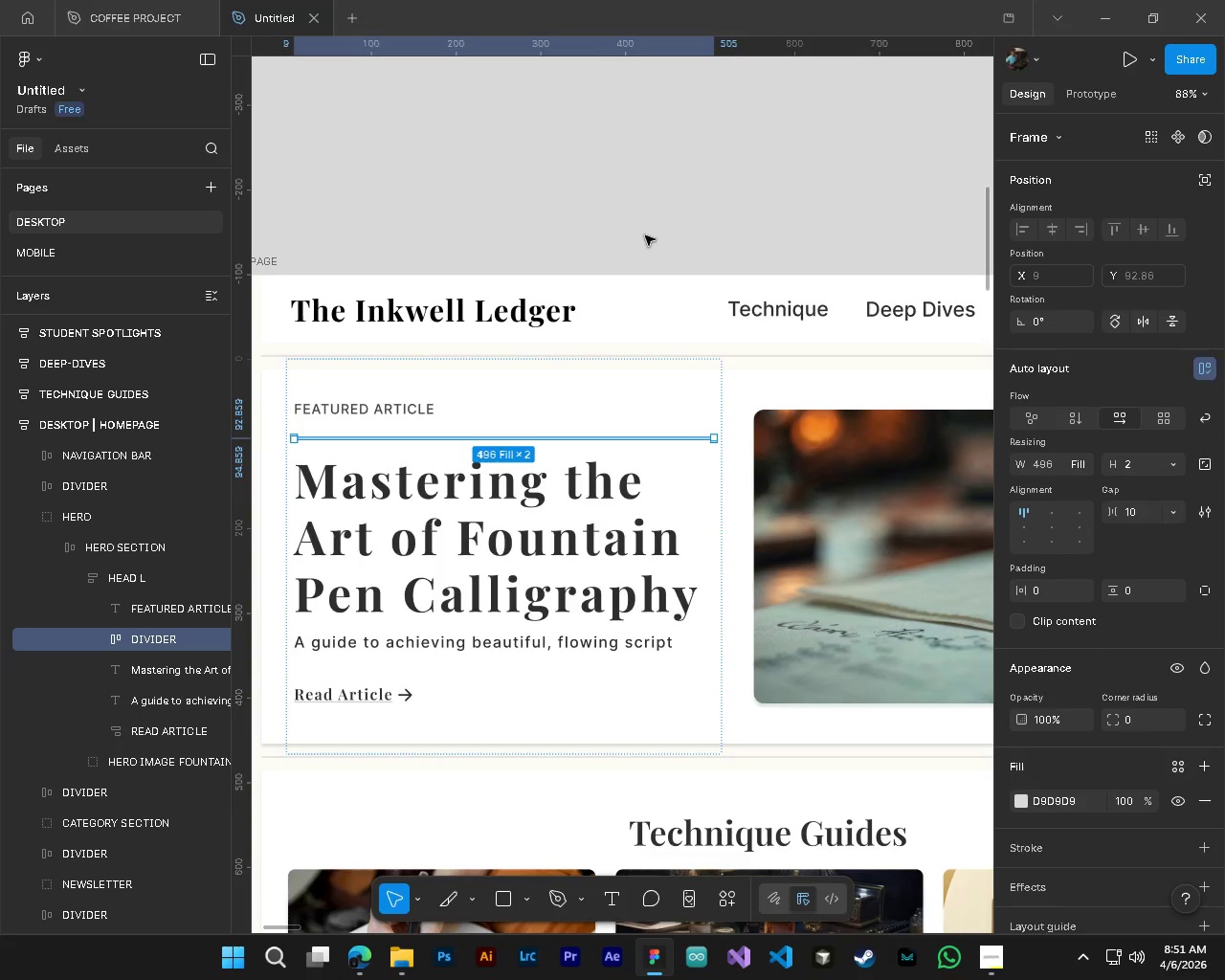 
left_click([645, 235])
 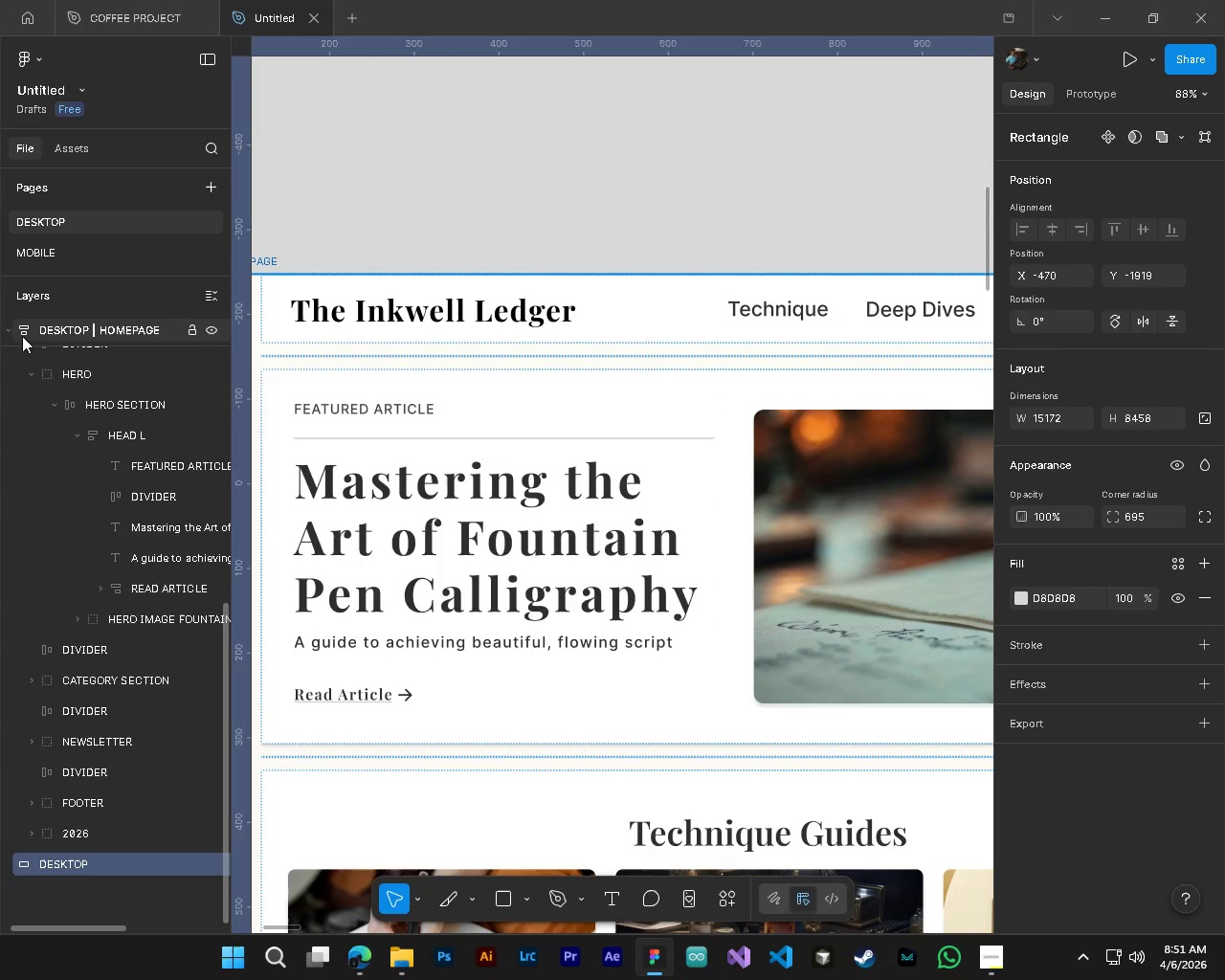 
left_click([43, 257])
 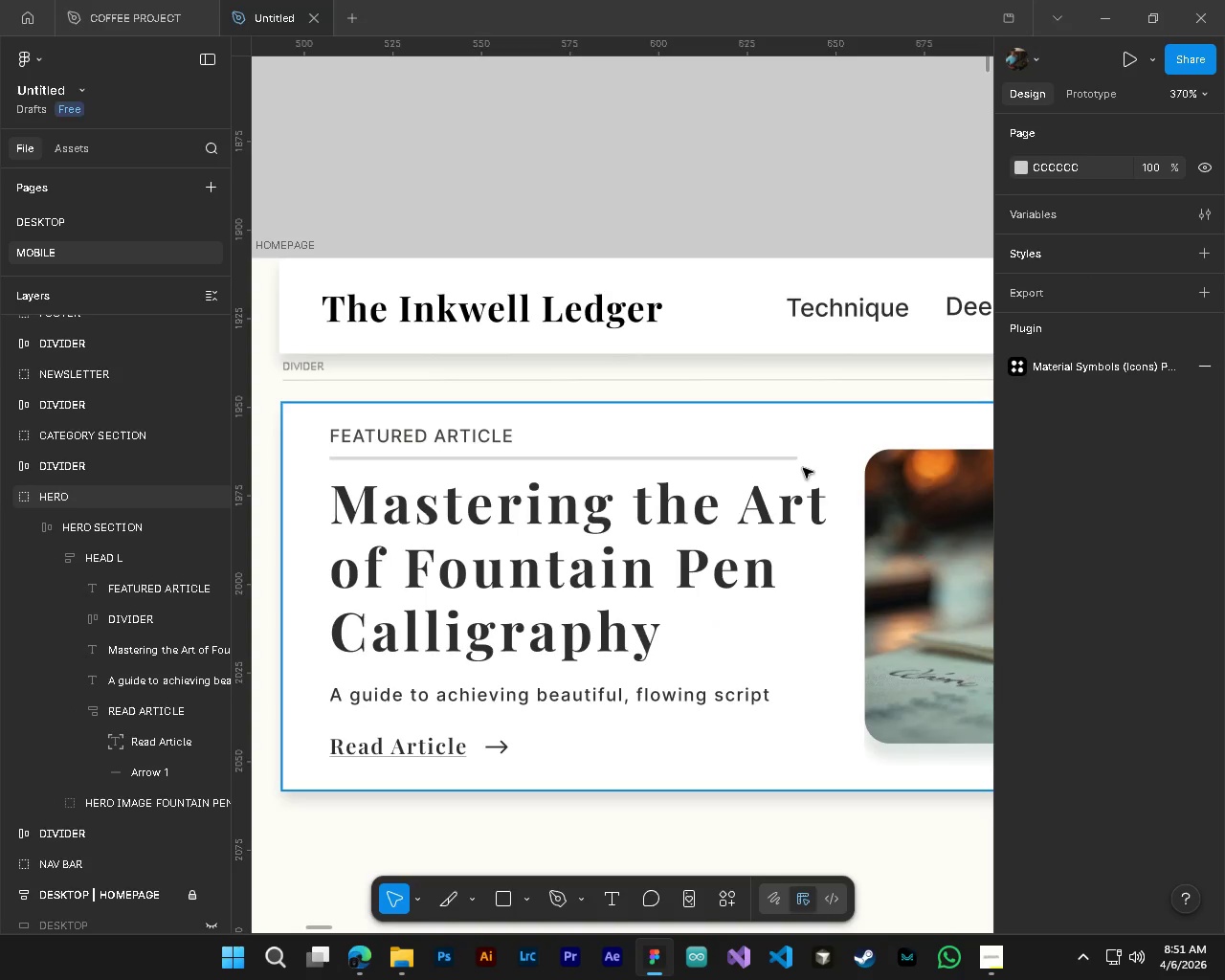 
hold_key(key=ControlLeft, duration=0.62)
left_click([791, 459])
 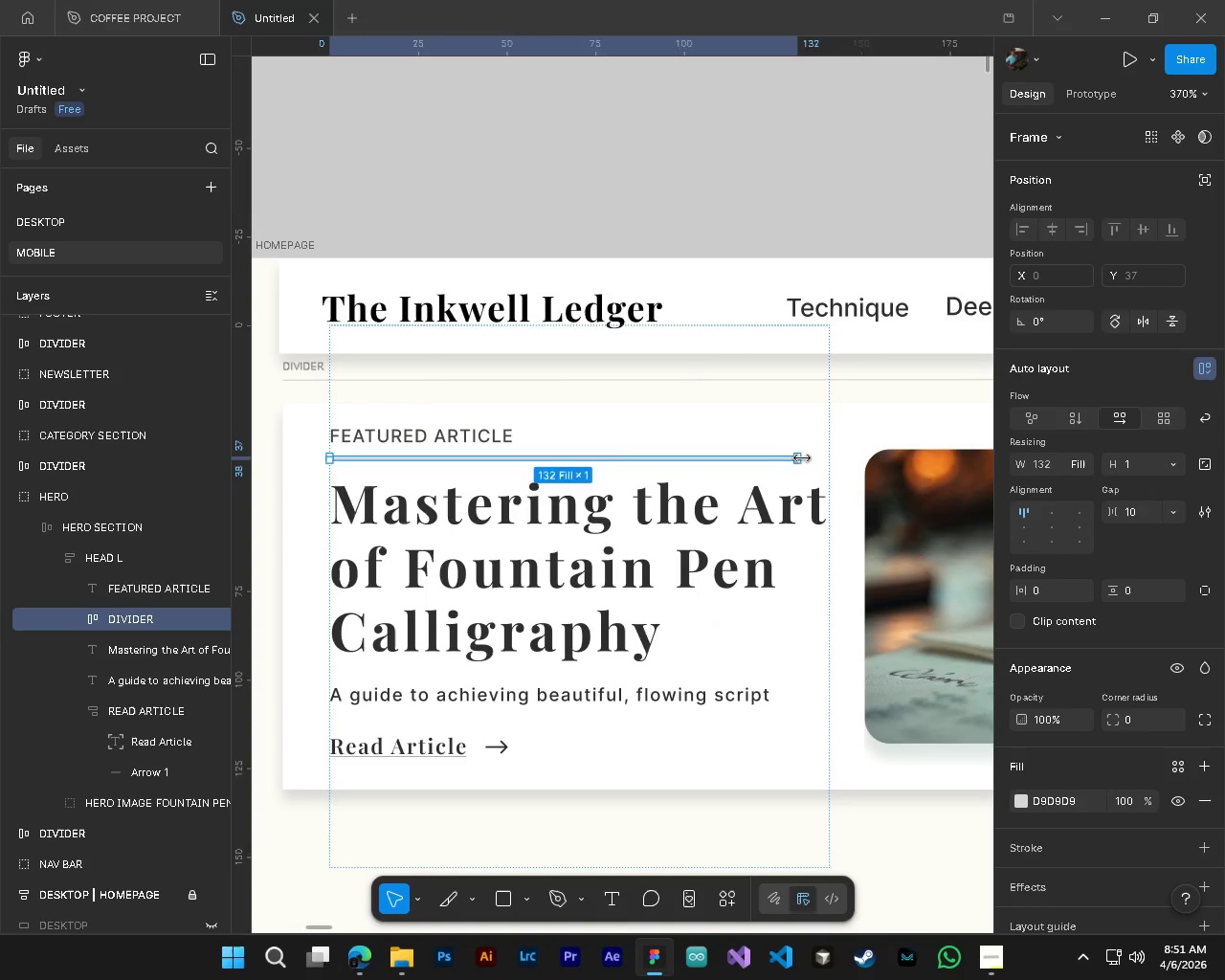 
left_click_drag(start_coordinate=[802, 458], to_coordinate=[820, 459])
 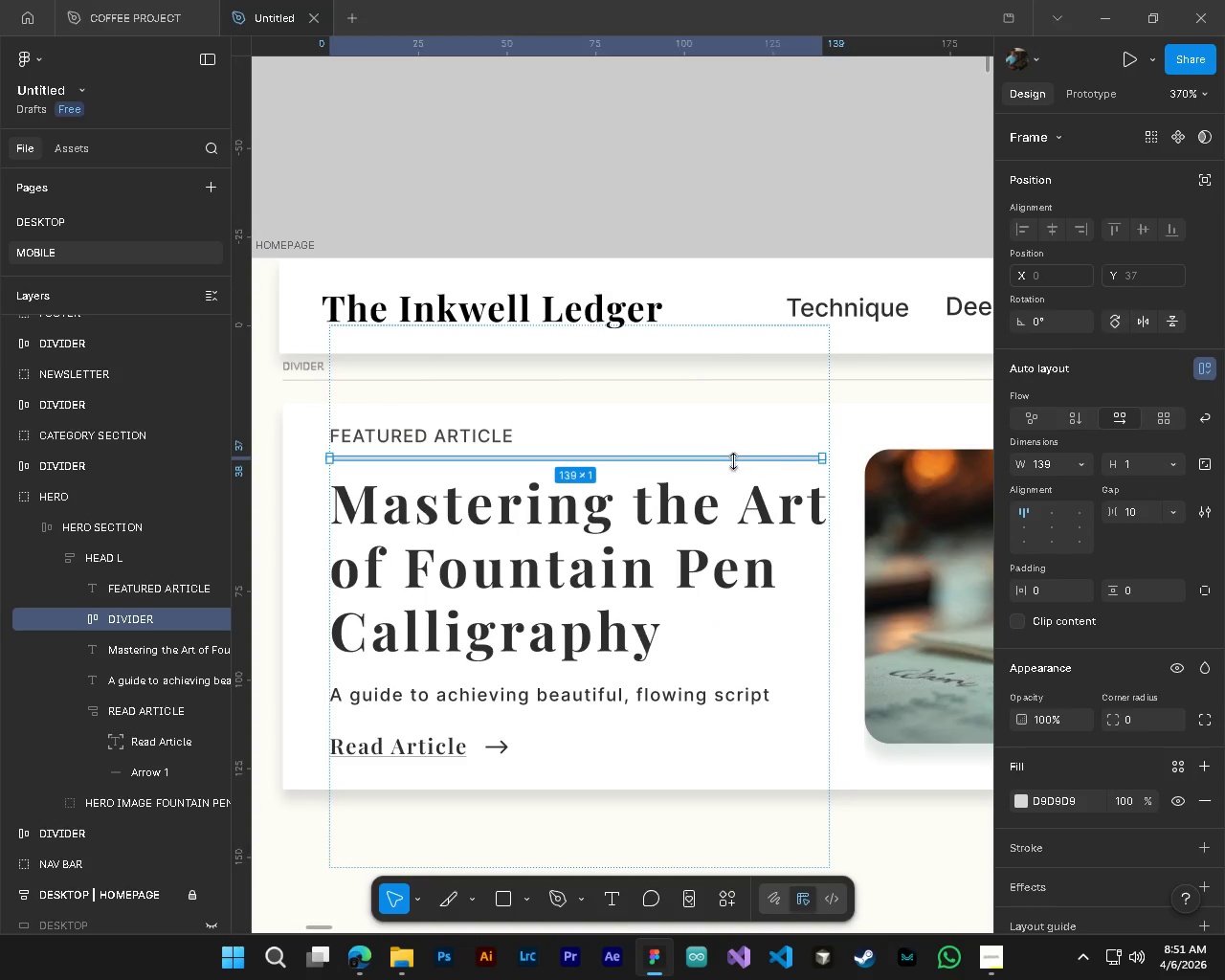 
hold_key(key=ControlLeft, duration=0.33)
 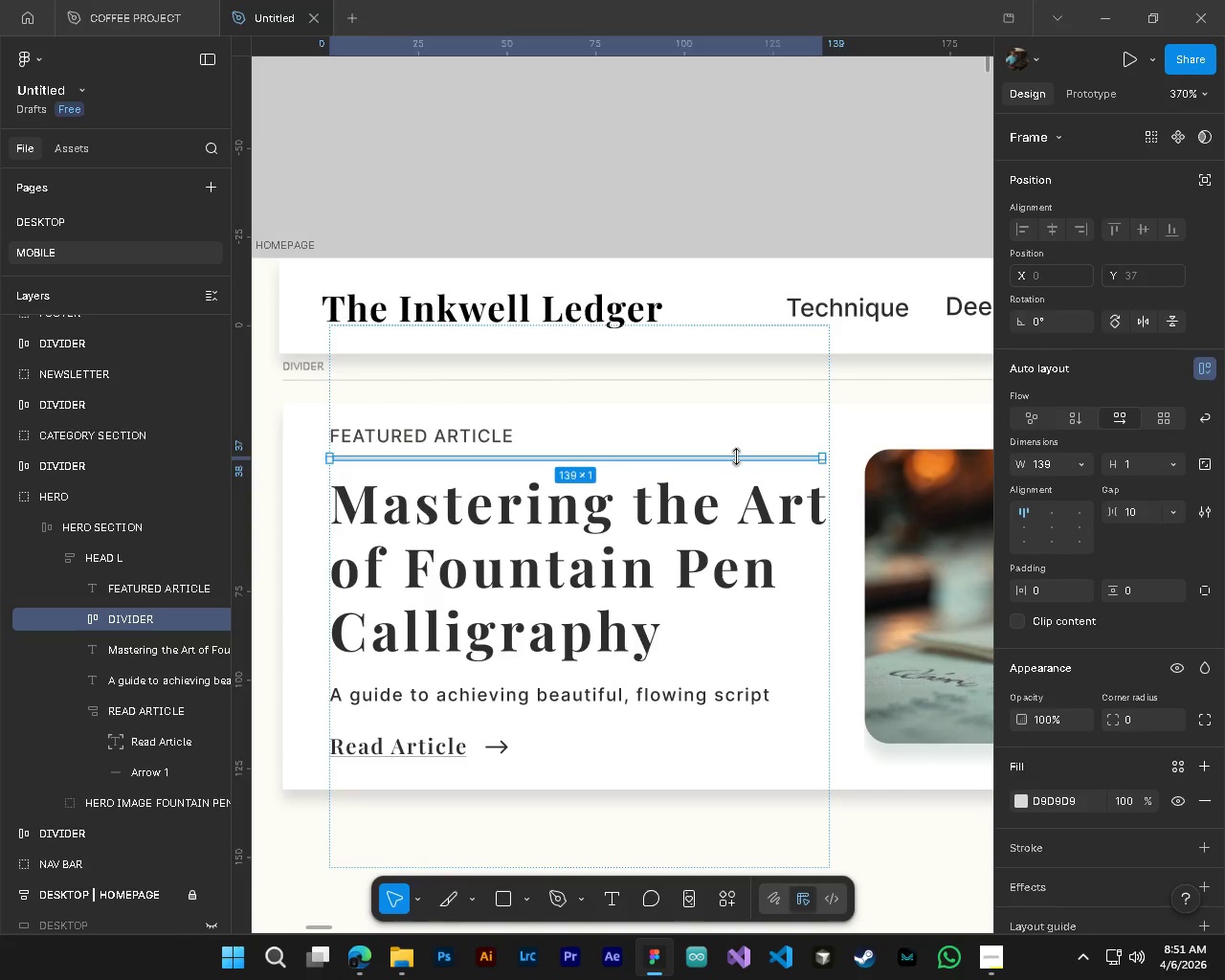 
left_click([672, 211])
 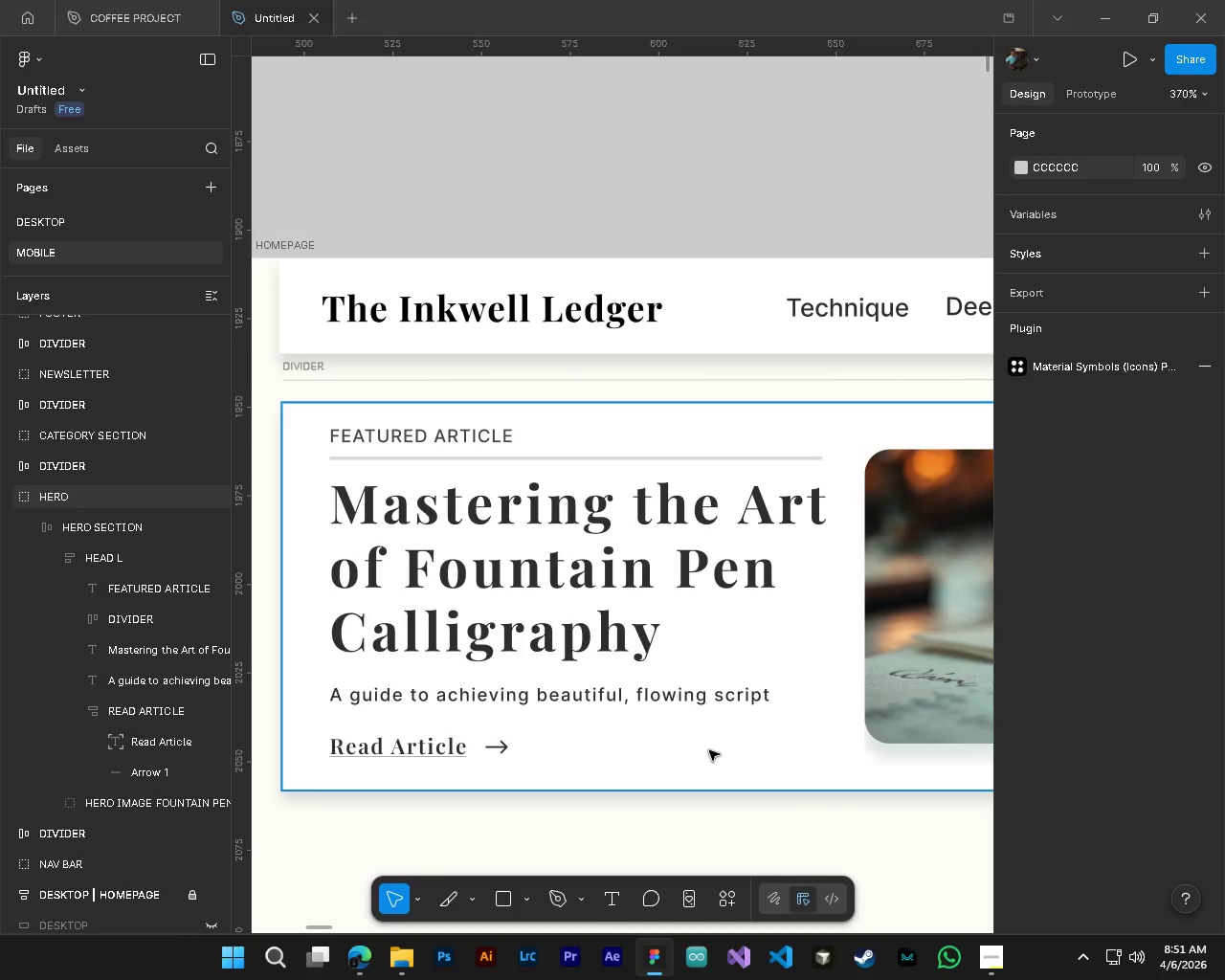 
hold_key(key=ControlLeft, duration=0.77)
 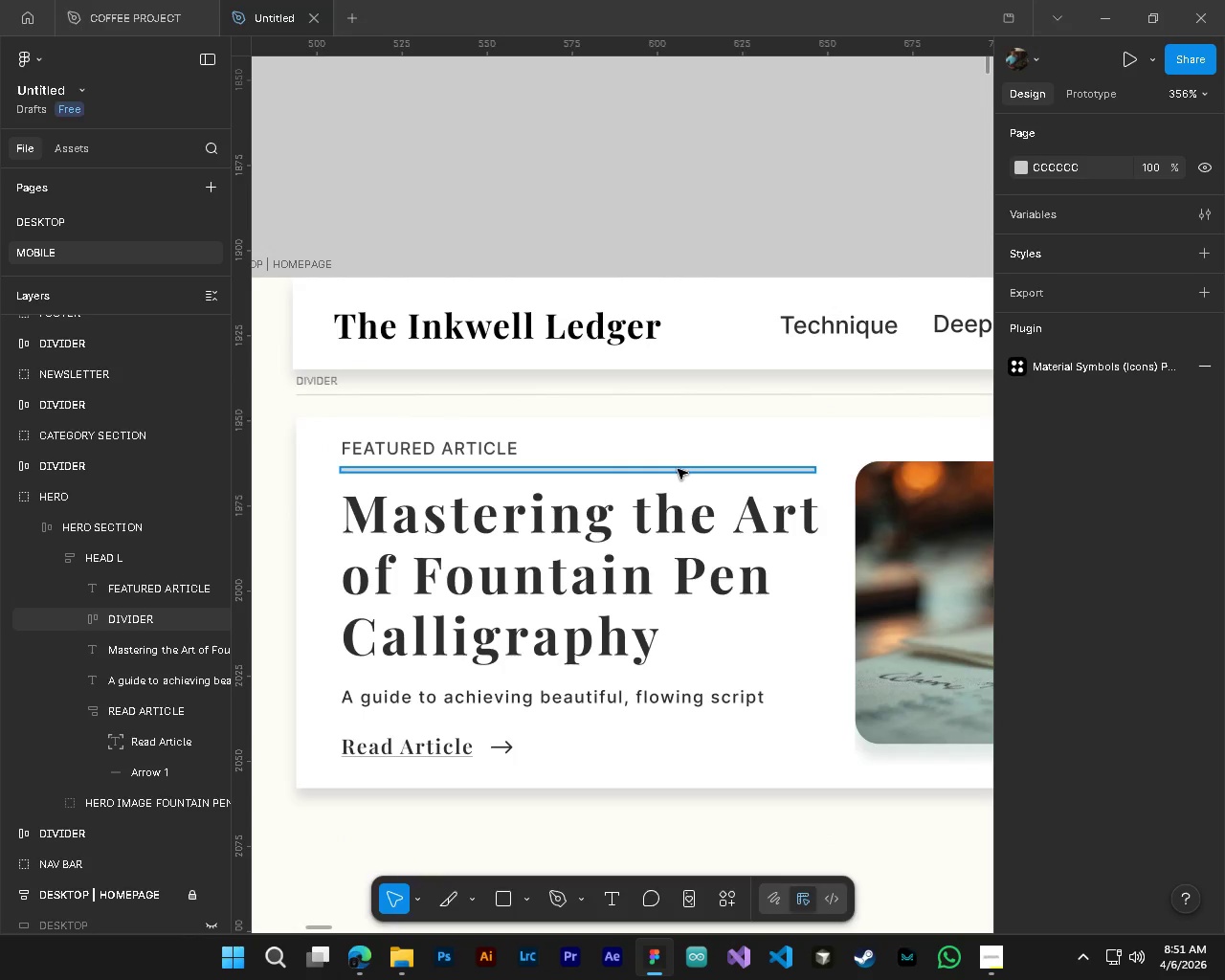 
hold_key(key=AltLeft, duration=0.56)
 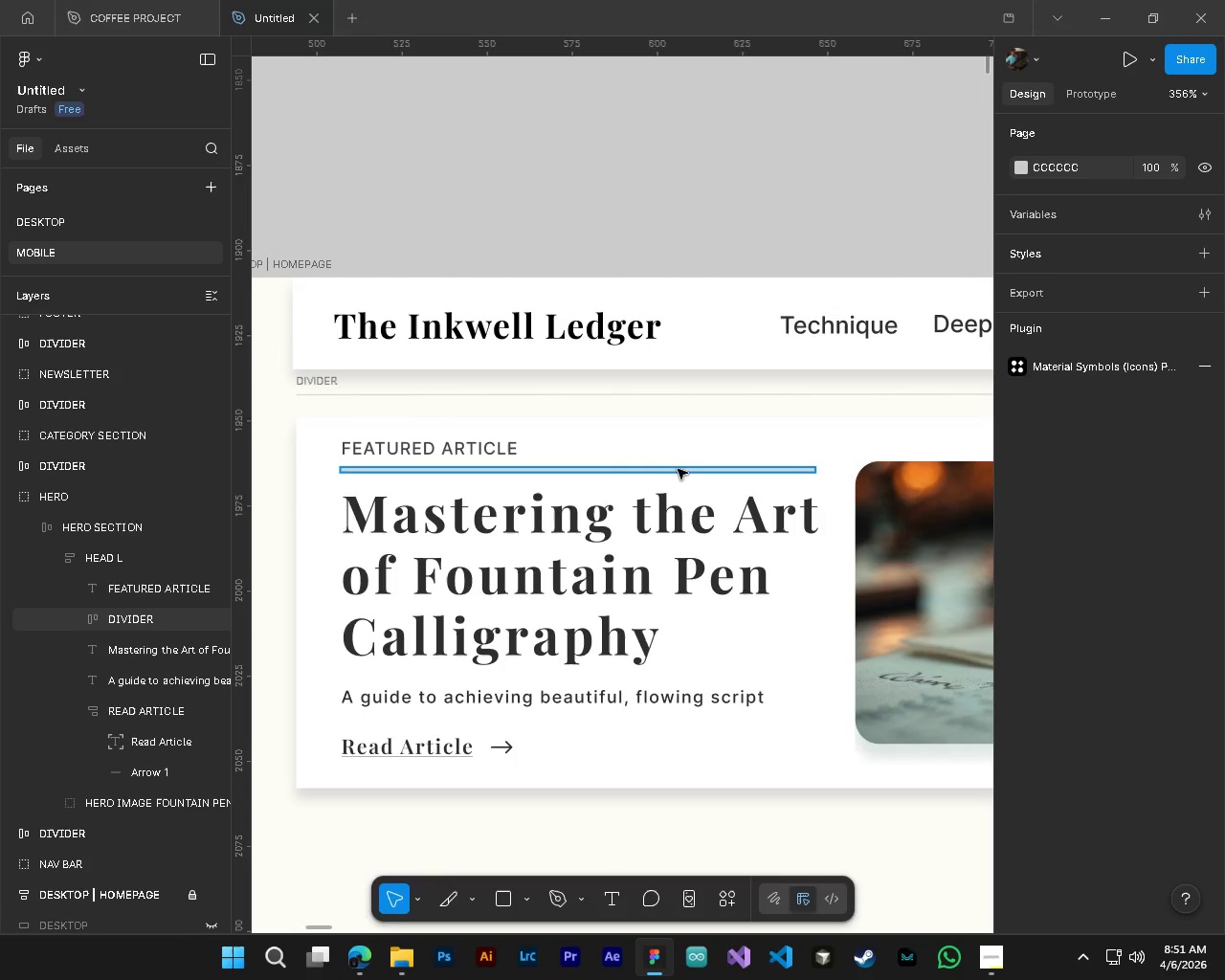 
hold_key(key=ControlLeft, duration=0.94)
left_click([678, 469])
 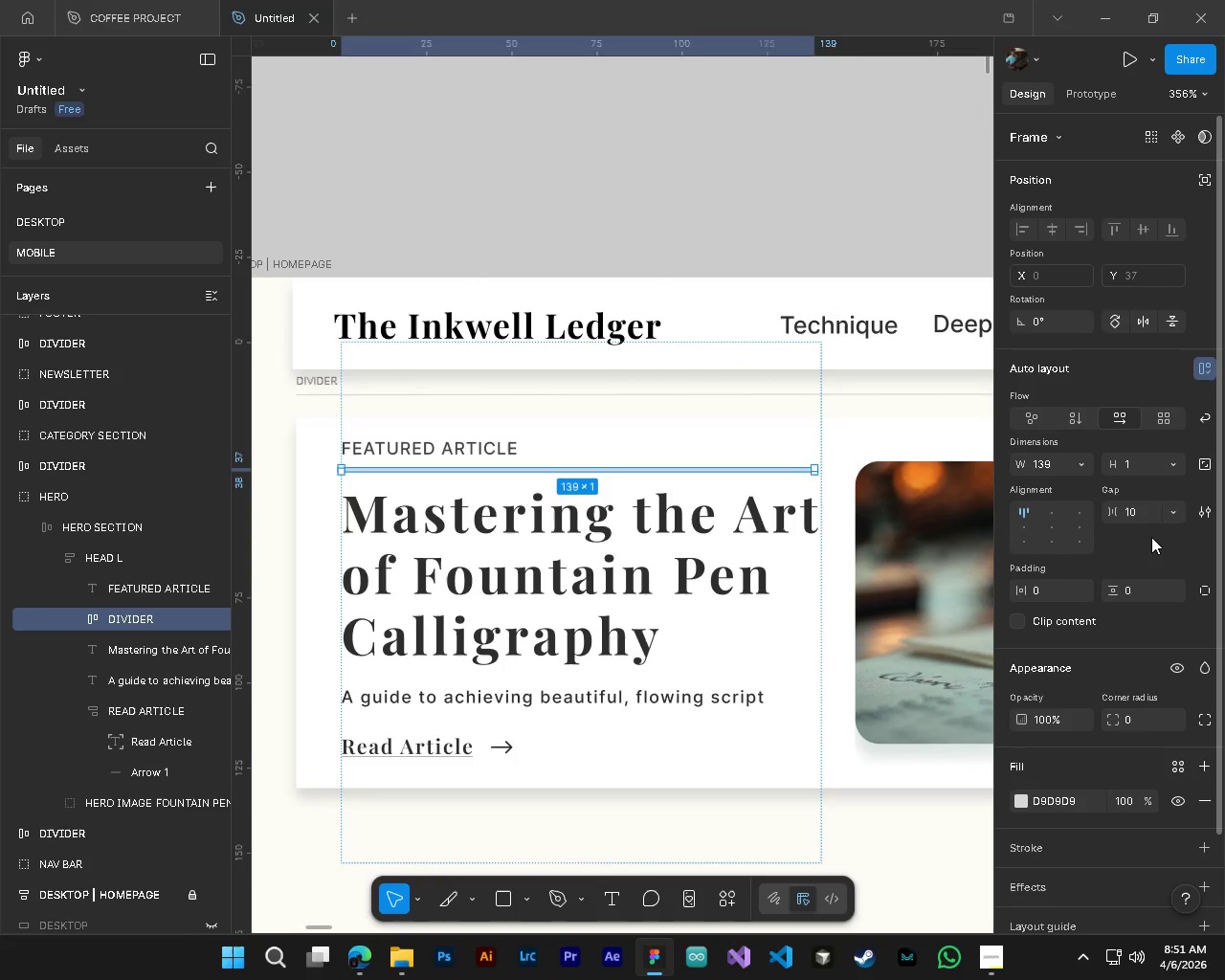 
scroll: coordinate [617, 760], scroll_direction: down, amount: 1.0
 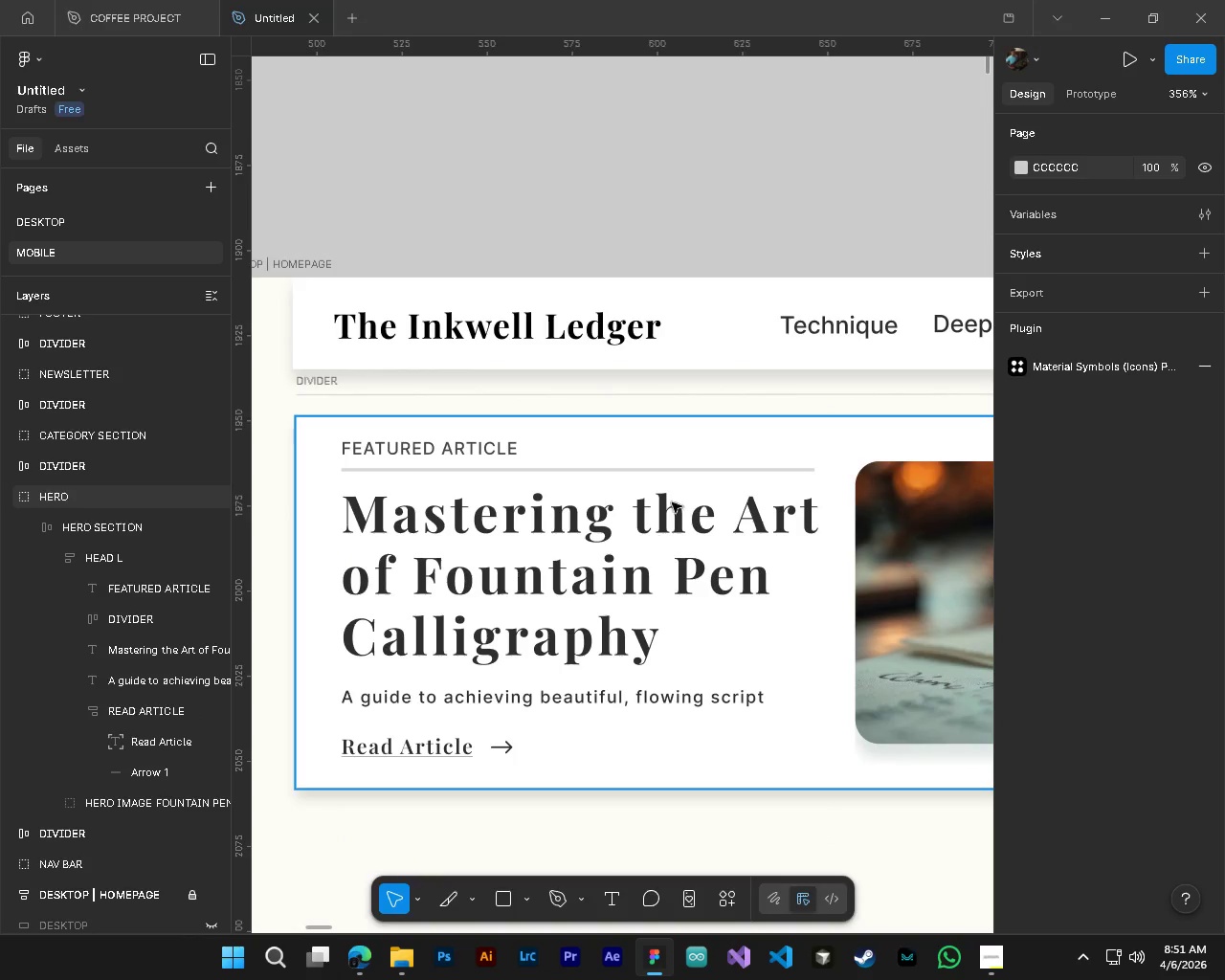 
wait(7.31)
 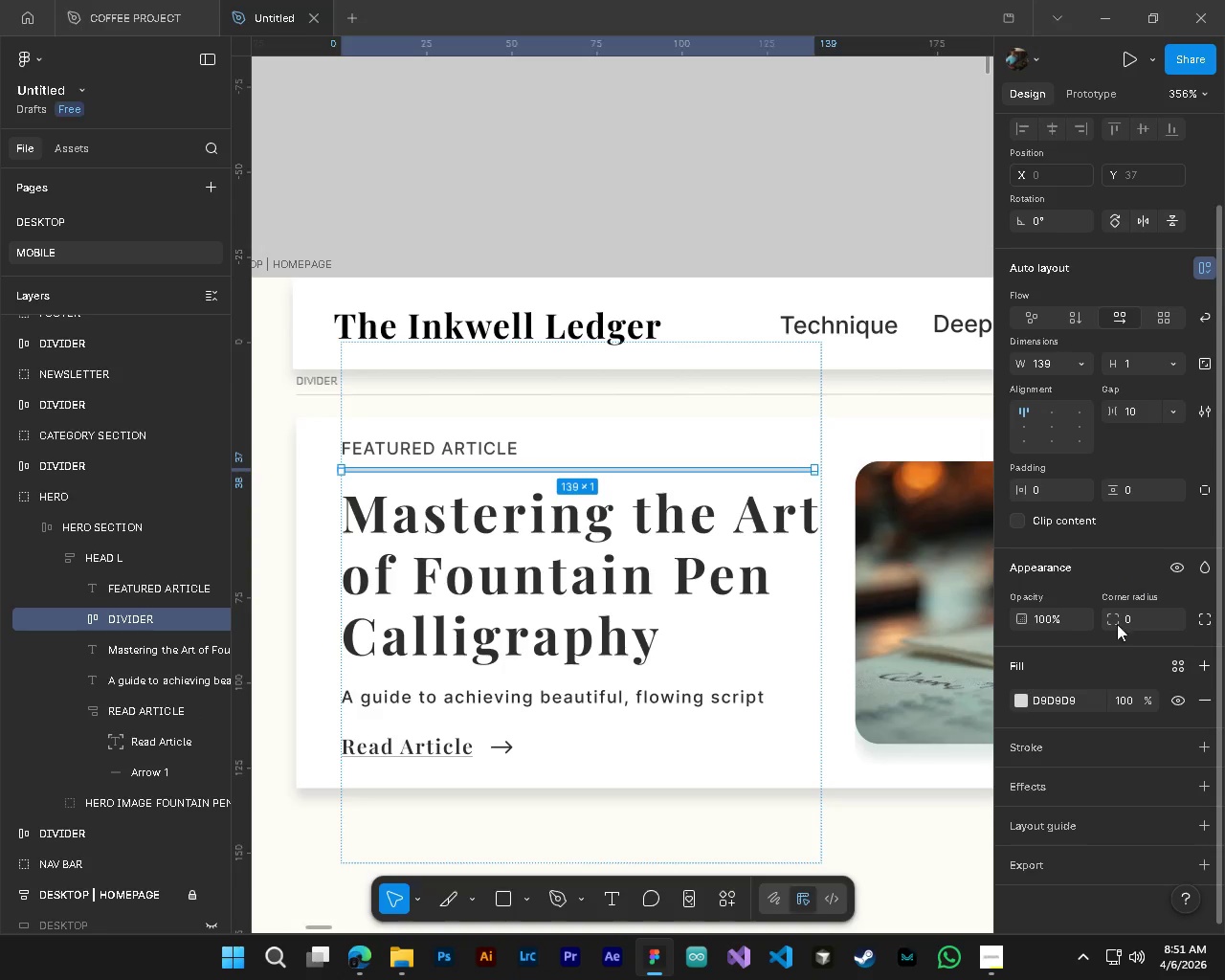 
hold_key(key=ControlLeft, duration=0.91)
 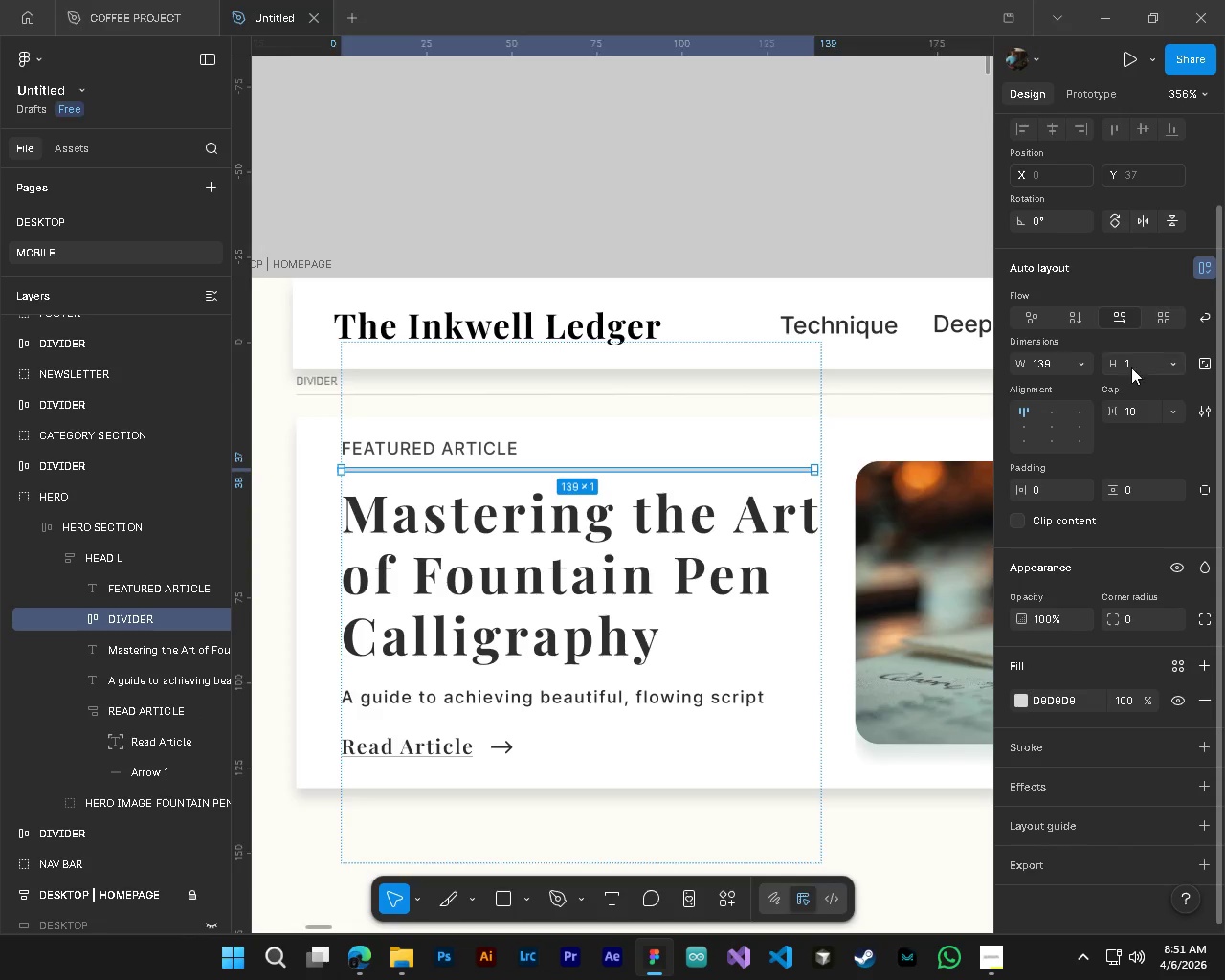 
left_click([1131, 367])
 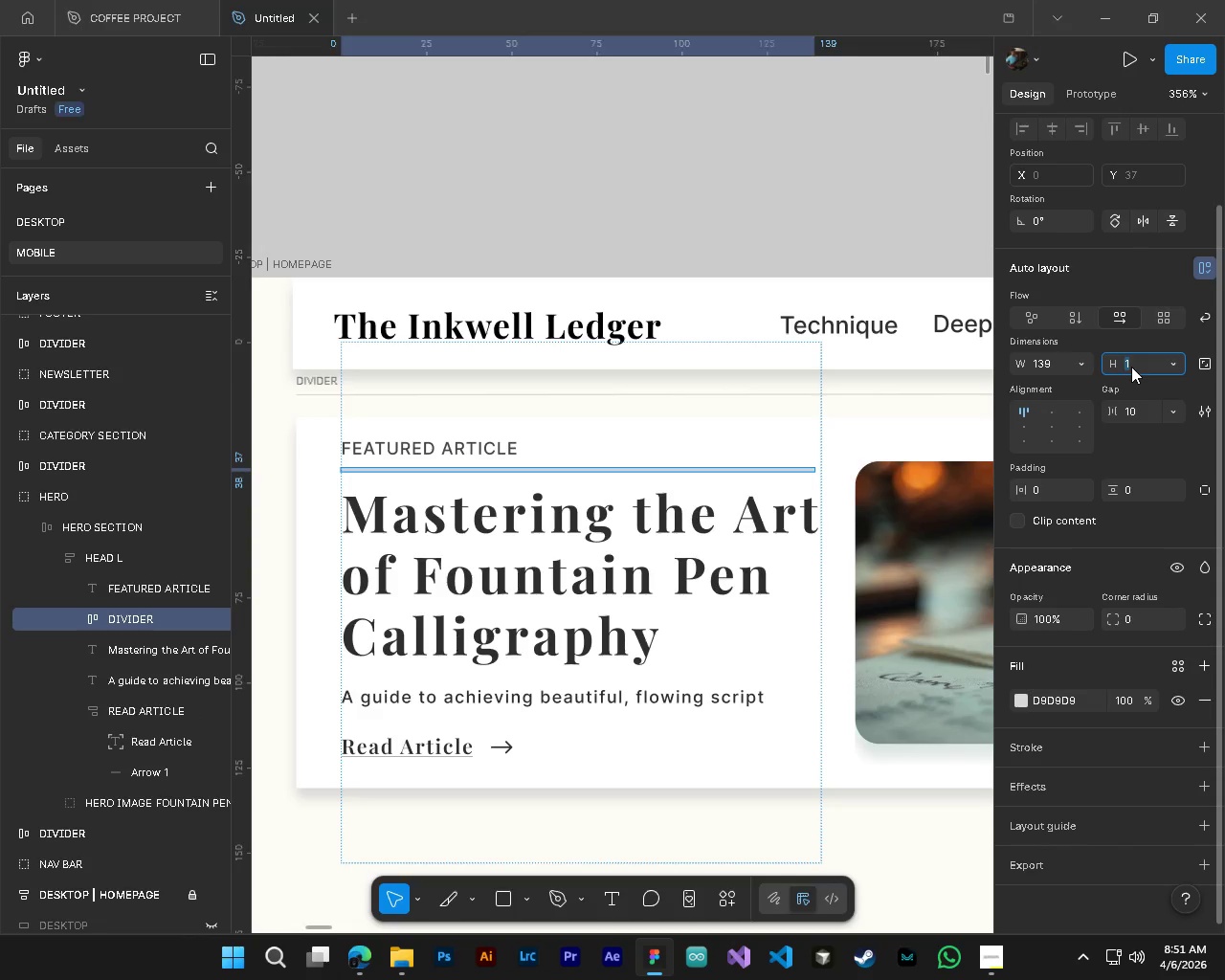 
key(Numpad0)
 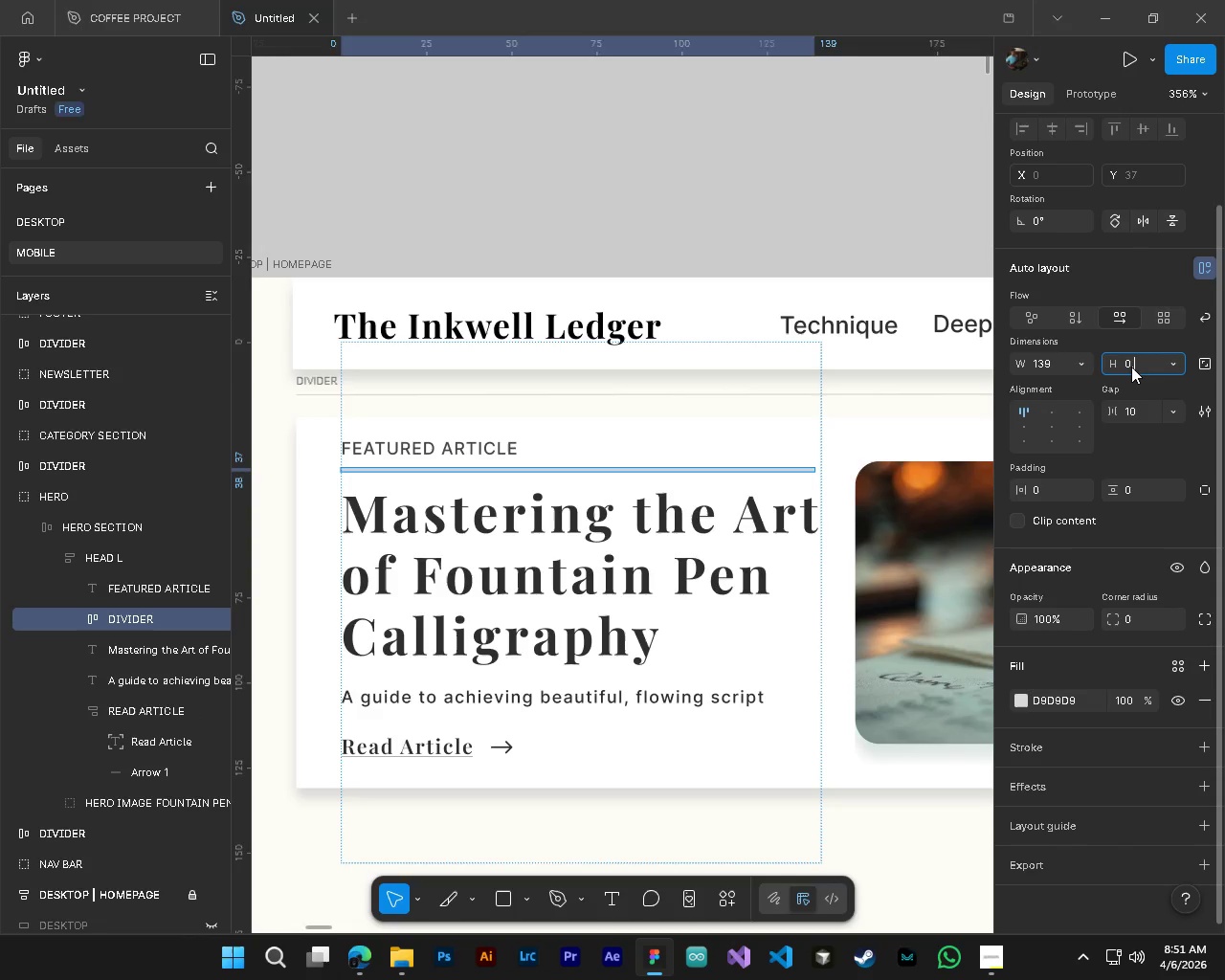 
key(NumpadDecimal)
 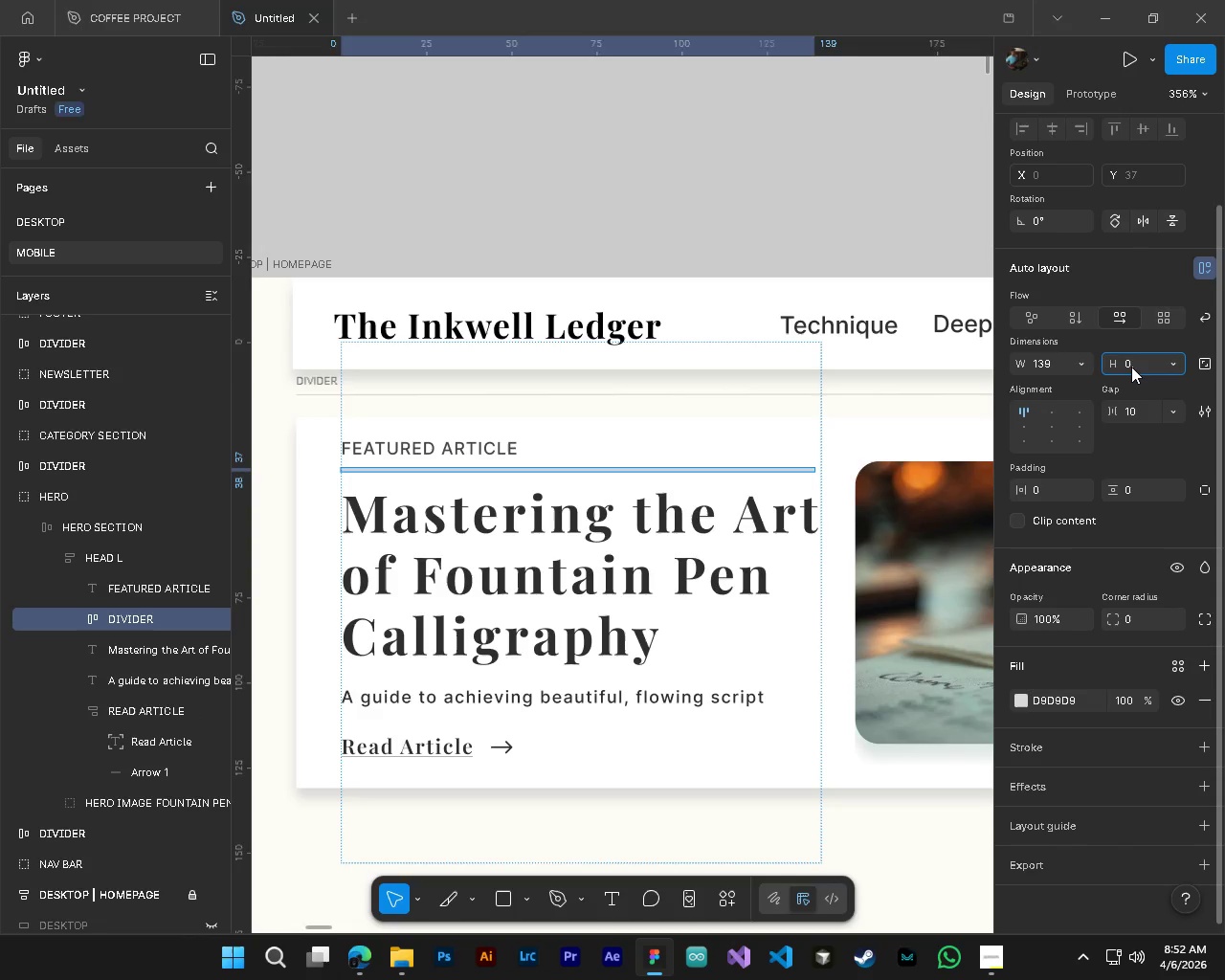 
key(Numpad1)
 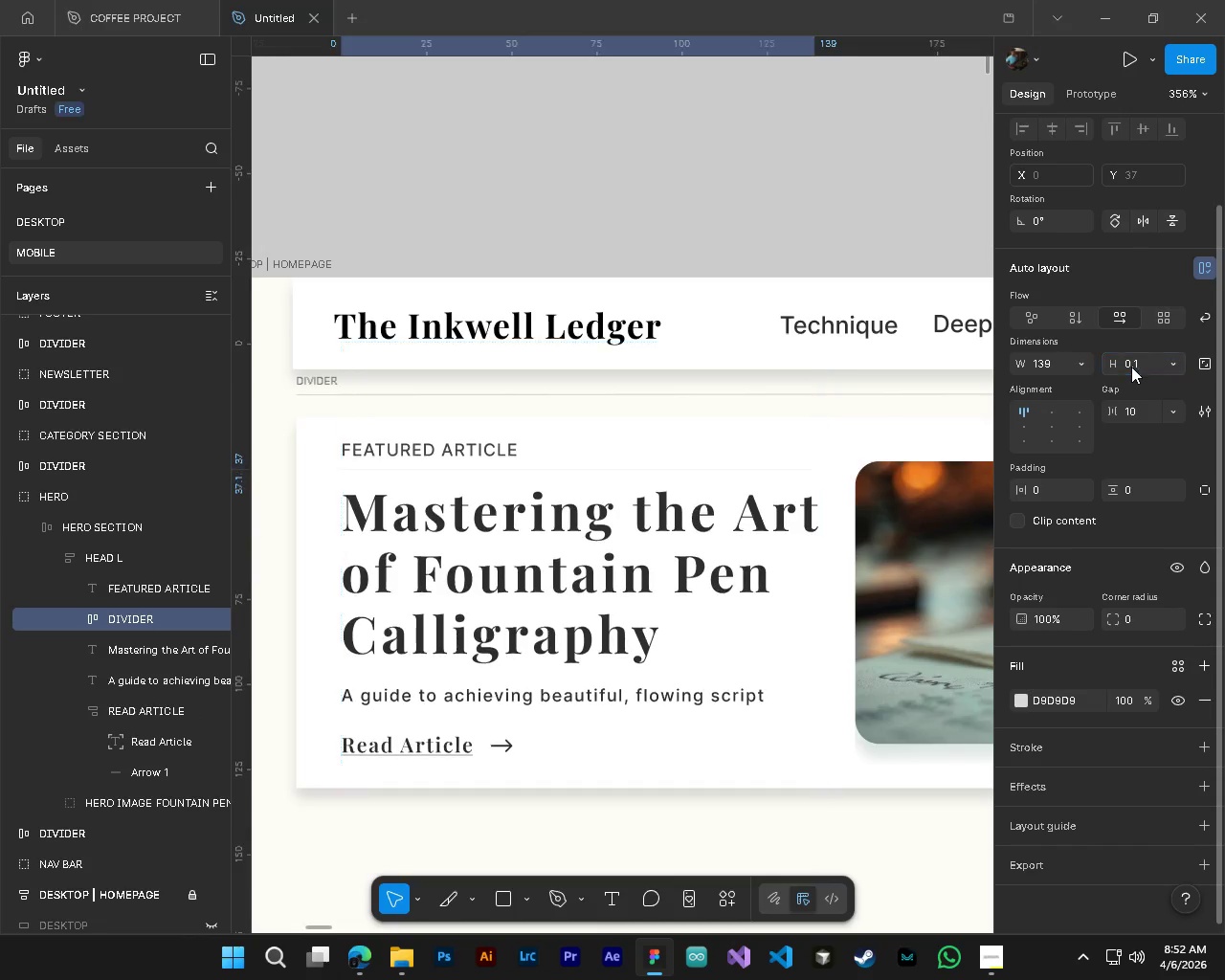 
key(NumpadEnter)
 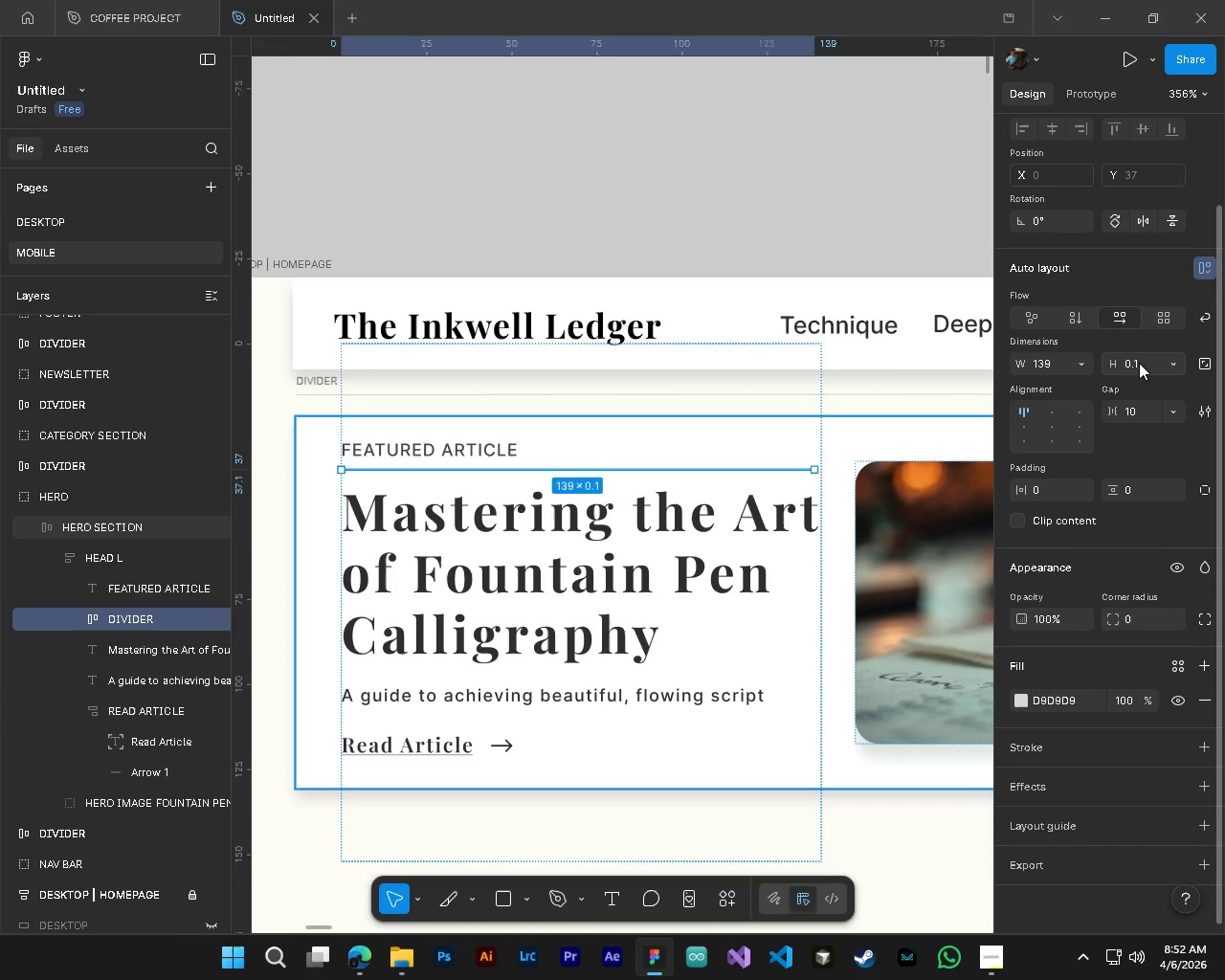 
double_click([1139, 363])
 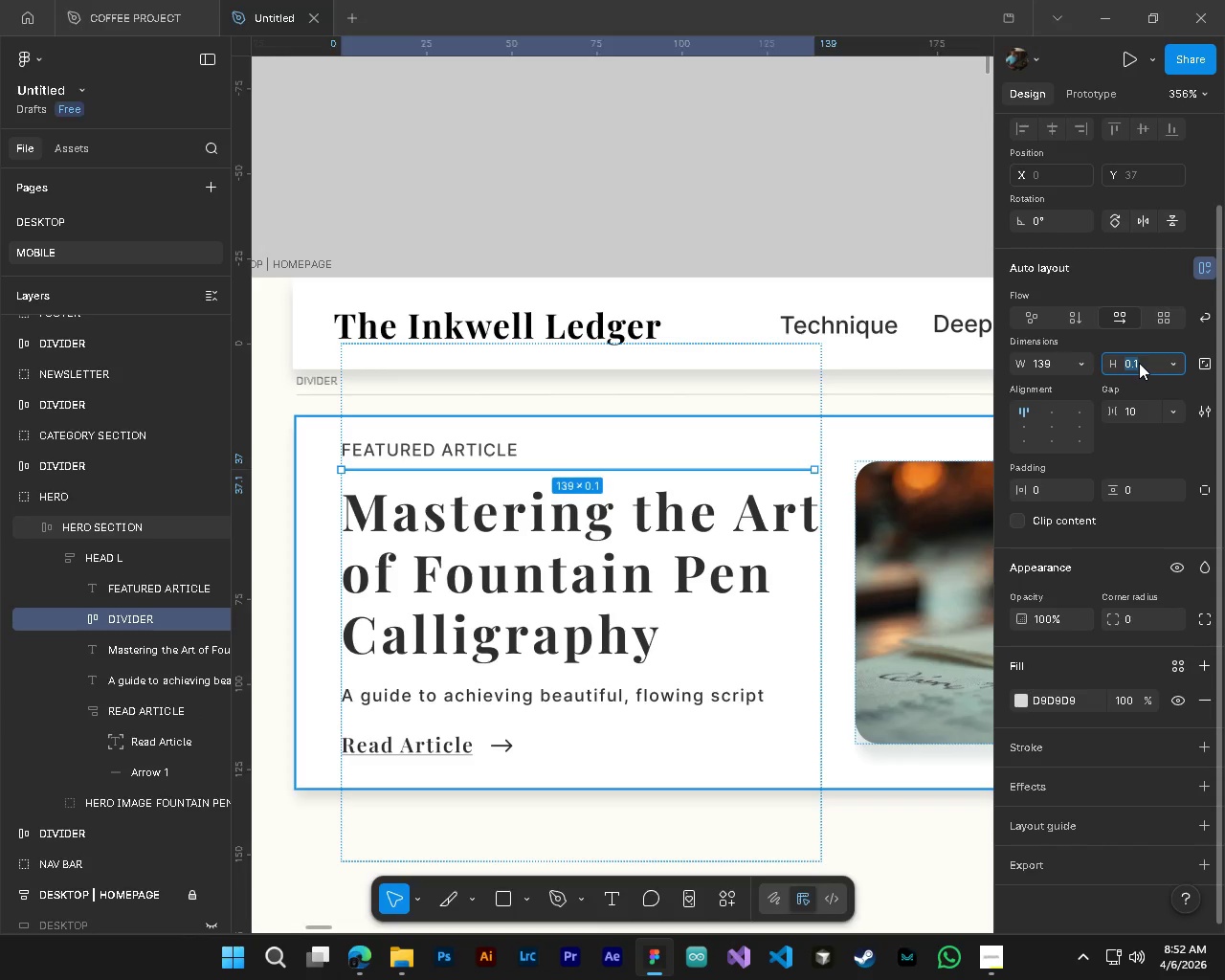 
scroll: coordinate [1138, 554], scroll_direction: down, amount: 4.0
 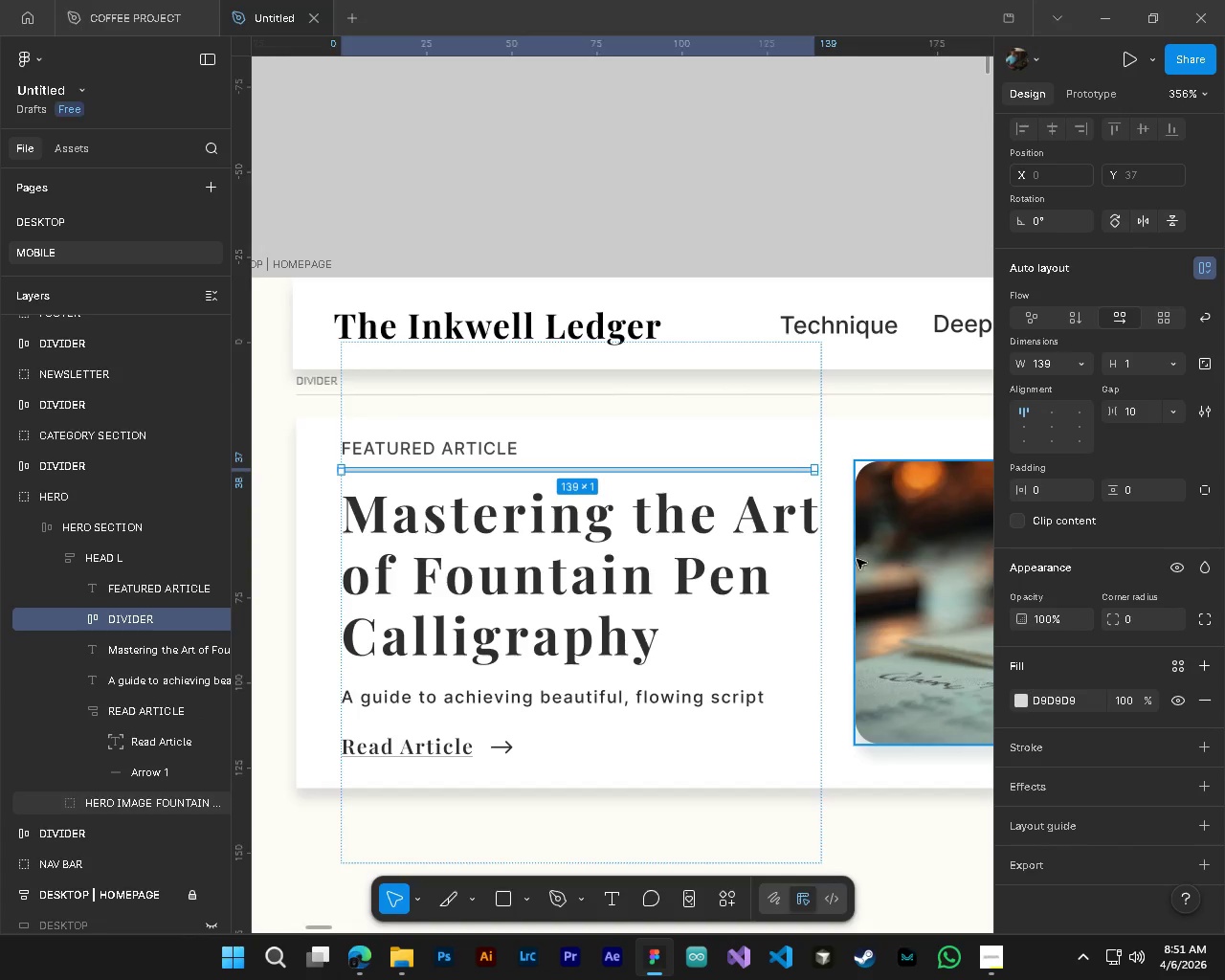 
key(Numpad0)
 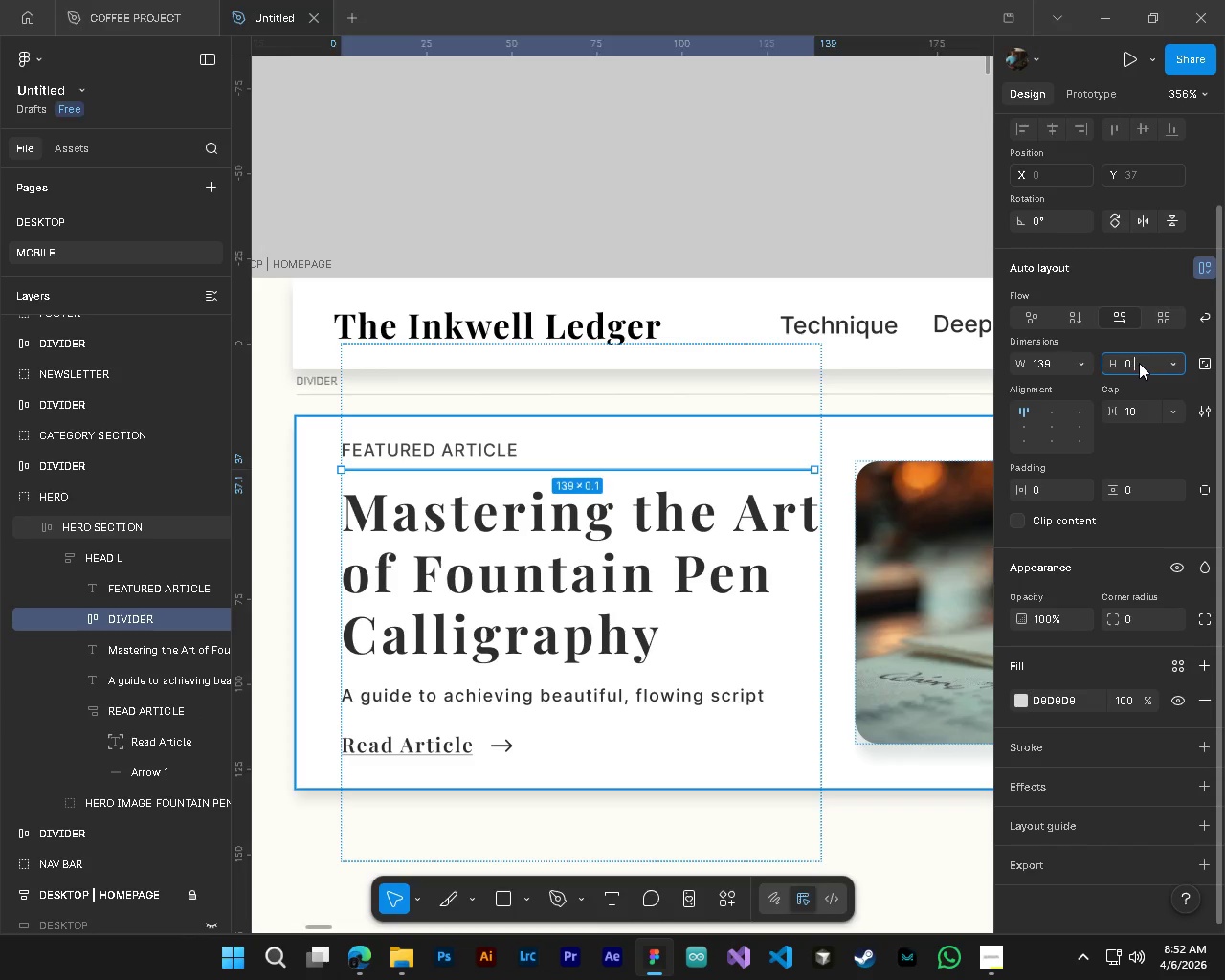 
key(NumpadDecimal)
 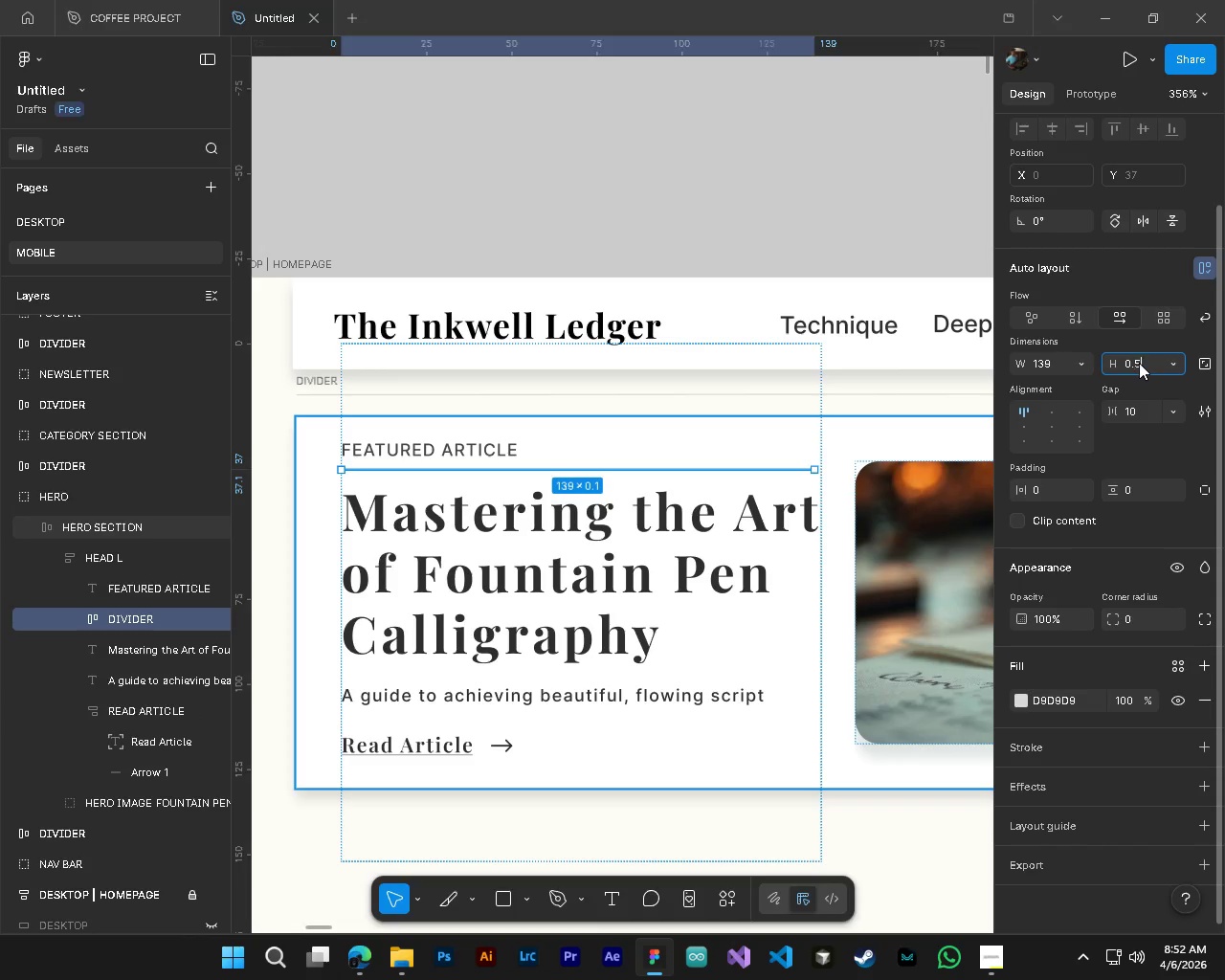 
key(Numpad5)
 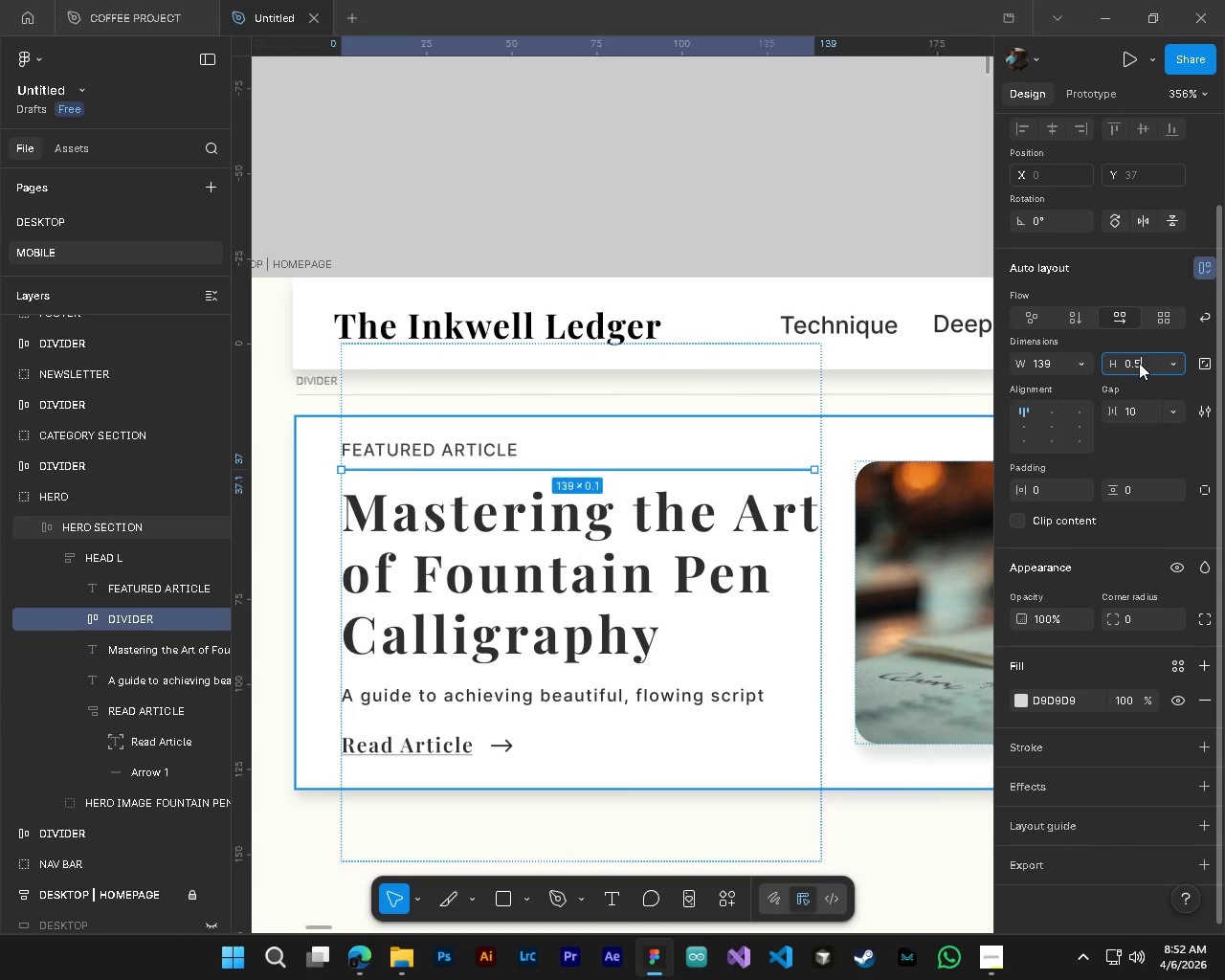 
key(NumpadEnter)
 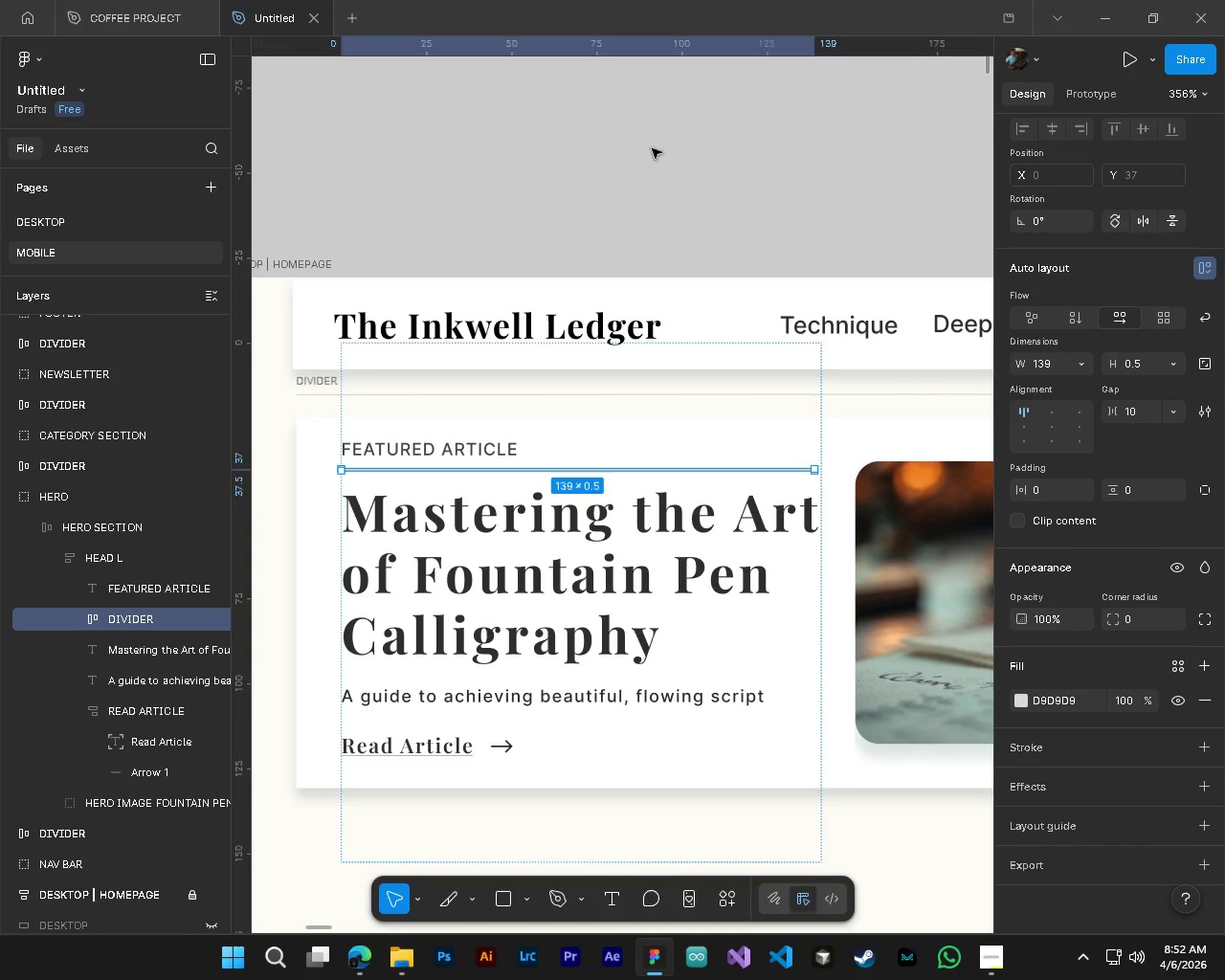 
left_click([643, 137])
 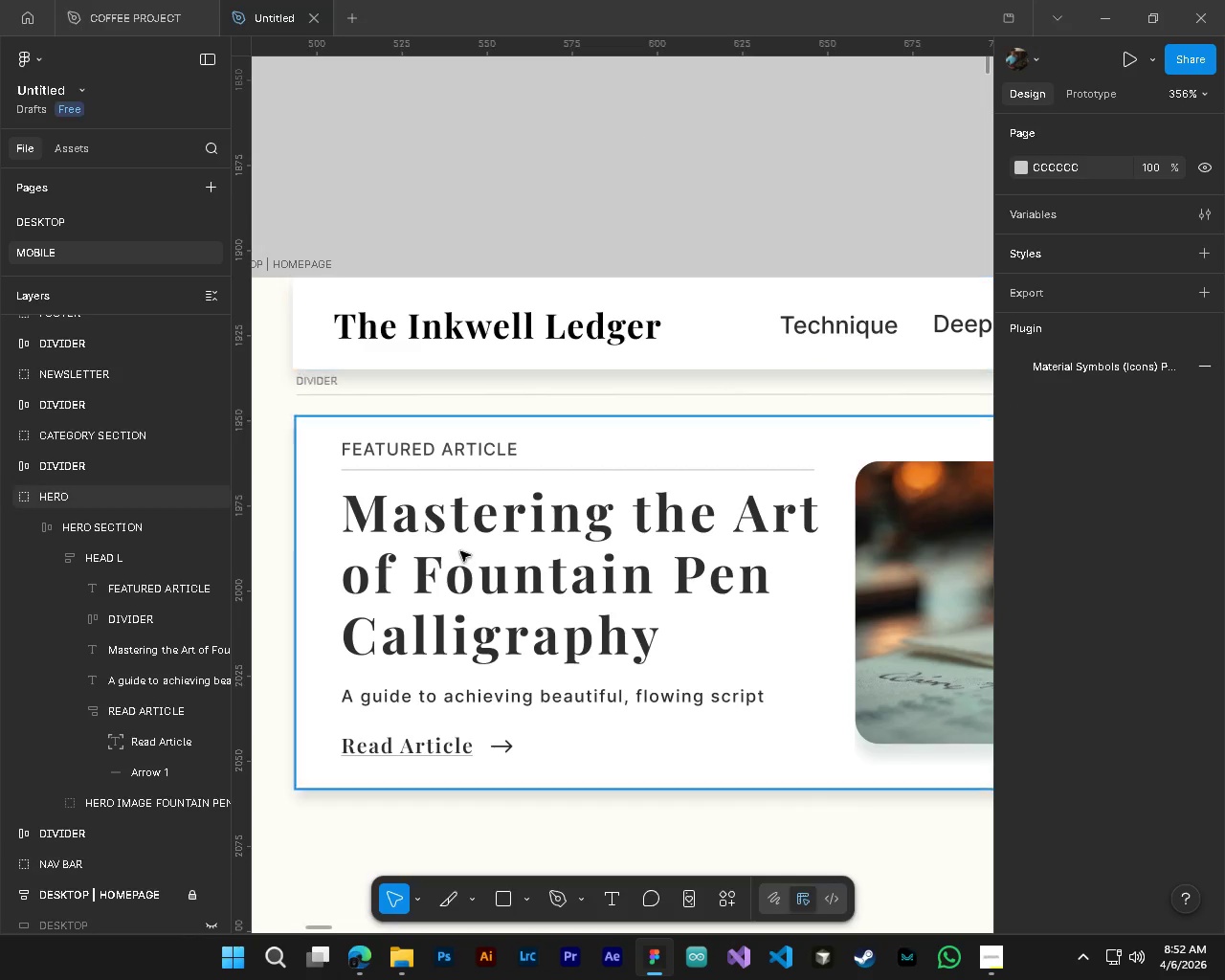 
hold_key(key=ControlLeft, duration=0.67)
 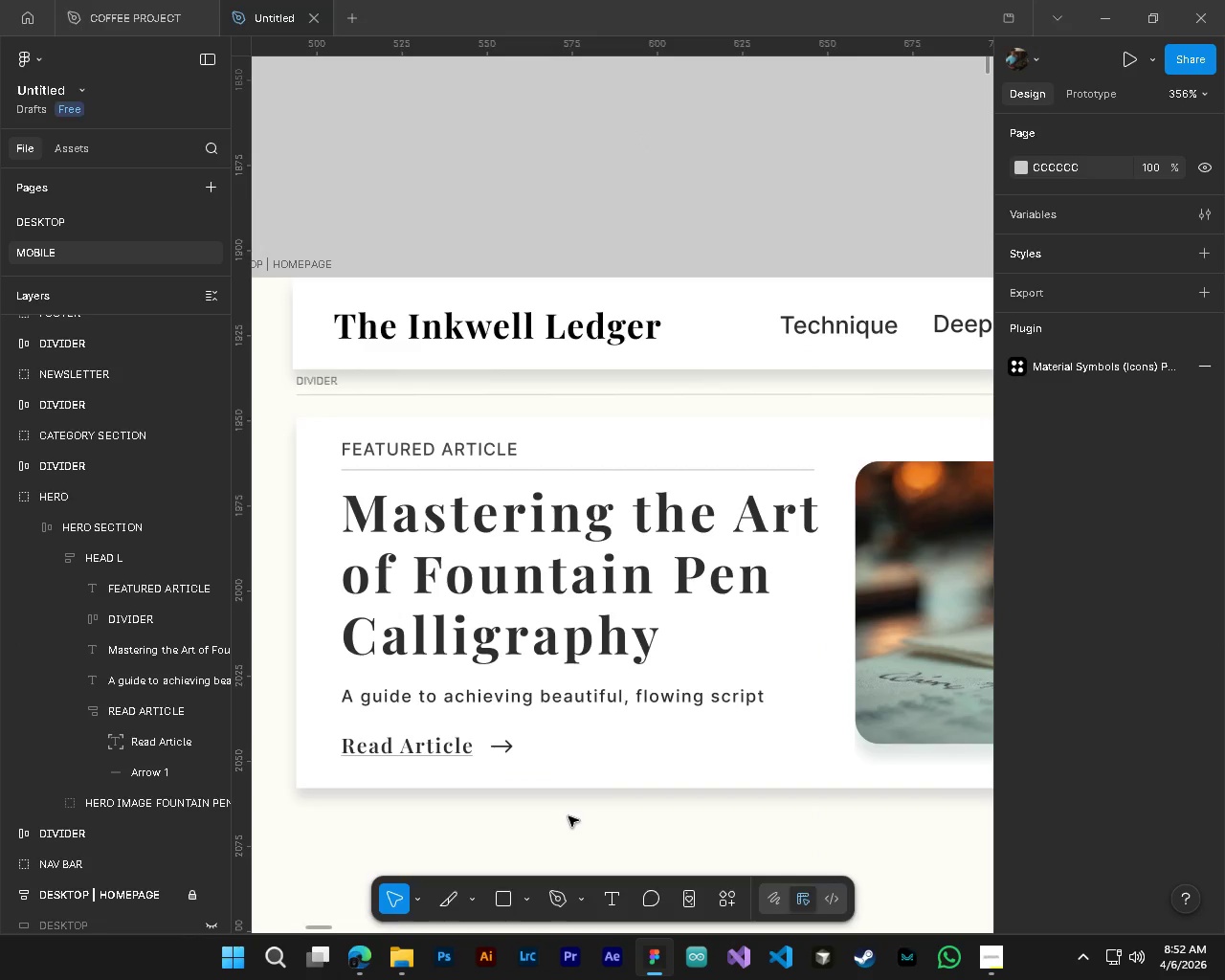 
hold_key(key=AltLeft, duration=0.66)
 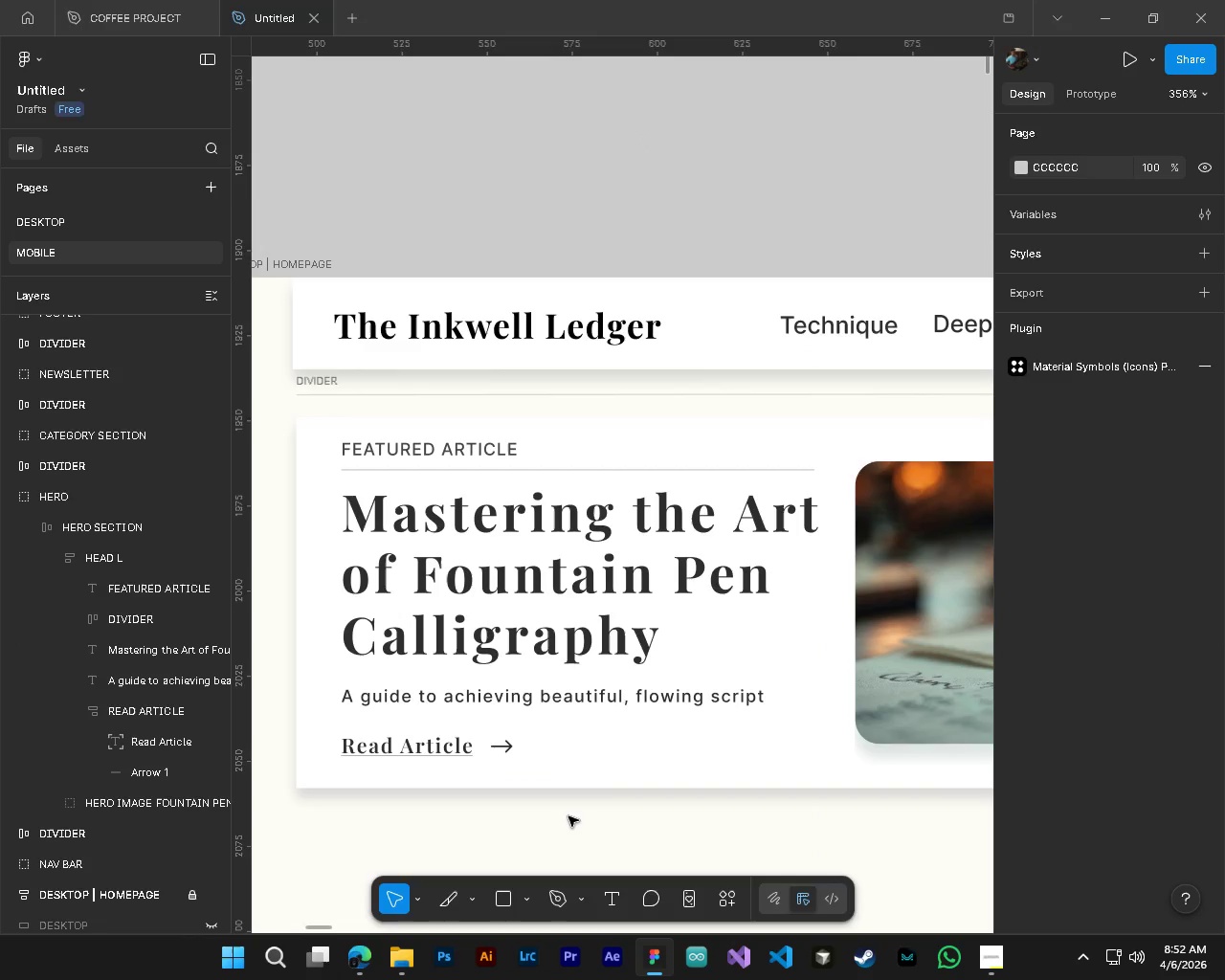 
hold_key(key=ControlLeft, duration=1.86)
 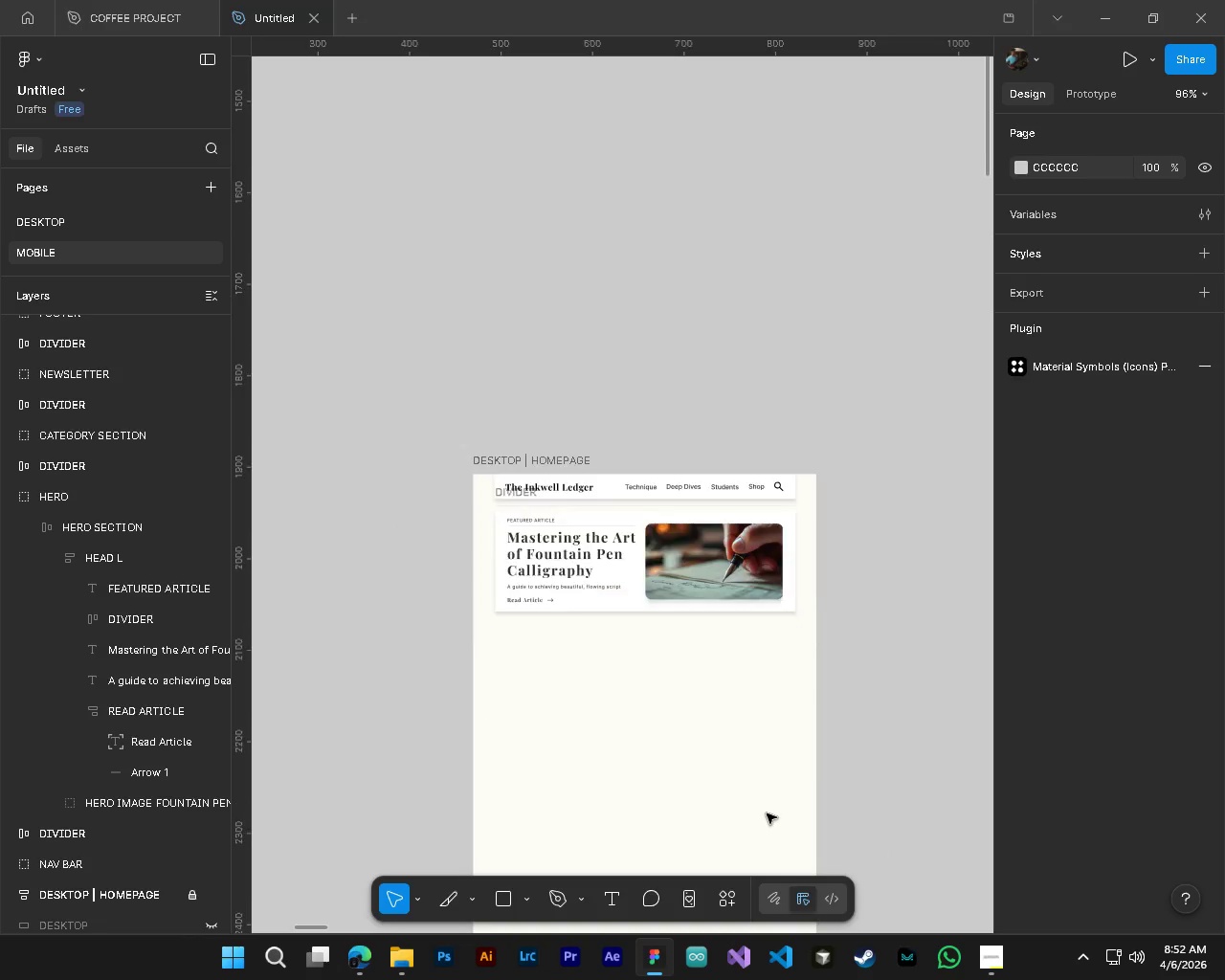 
hold_key(key=AltLeft, duration=1.52)
 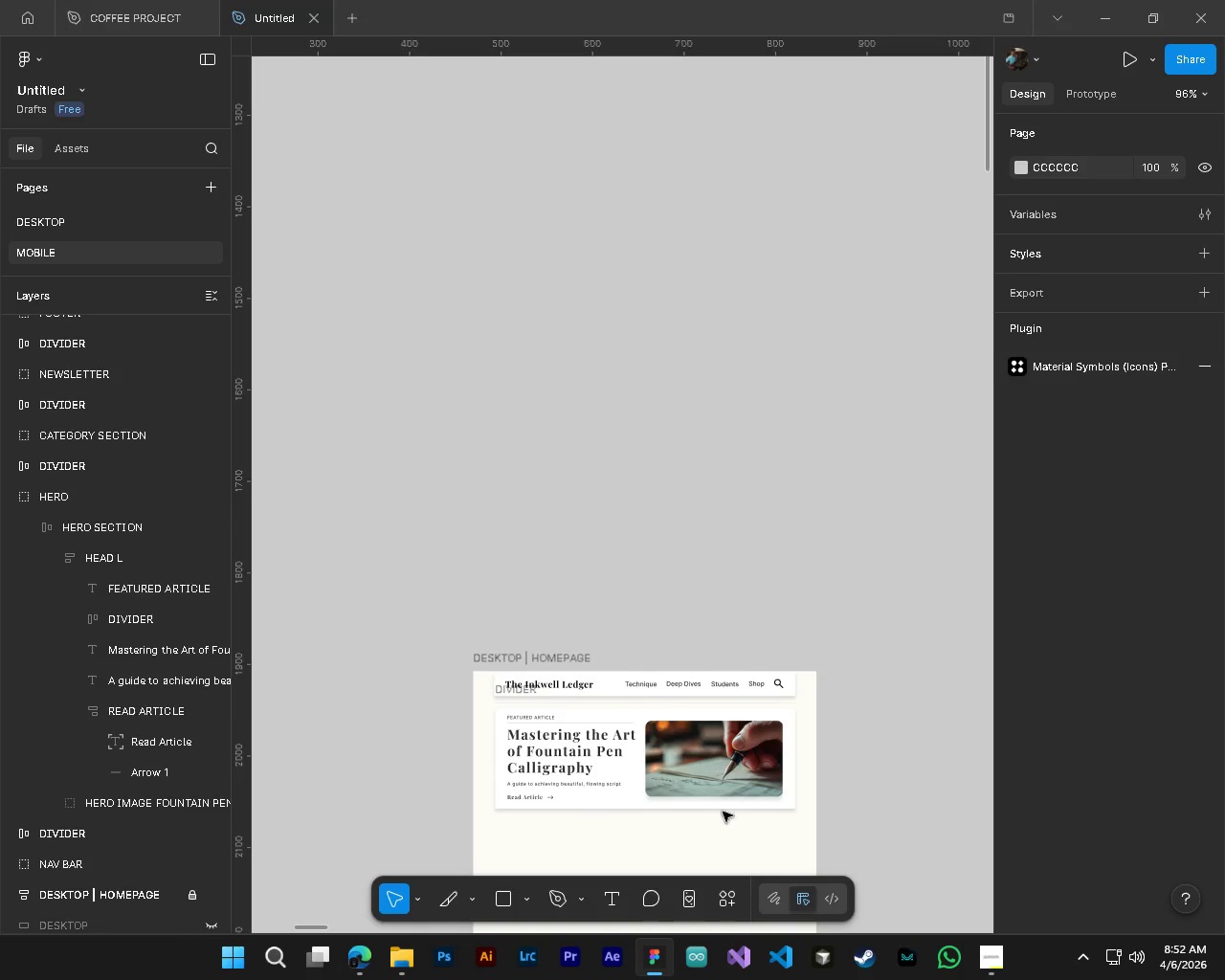 
key(Alt+Control+AltLeft)
 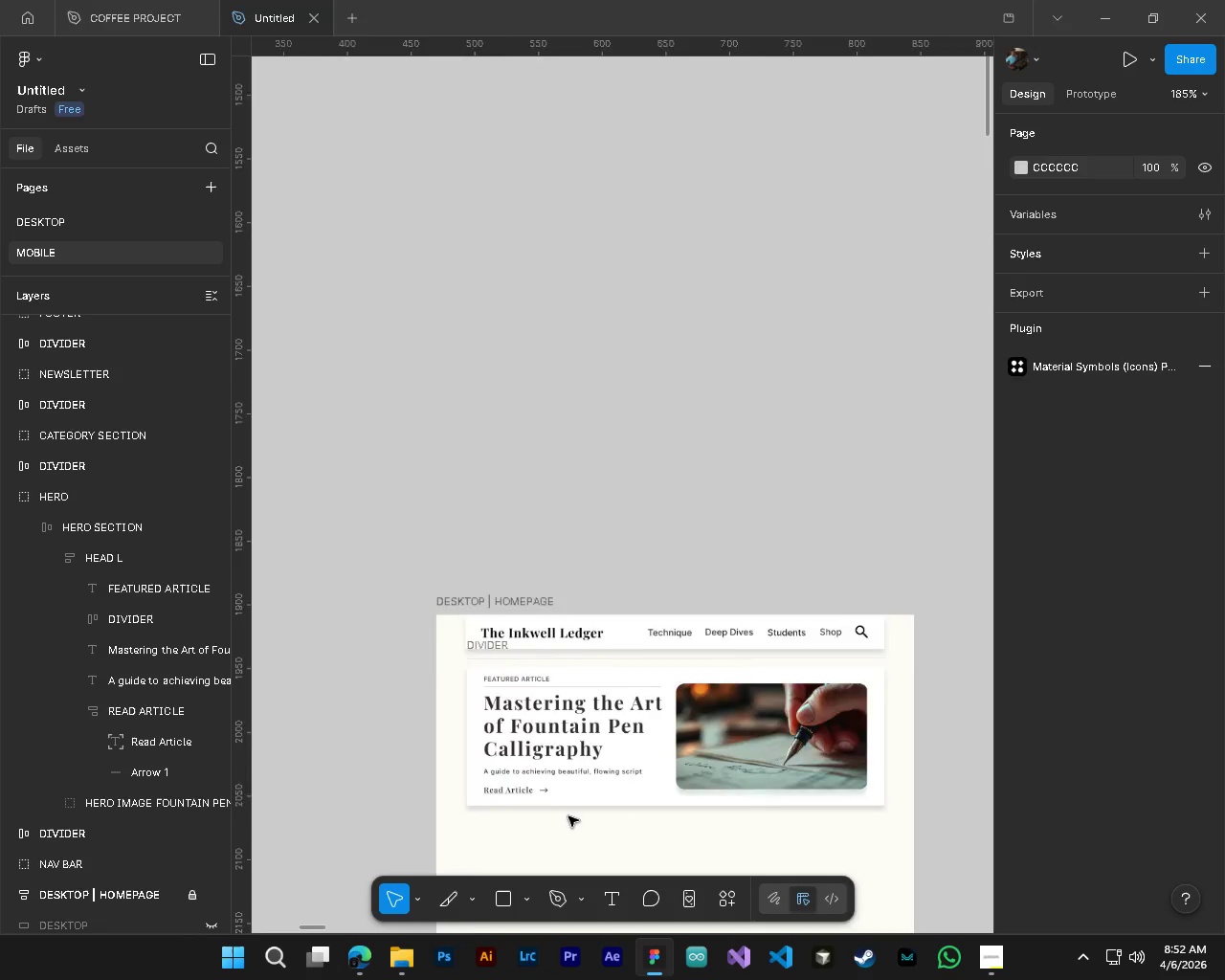 
key(Alt+Control+AltLeft)
 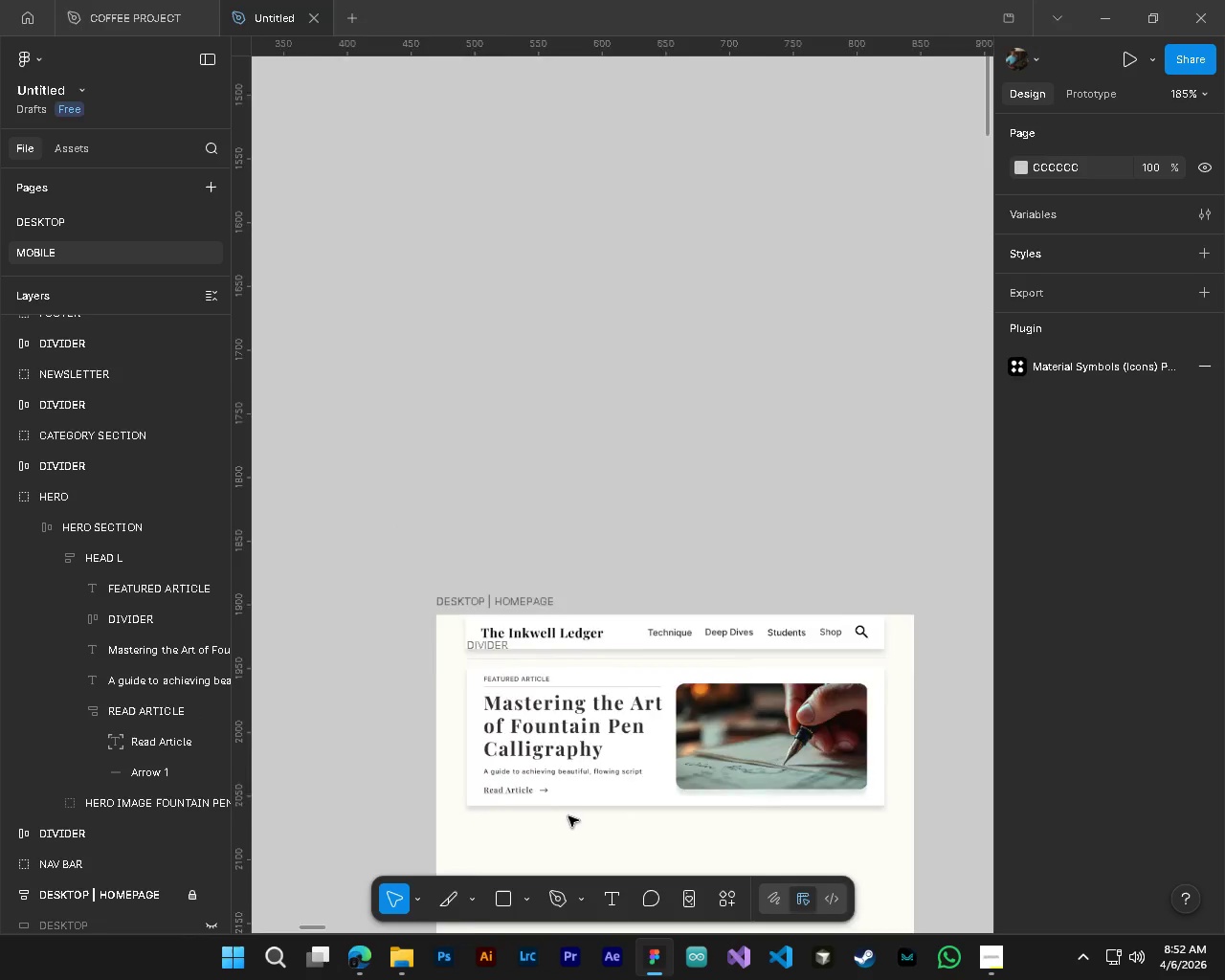 
key(Alt+Control+AltLeft)
 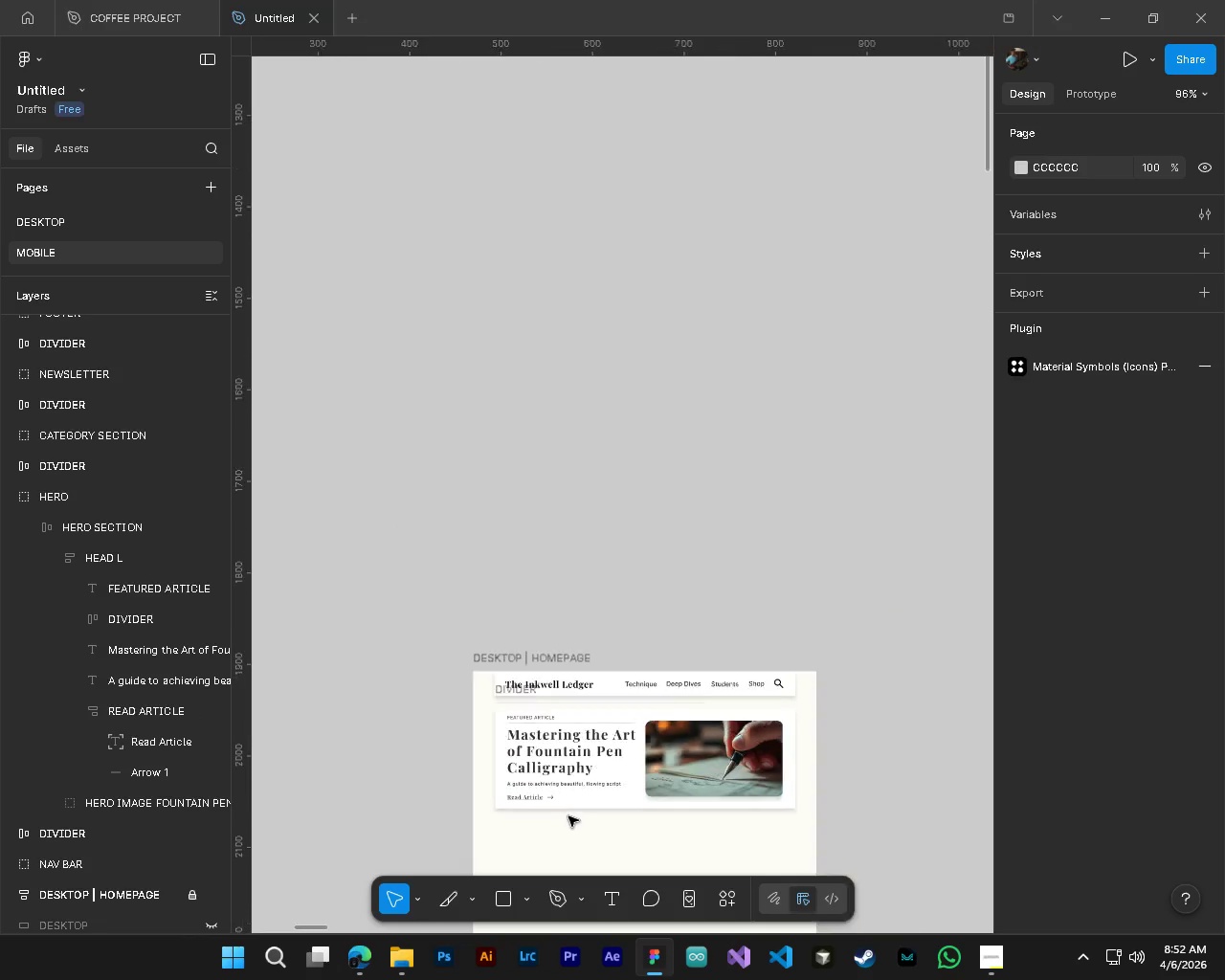 
key(Alt+Control+AltLeft)
 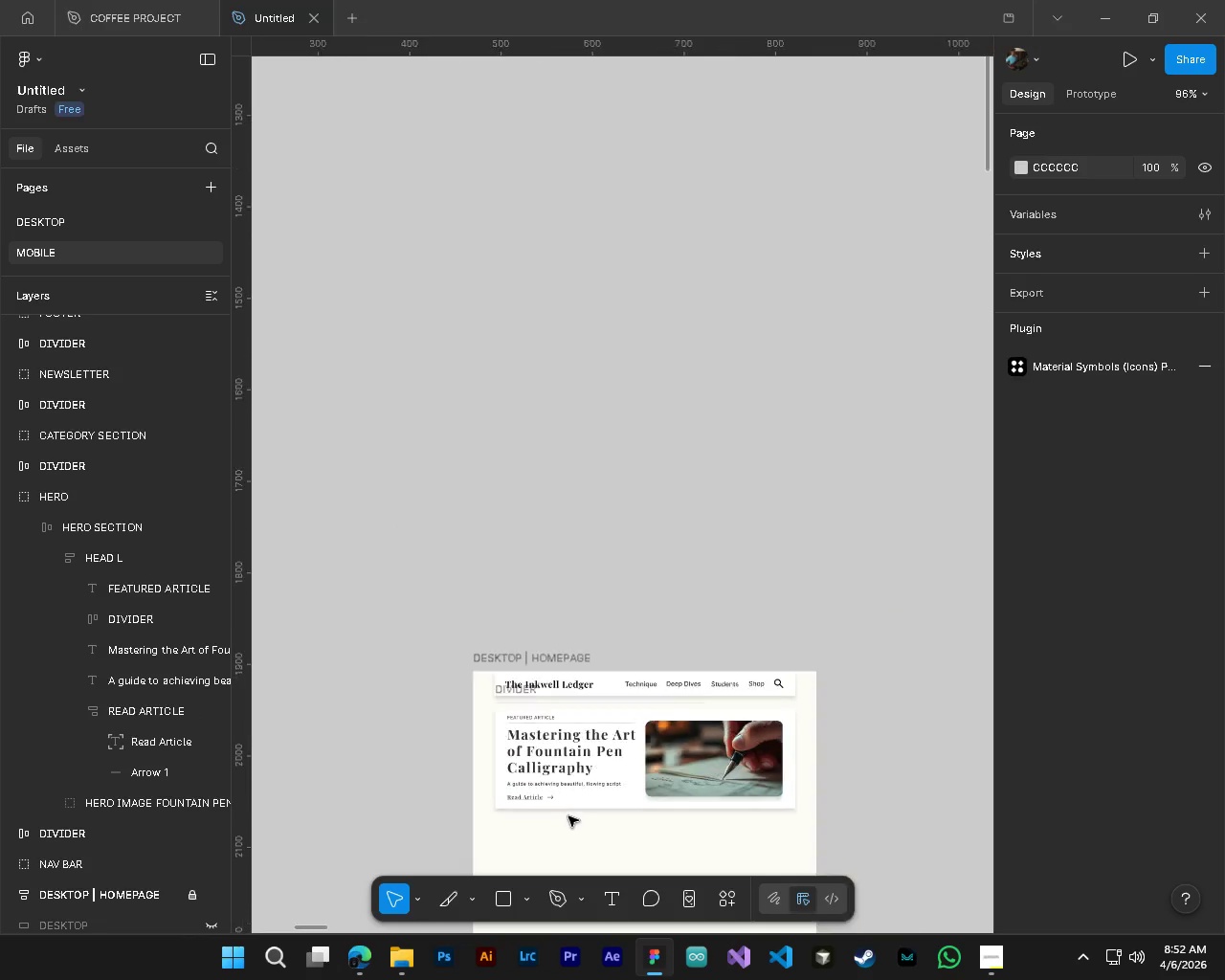 
key(Alt+Control+AltLeft)
 